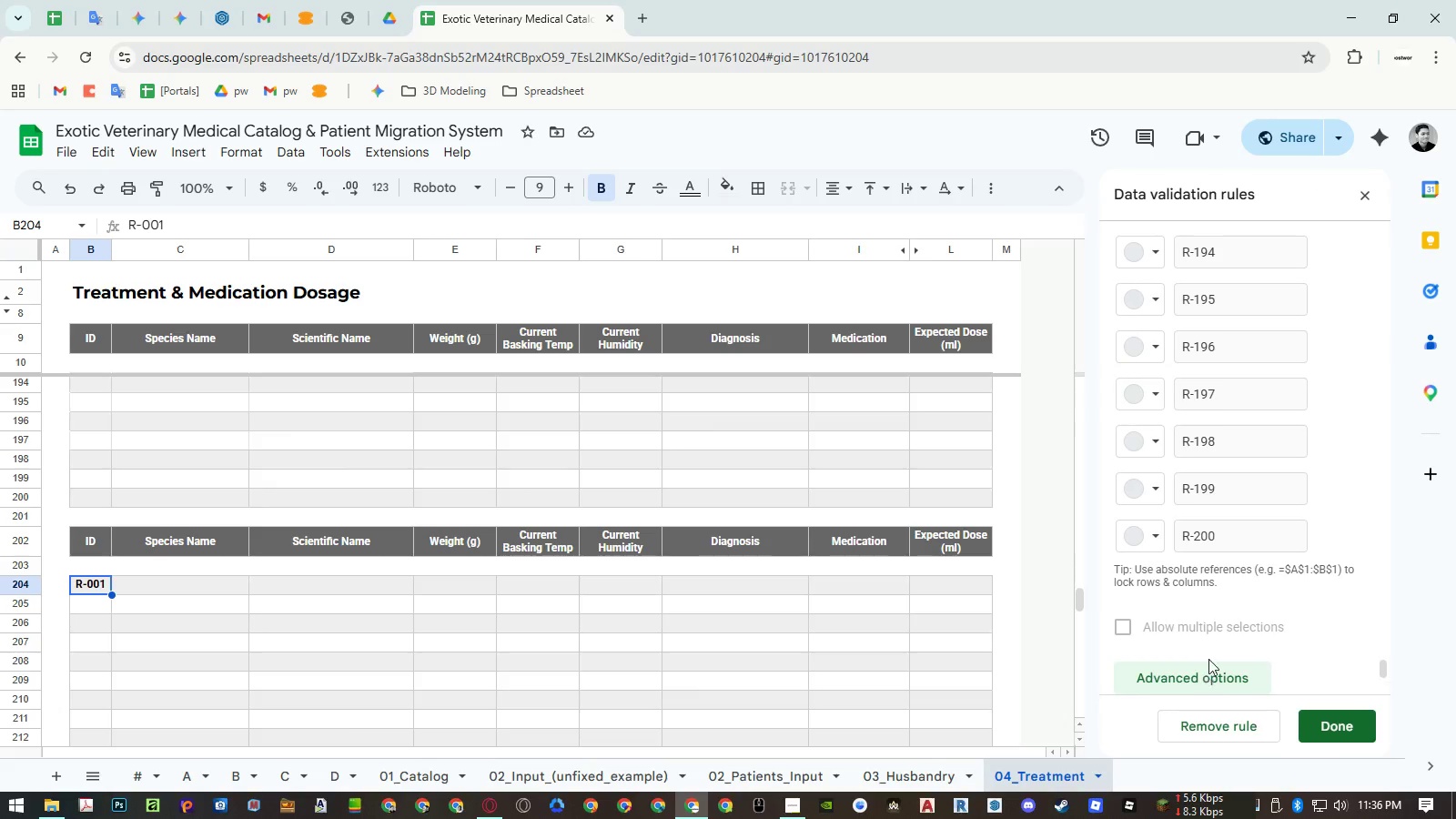 
scroll: coordinate [1208, 659], scroll_direction: down, amount: 6.0
 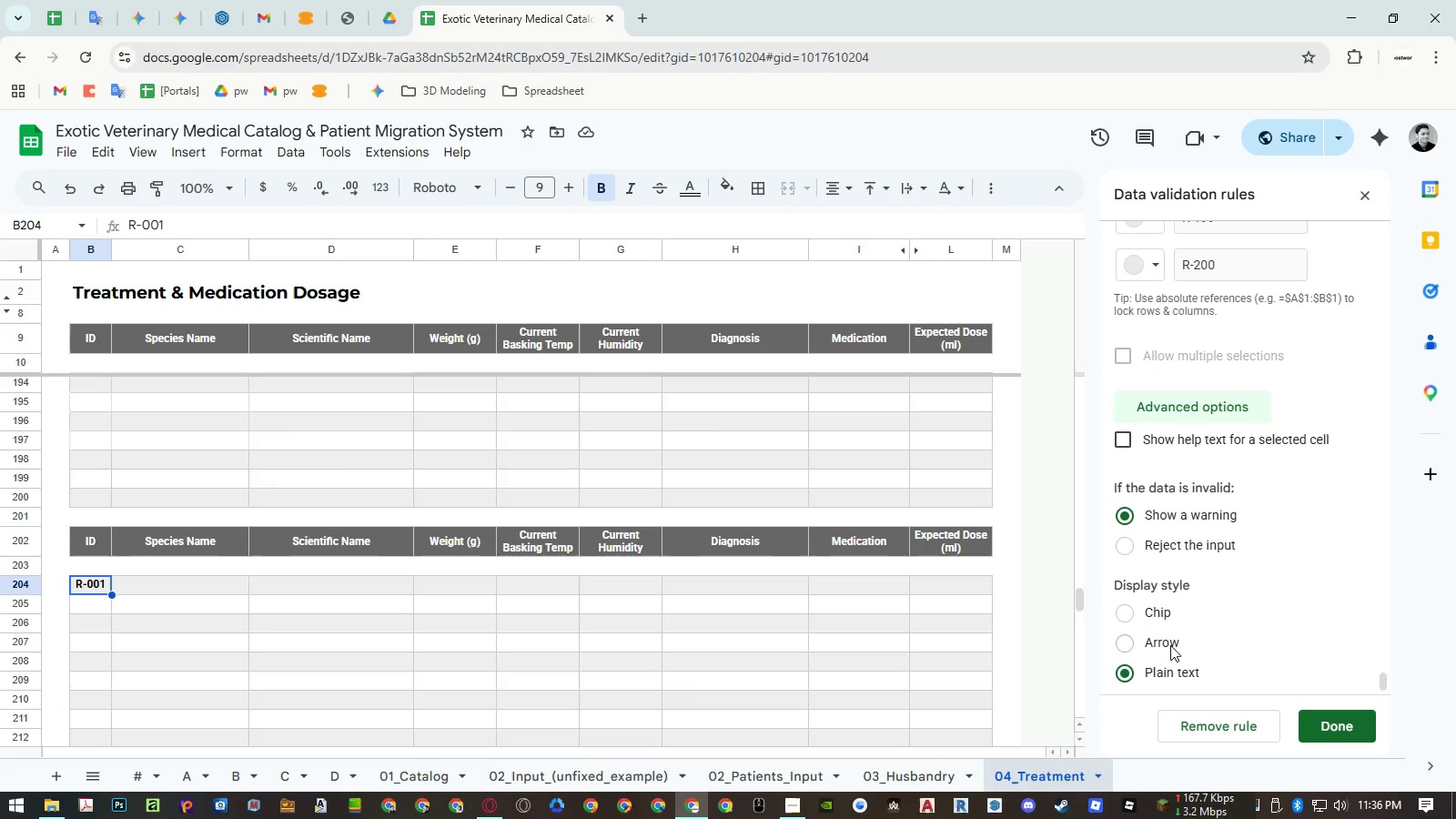 
left_click([1168, 645])
 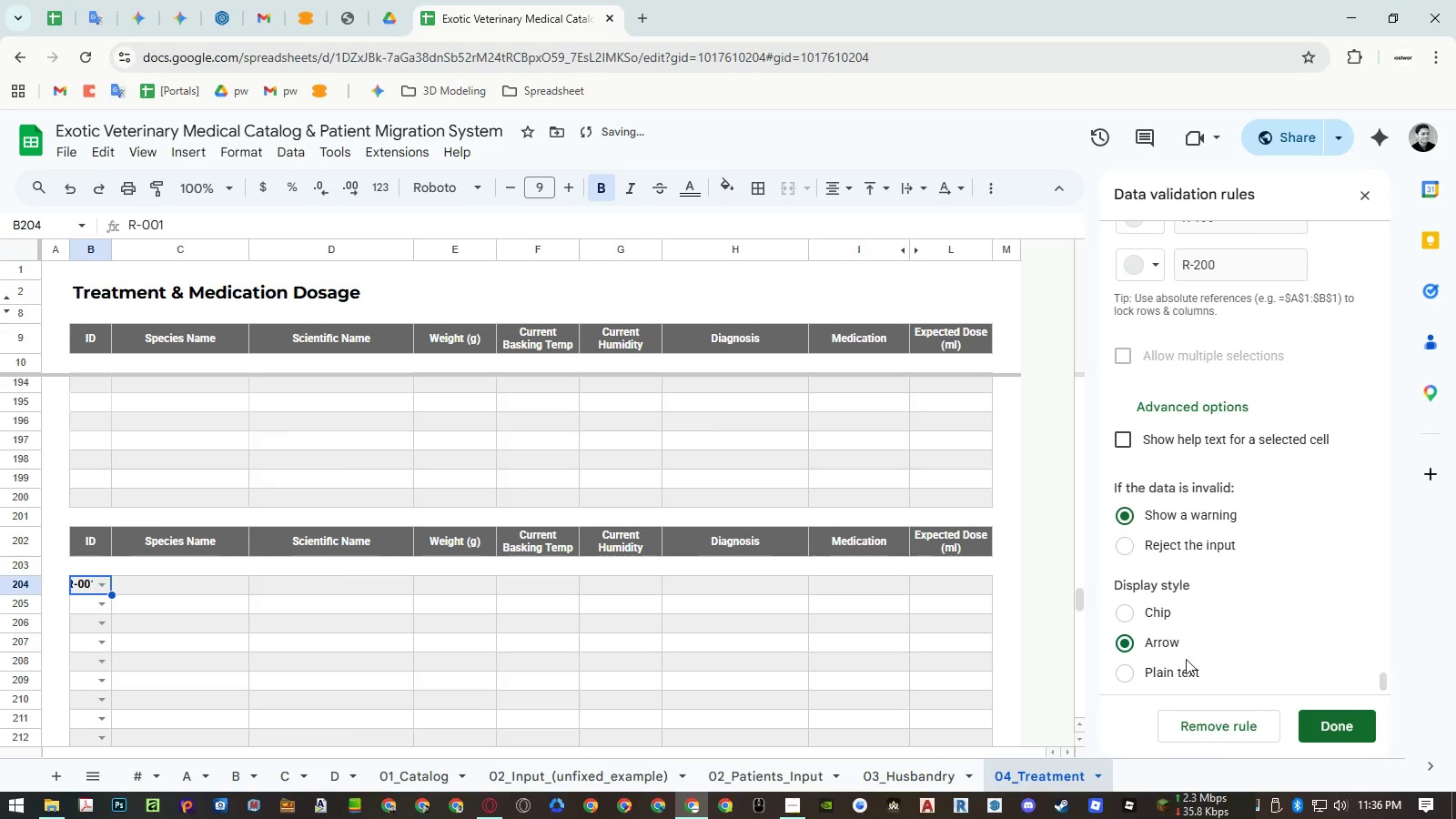 
left_click([1331, 726])
 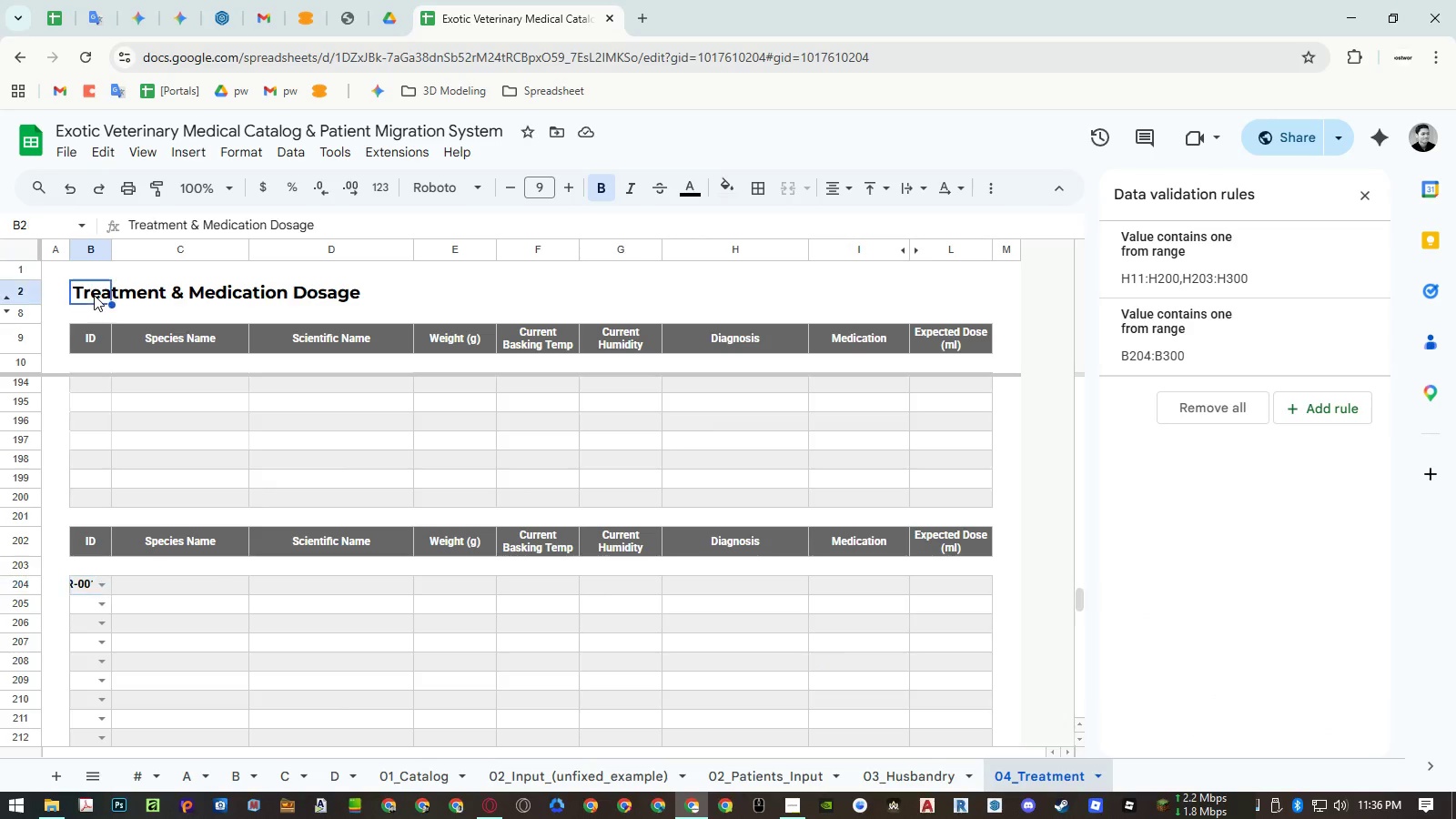 
left_click([192, 609])
 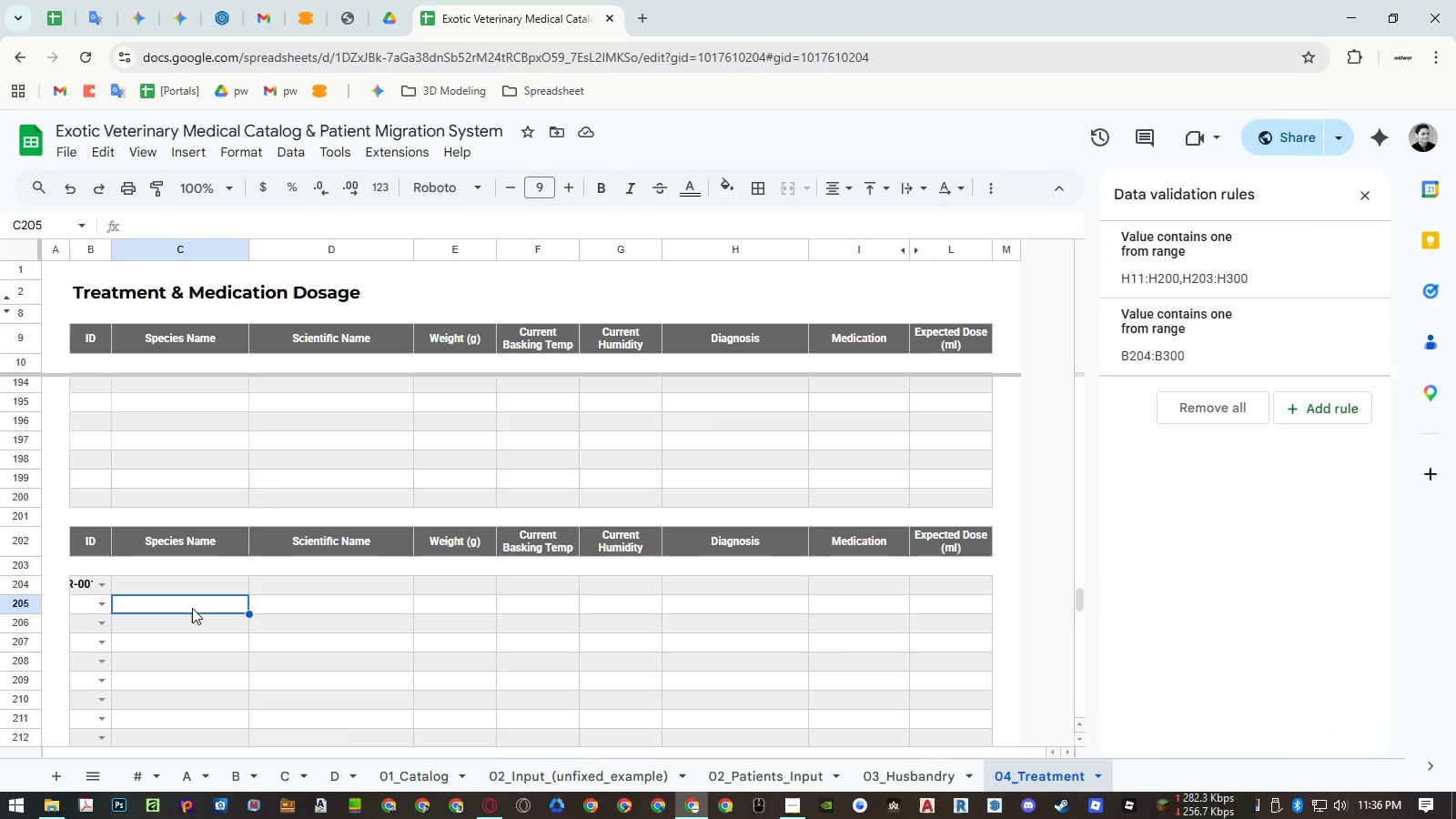 
key(Control+ControlLeft)
 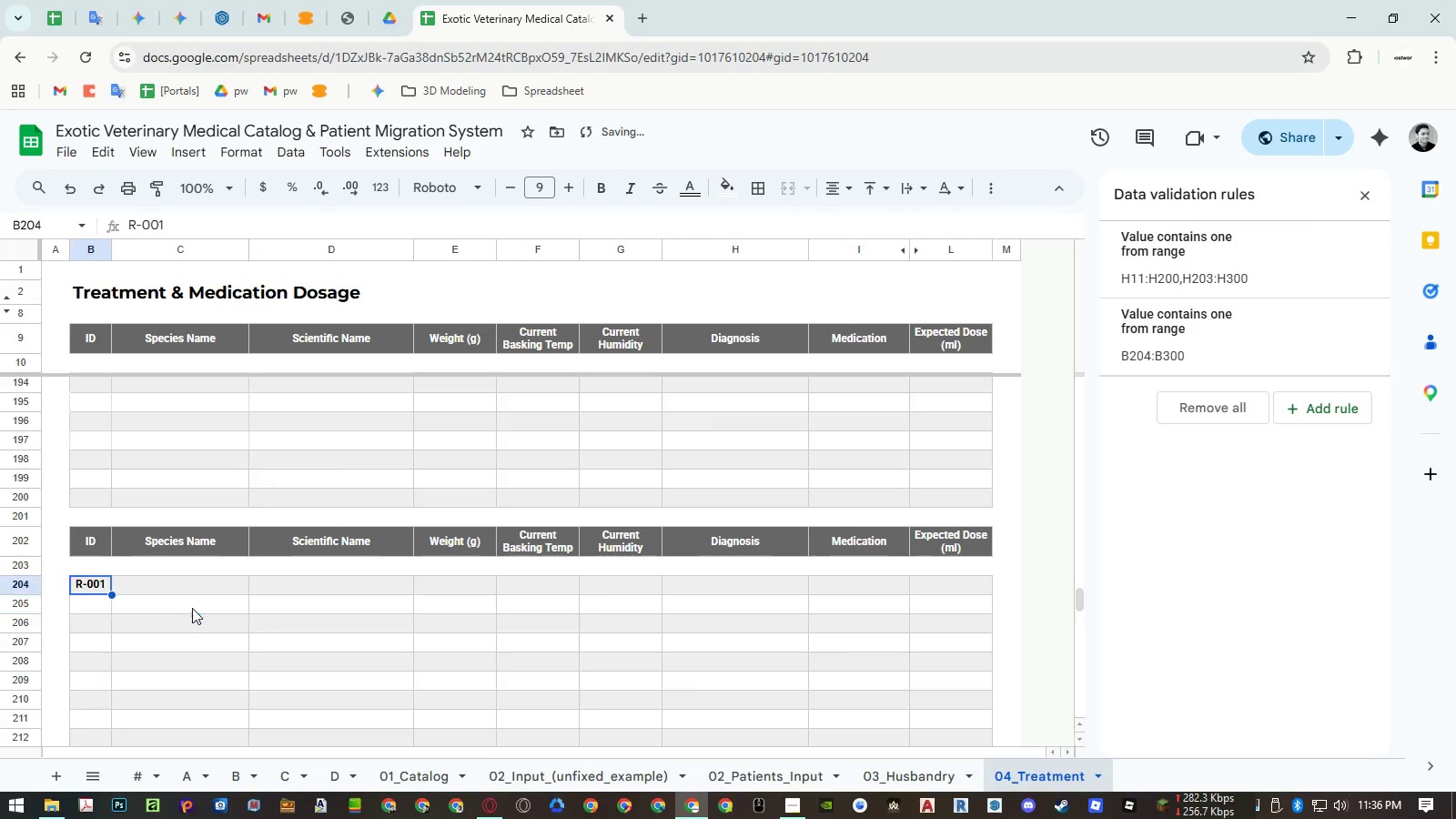 
key(Control+Z)
 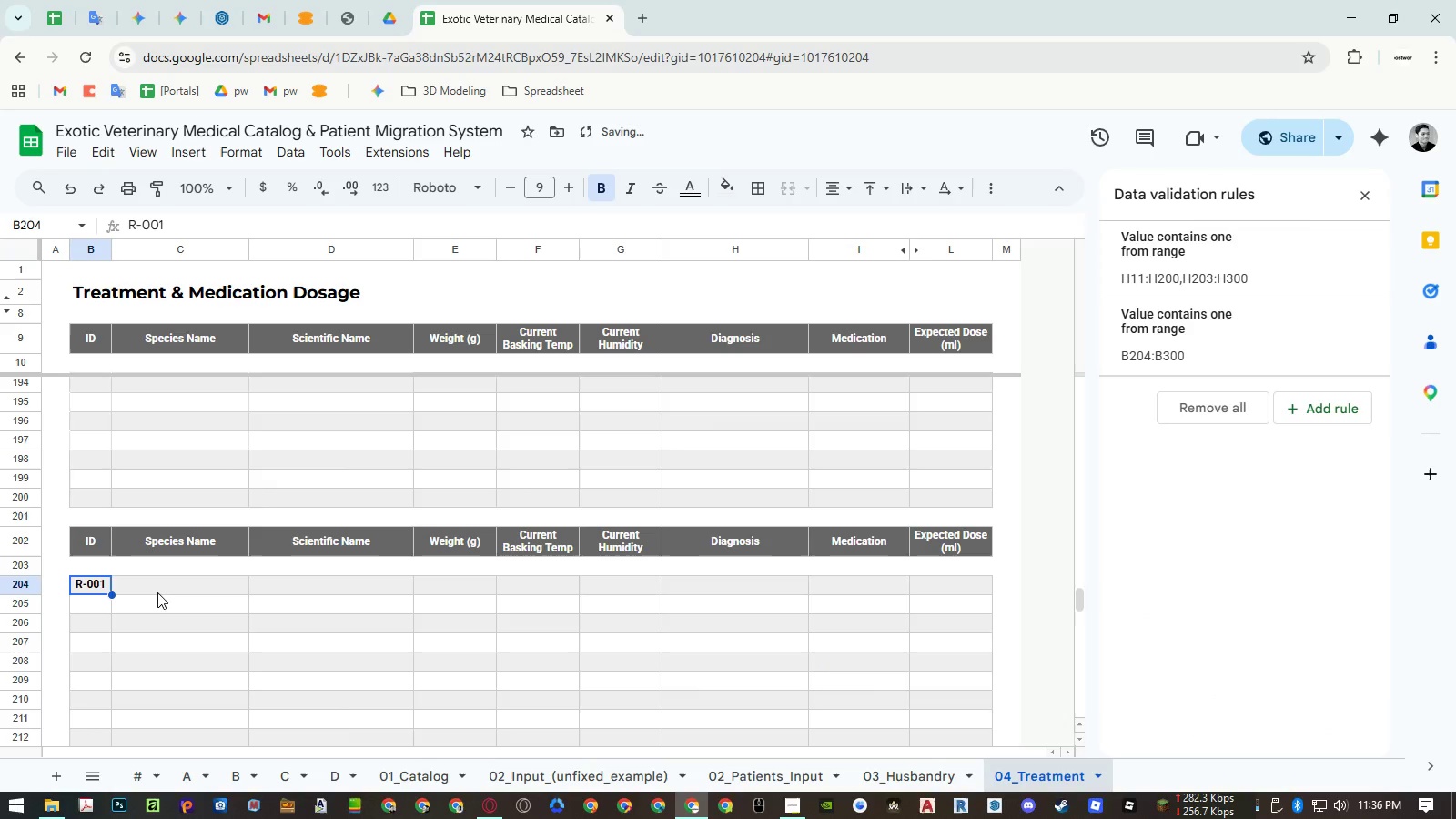 
scroll: coordinate [189, 447], scroll_direction: down, amount: 2.0
 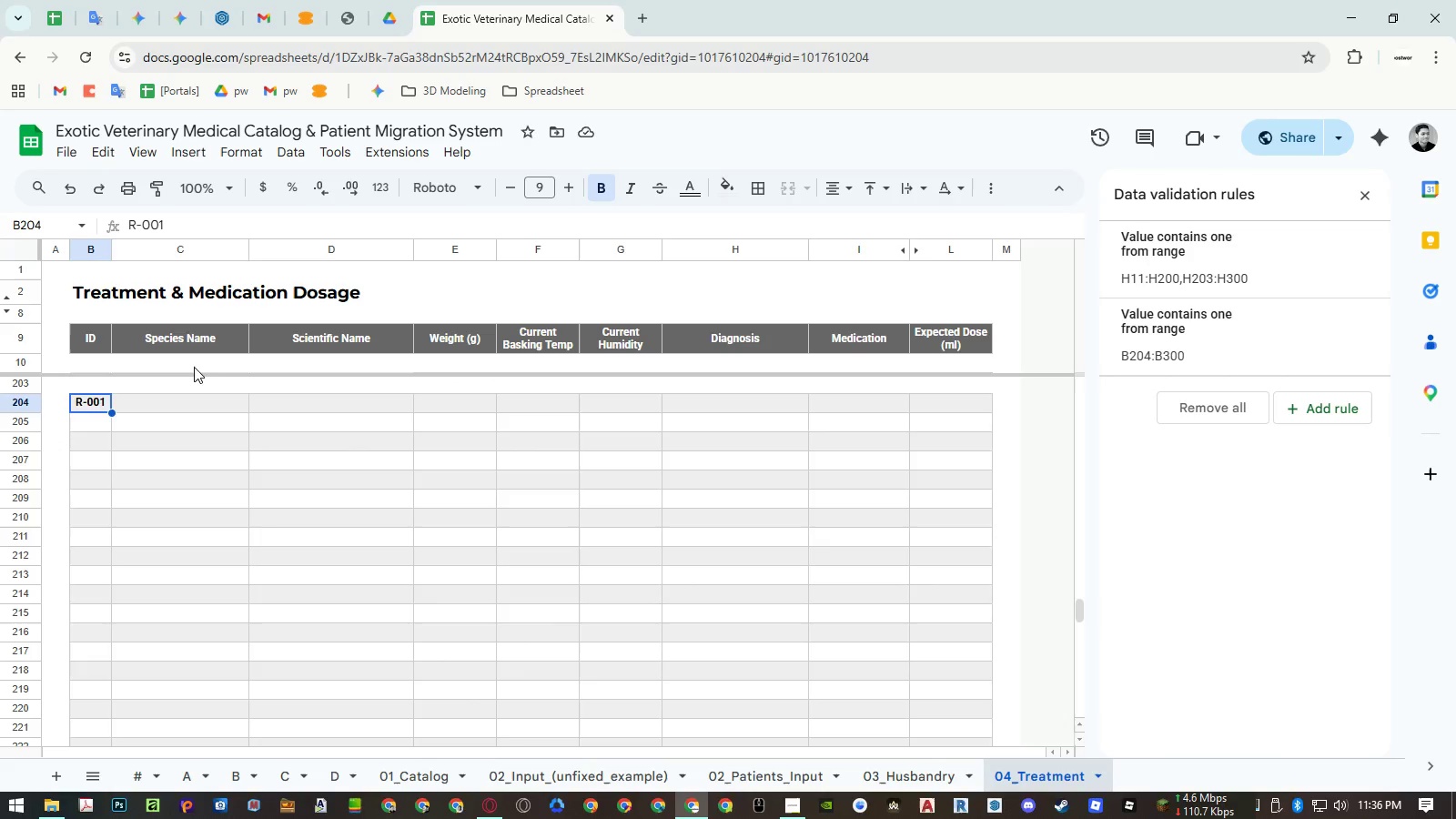 
left_click([193, 362])
 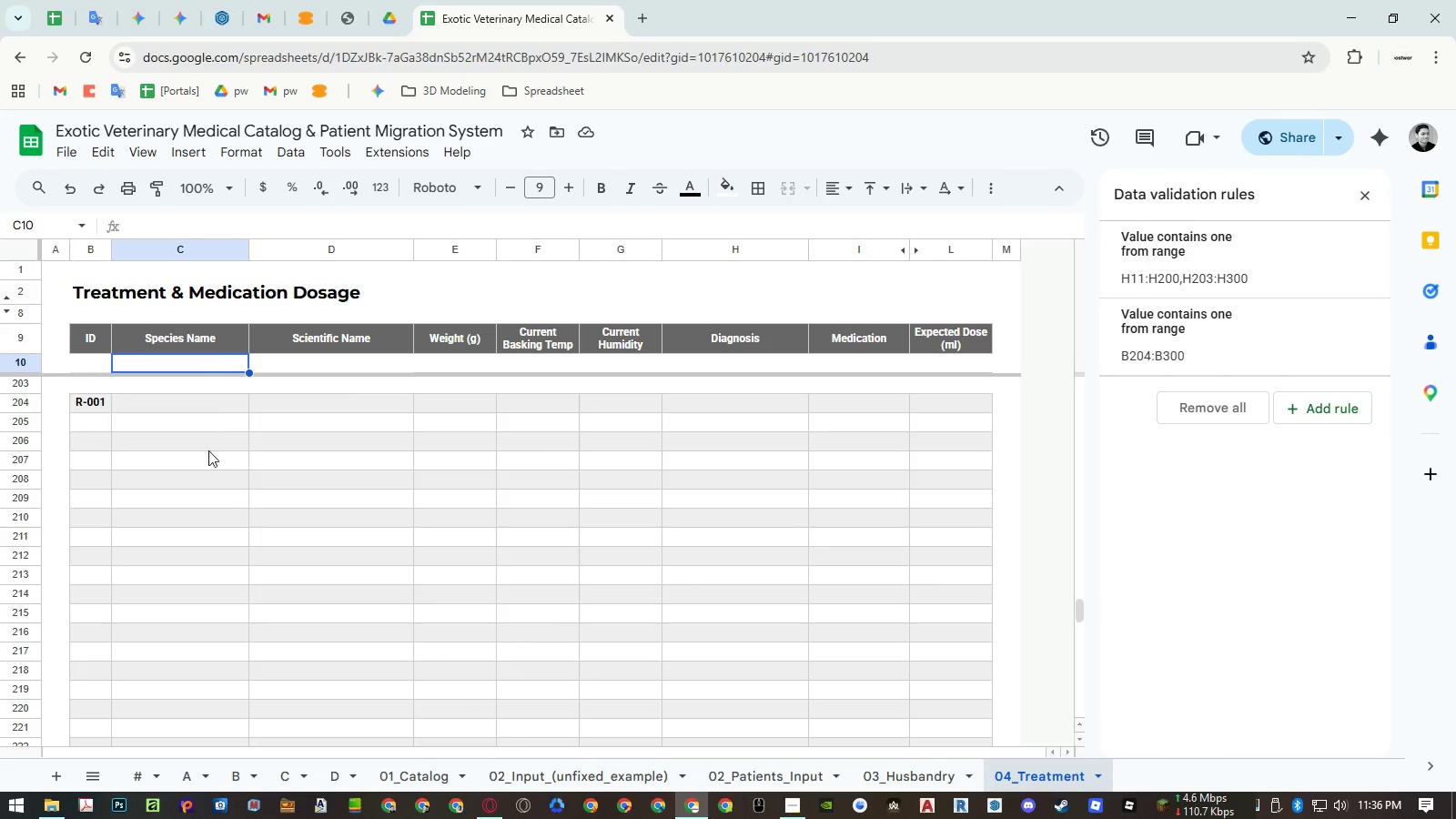 
key(Control+ControlLeft)
 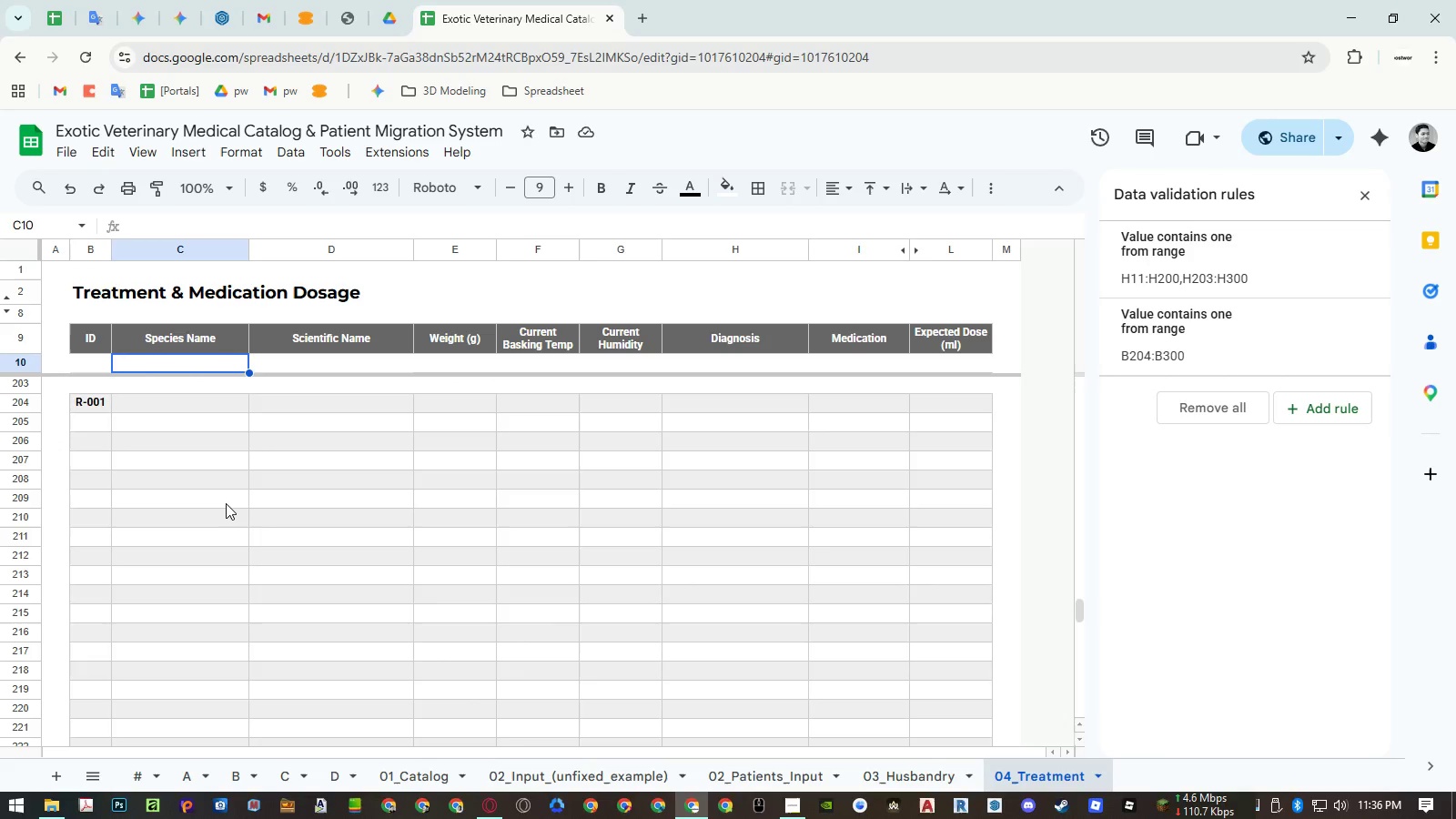 
key(Control+C)
 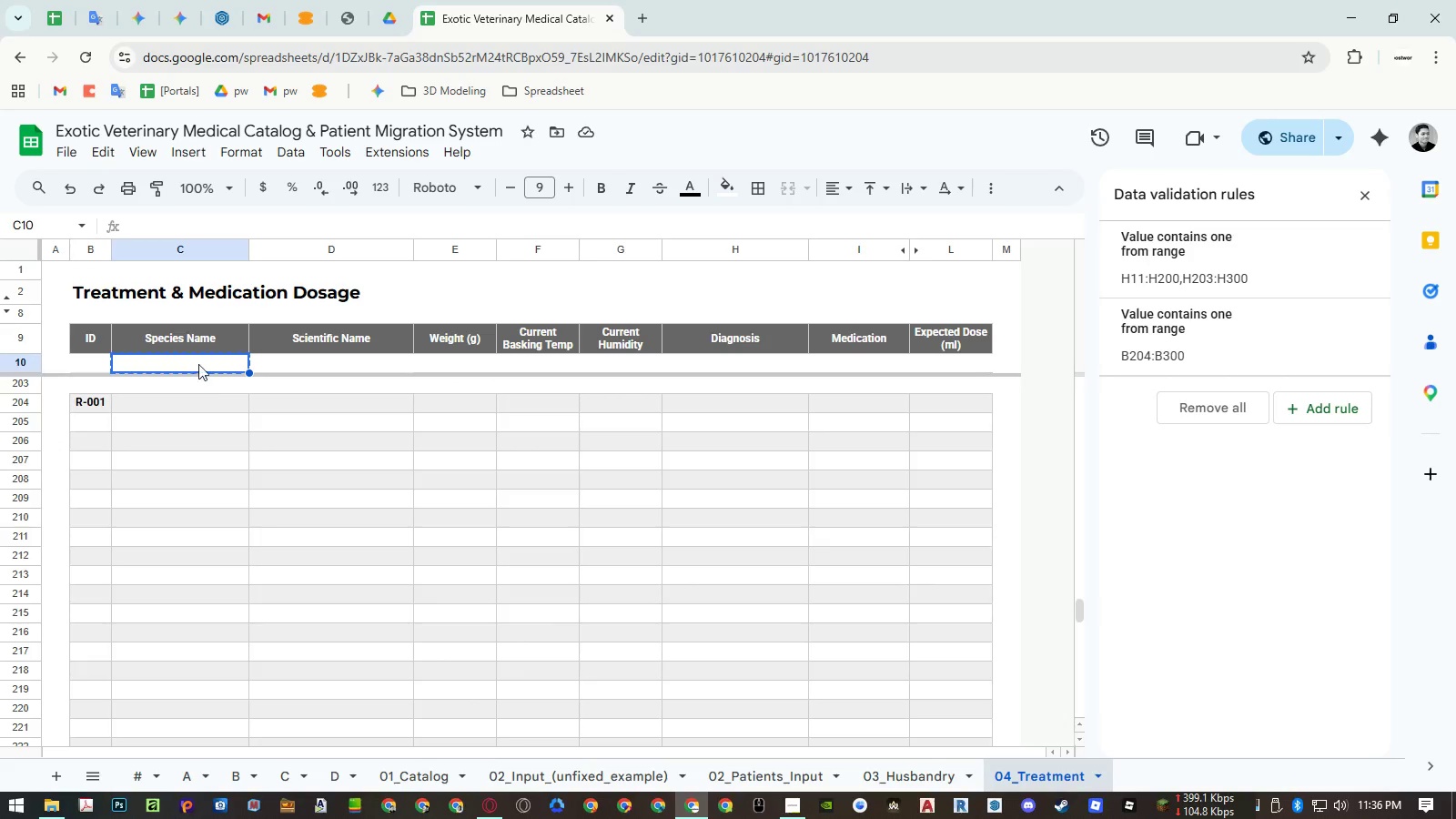 
left_click([198, 363])
 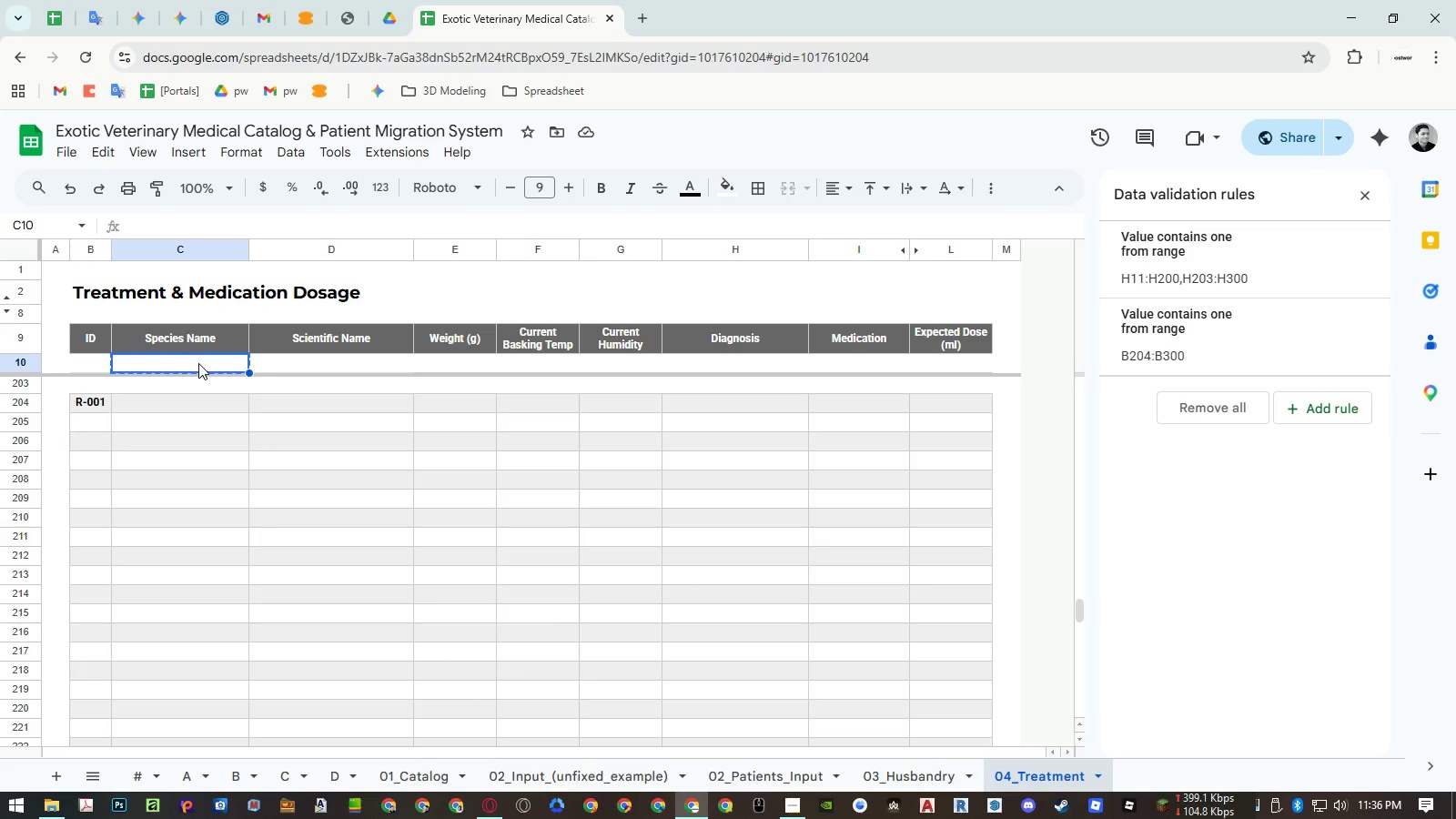 
key(Escape)
 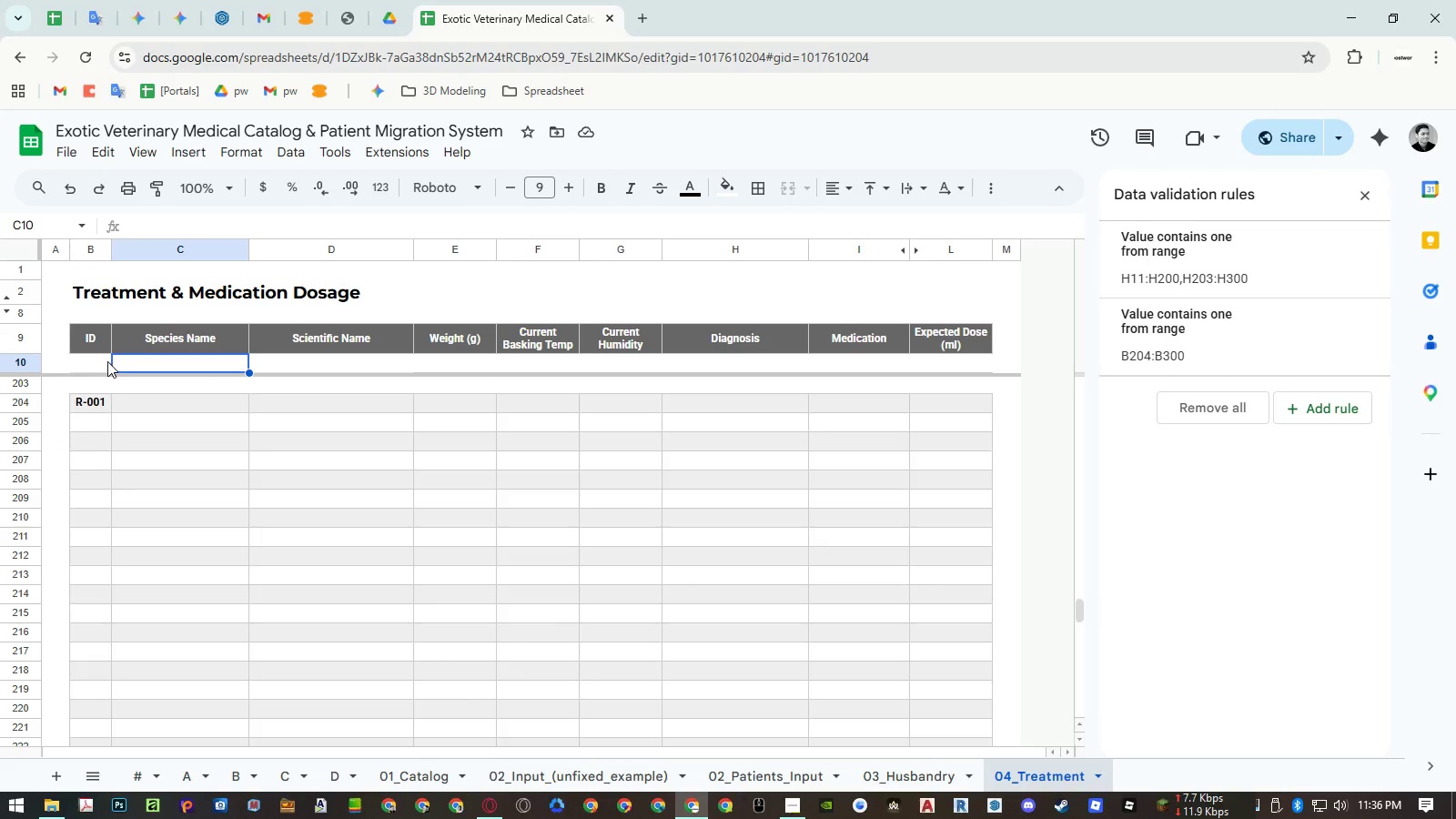 
left_click([97, 360])
 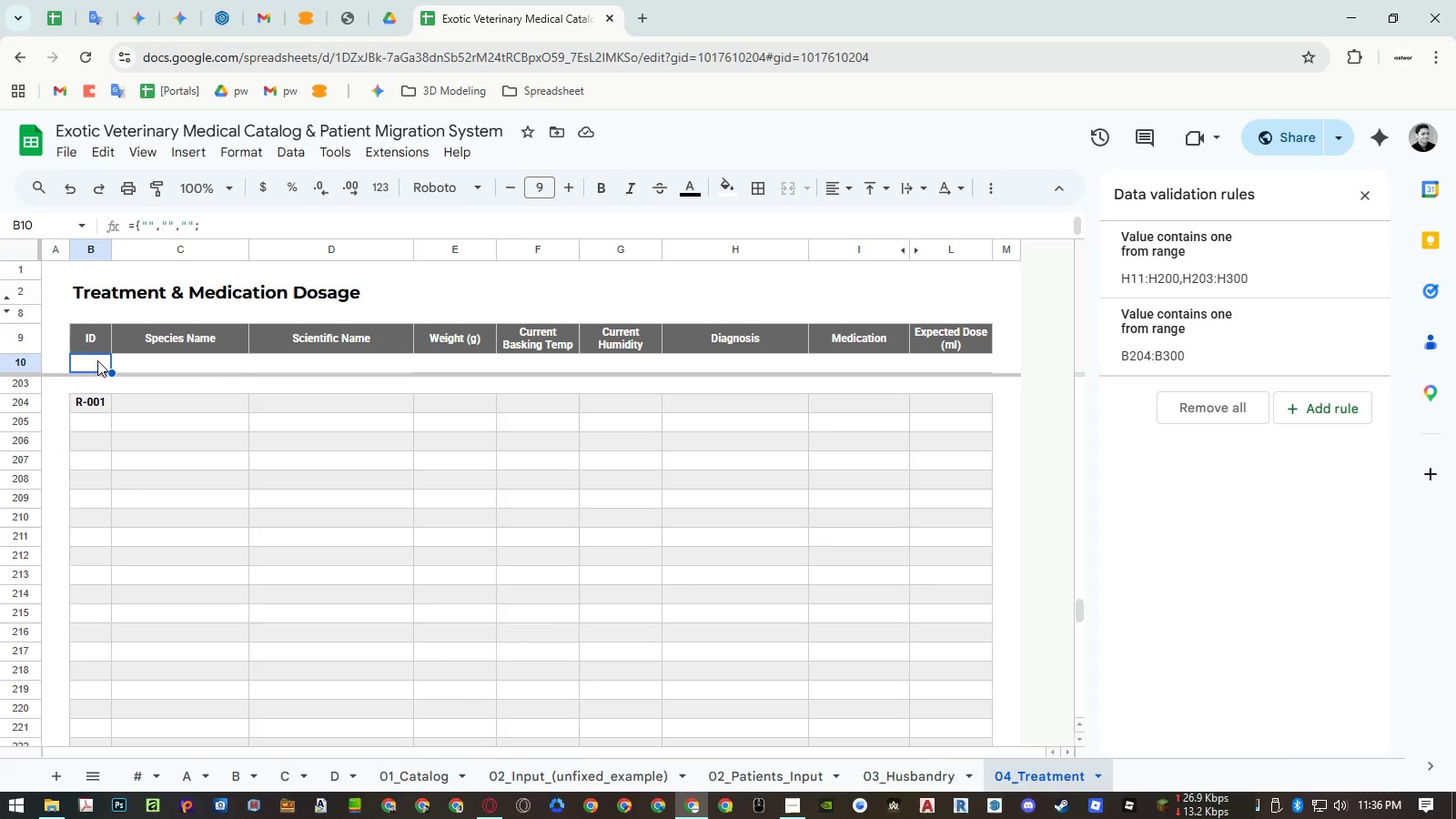 
double_click([97, 360])
 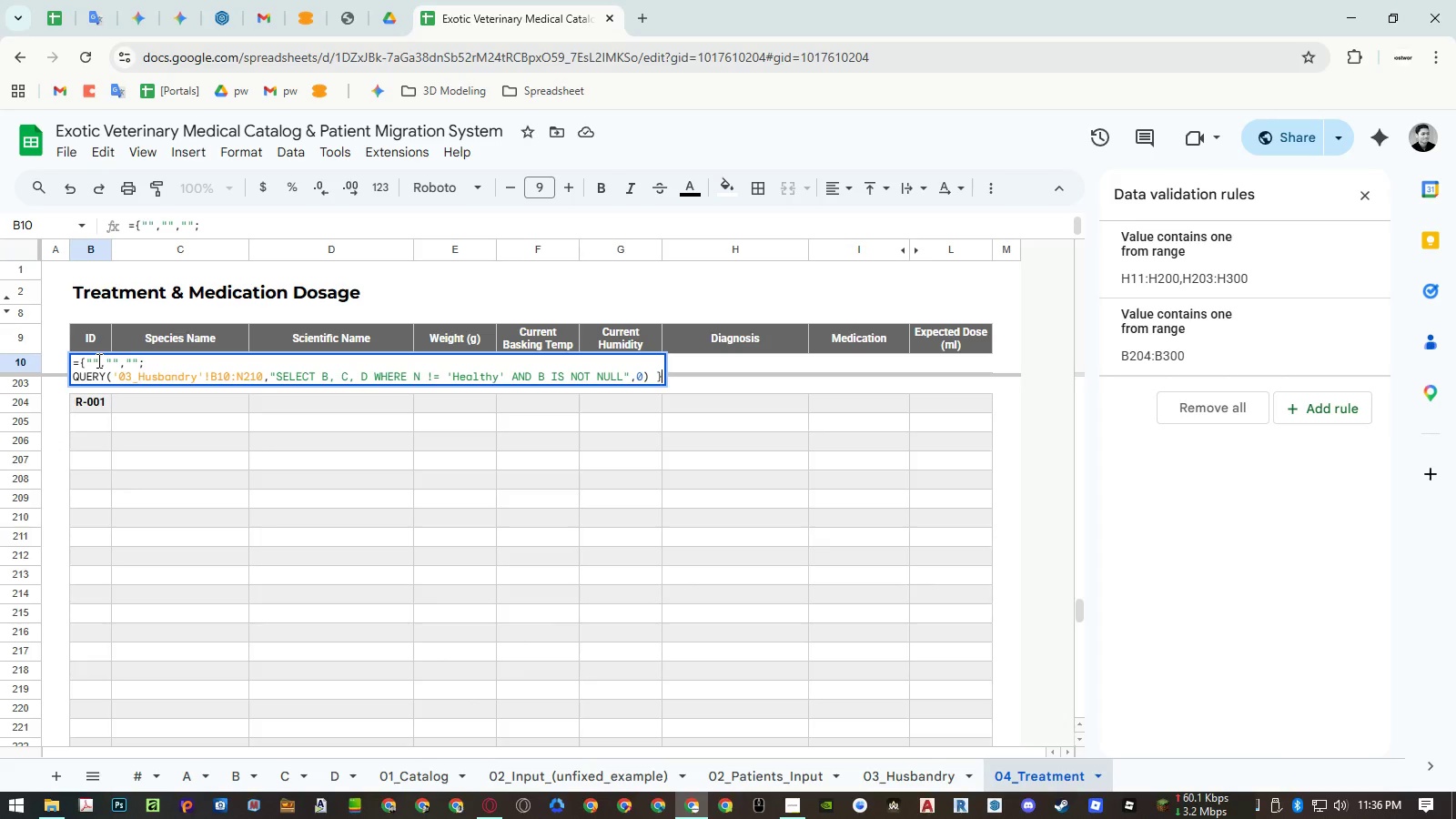 
key(Escape)
 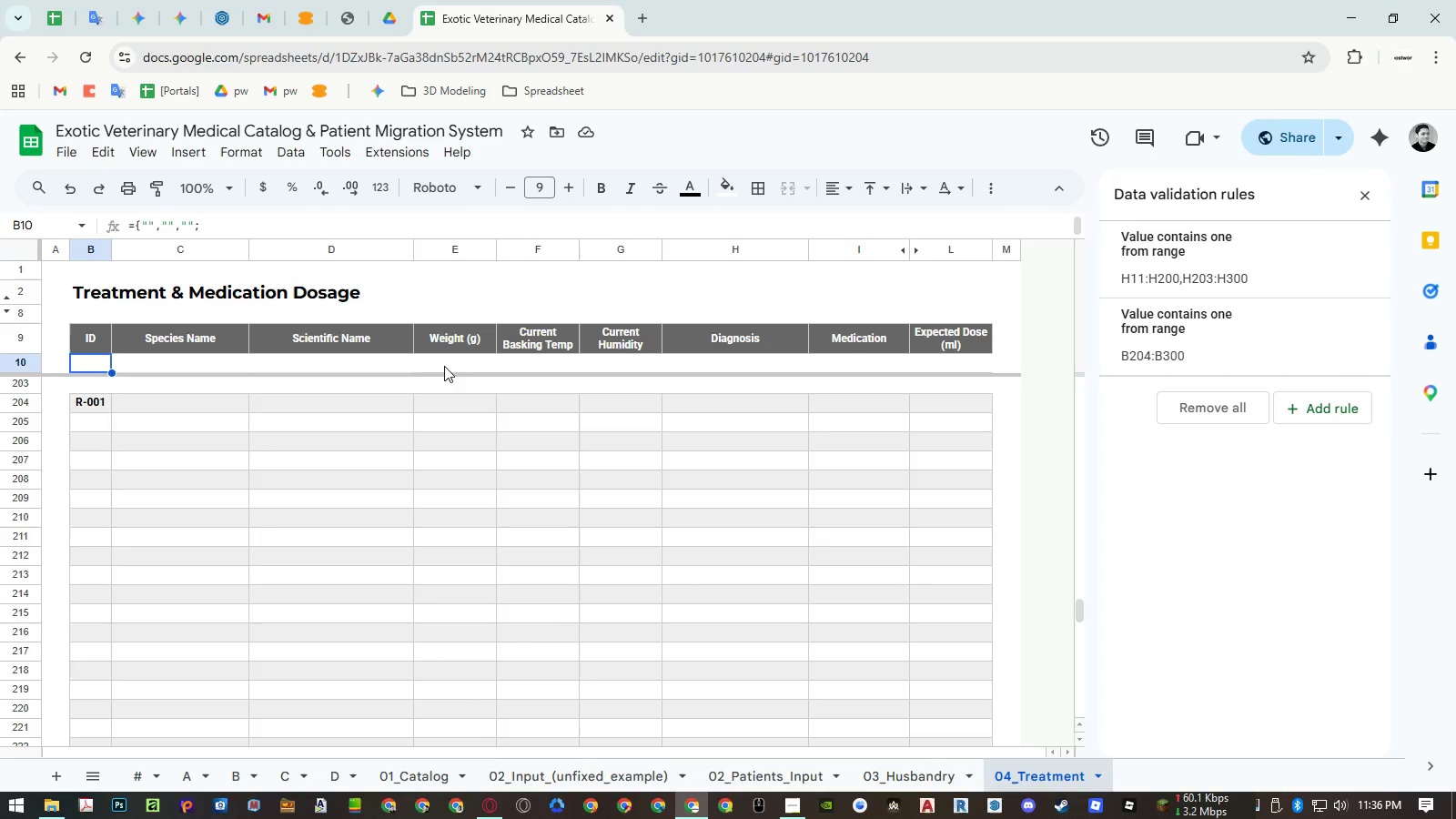 
double_click([445, 365])
 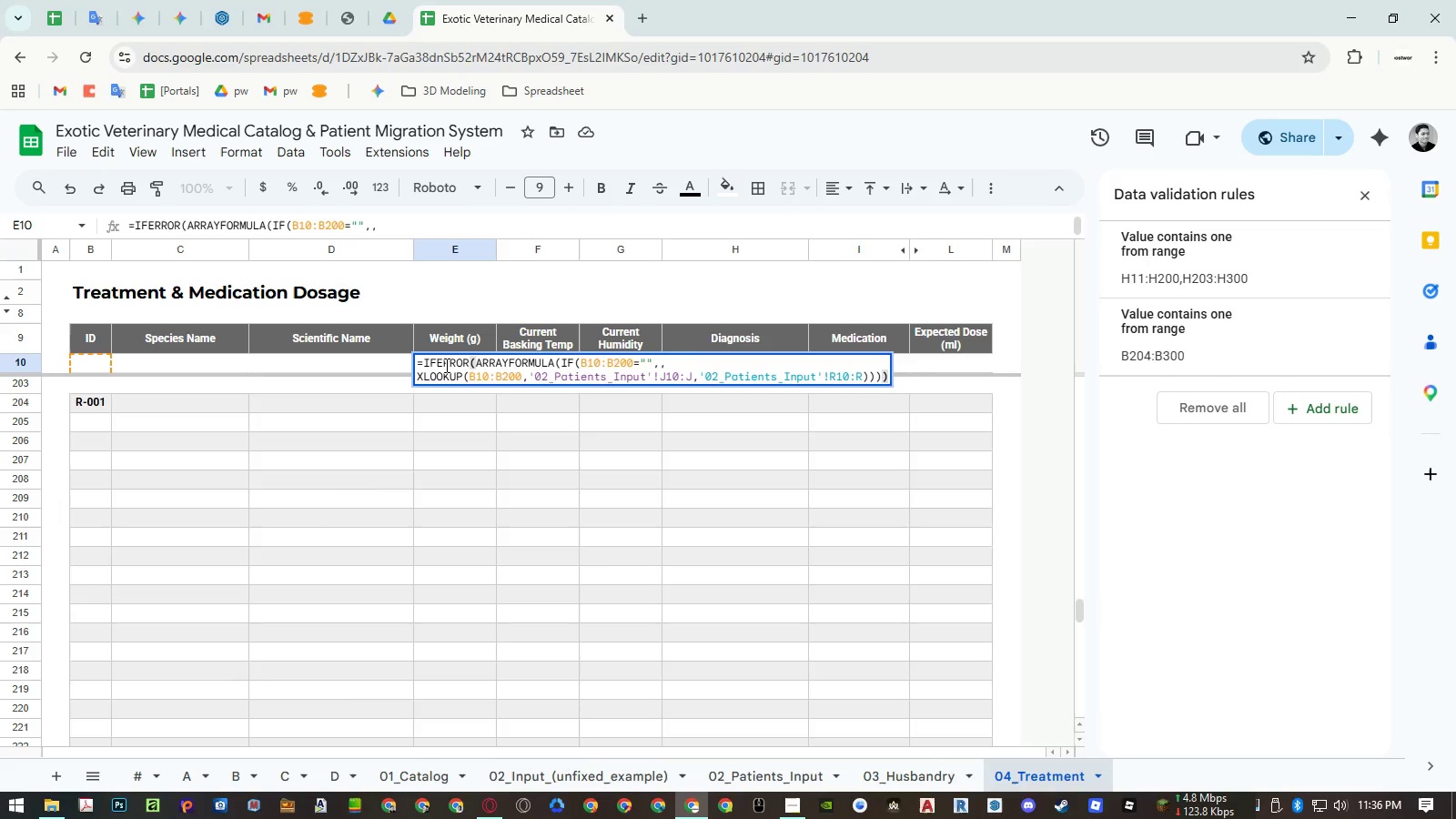 
key(Control+A)
 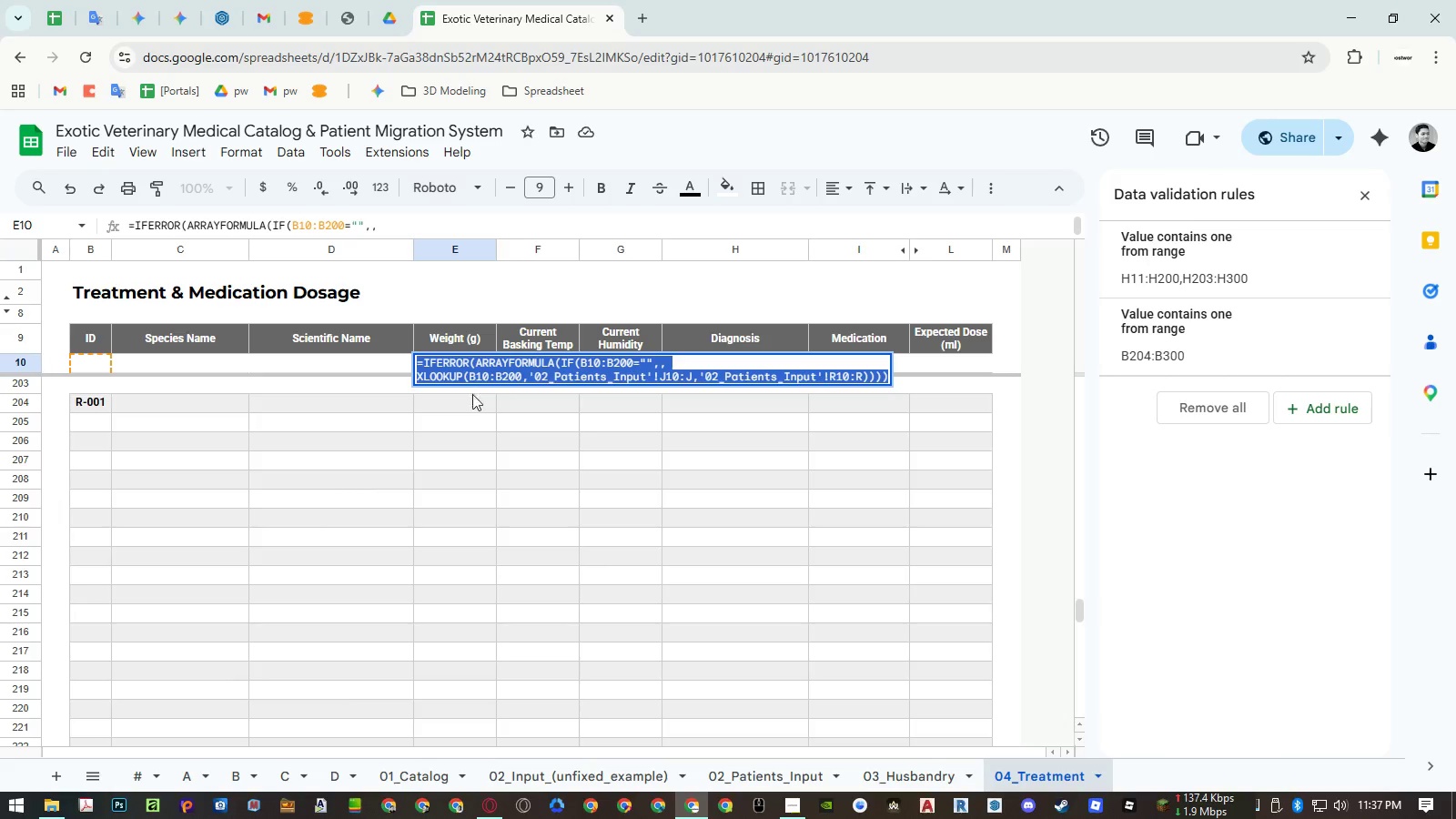 
key(Control+ControlLeft)
 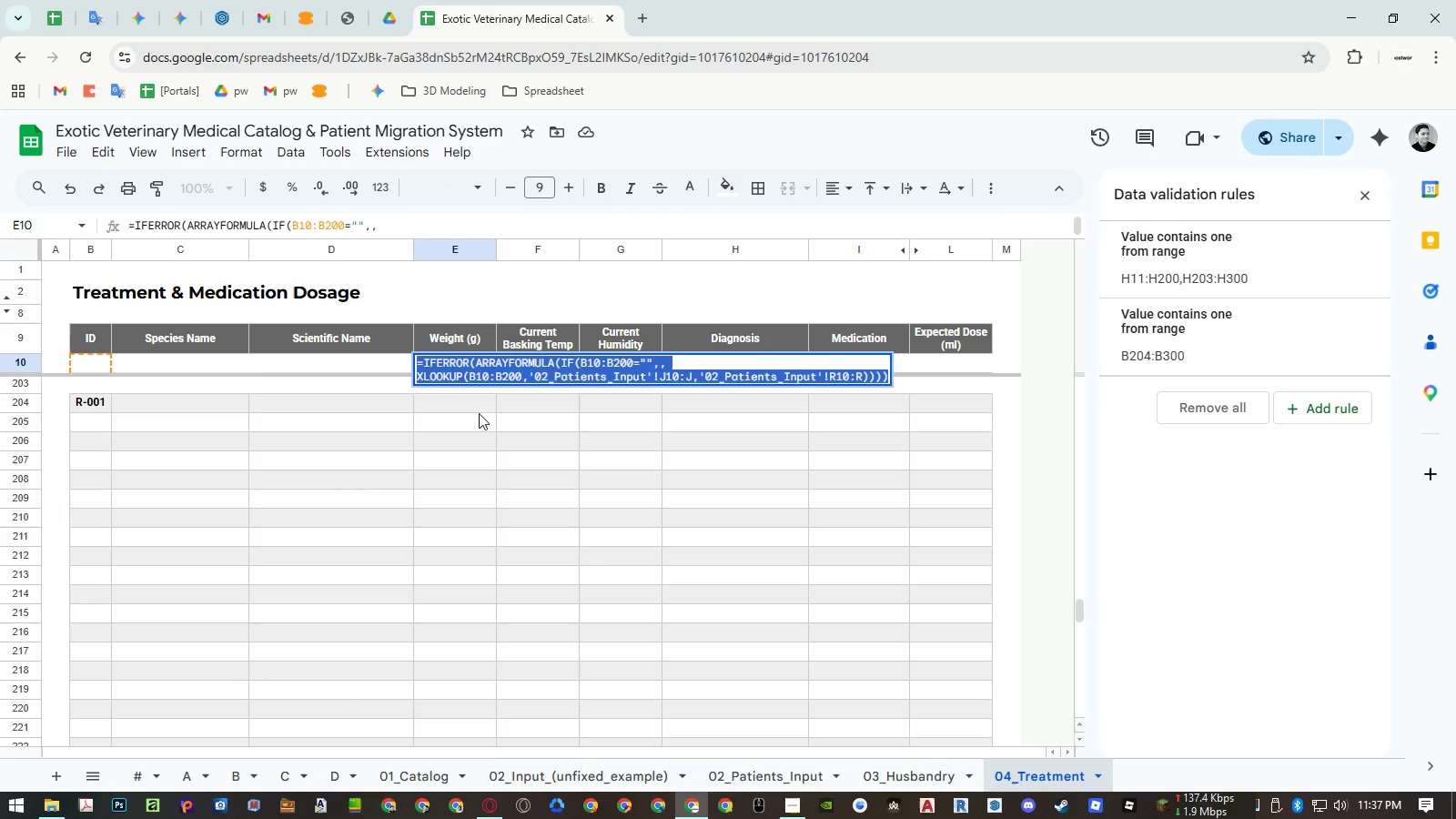 
key(Control+C)
 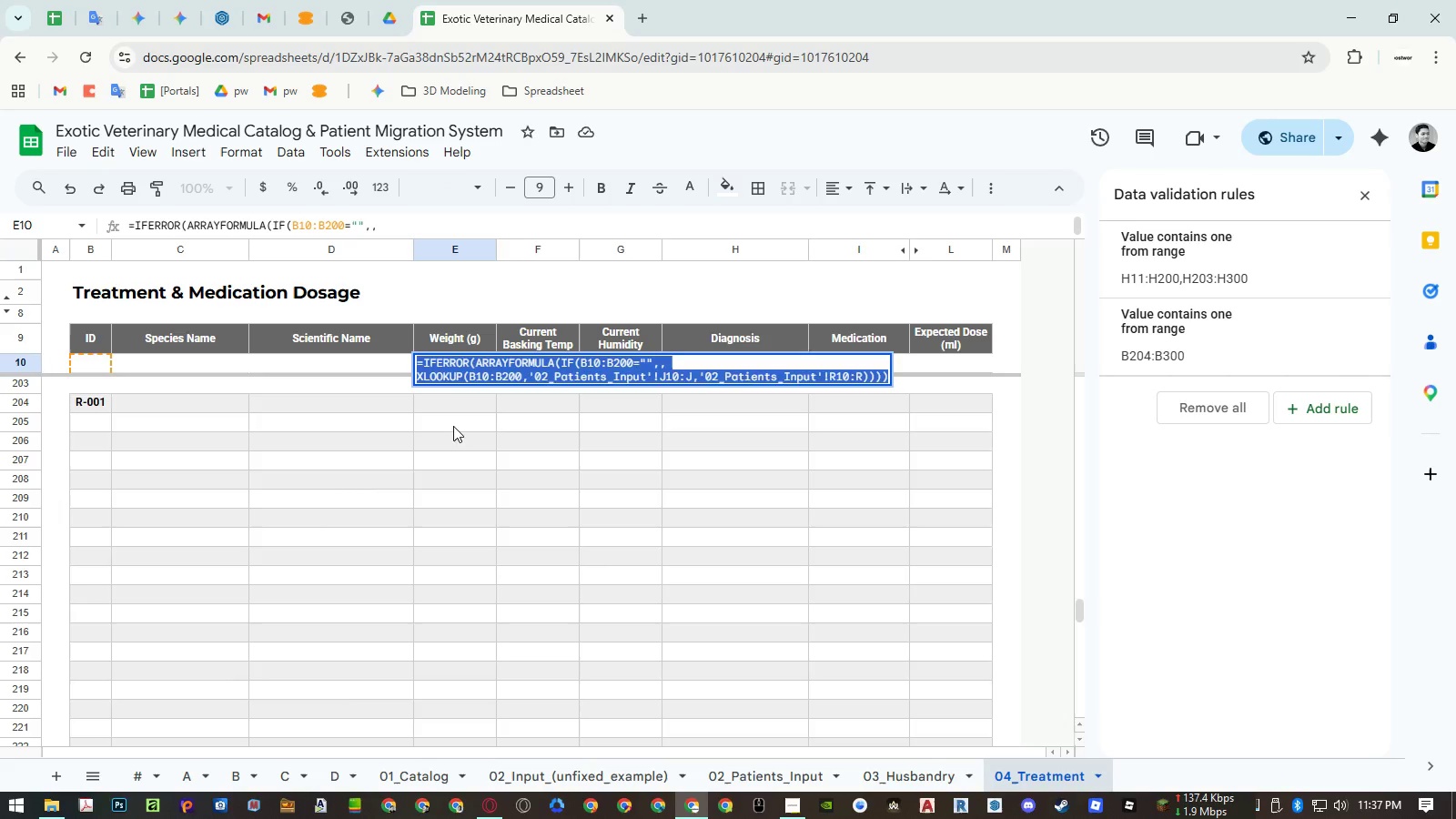 
key(Escape)
 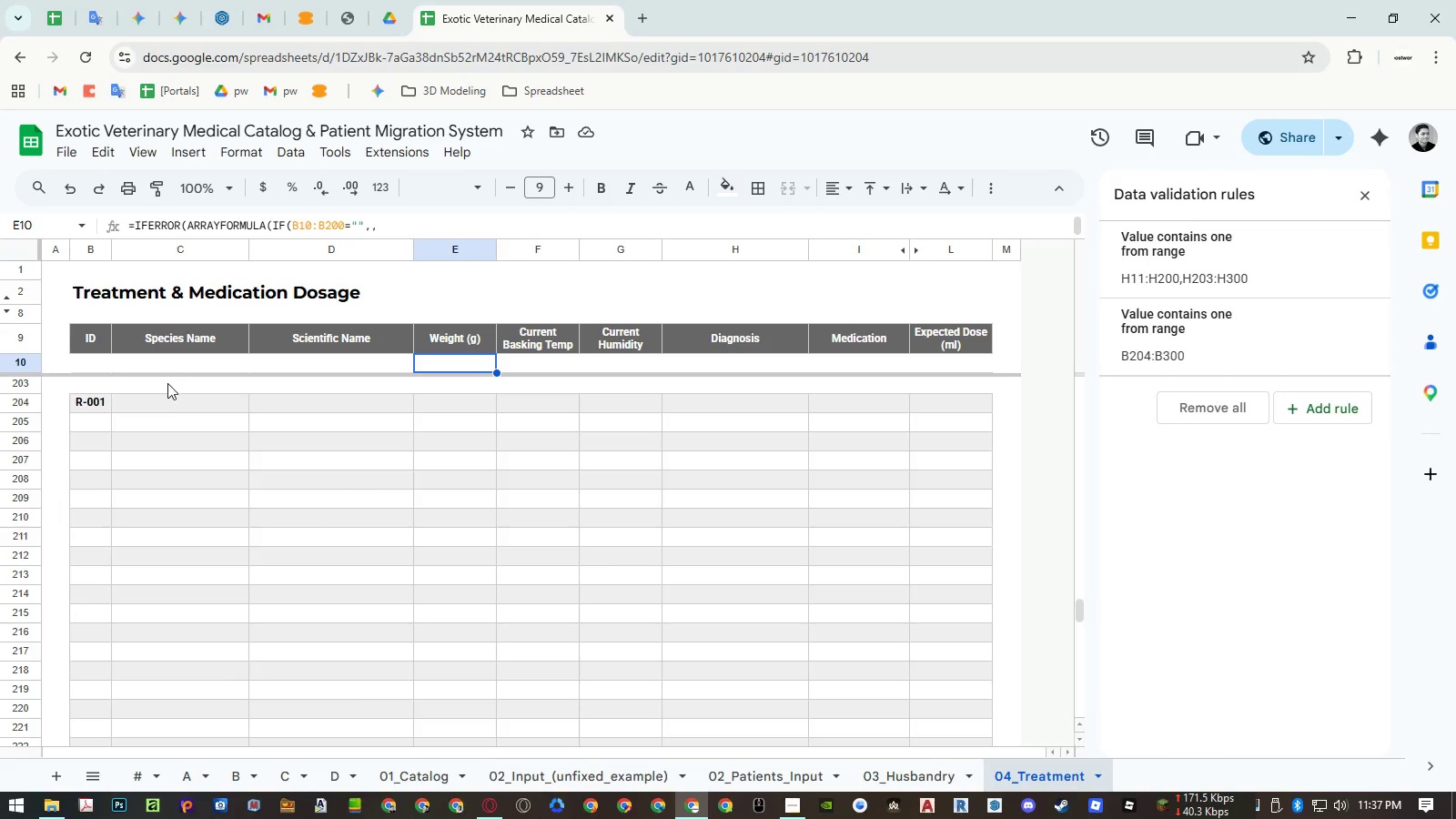 
double_click([167, 383])
 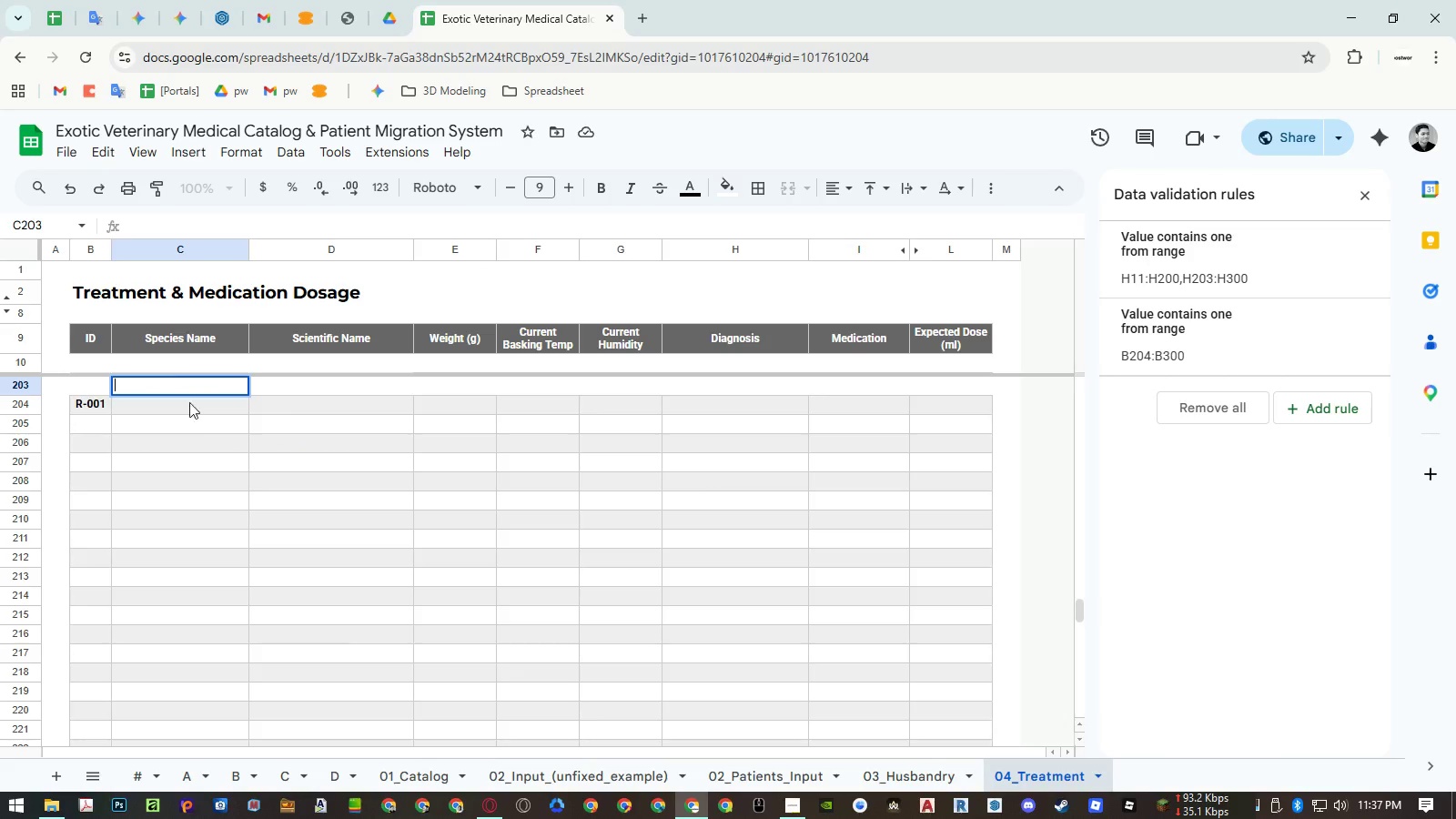 
key(Control+ControlLeft)
 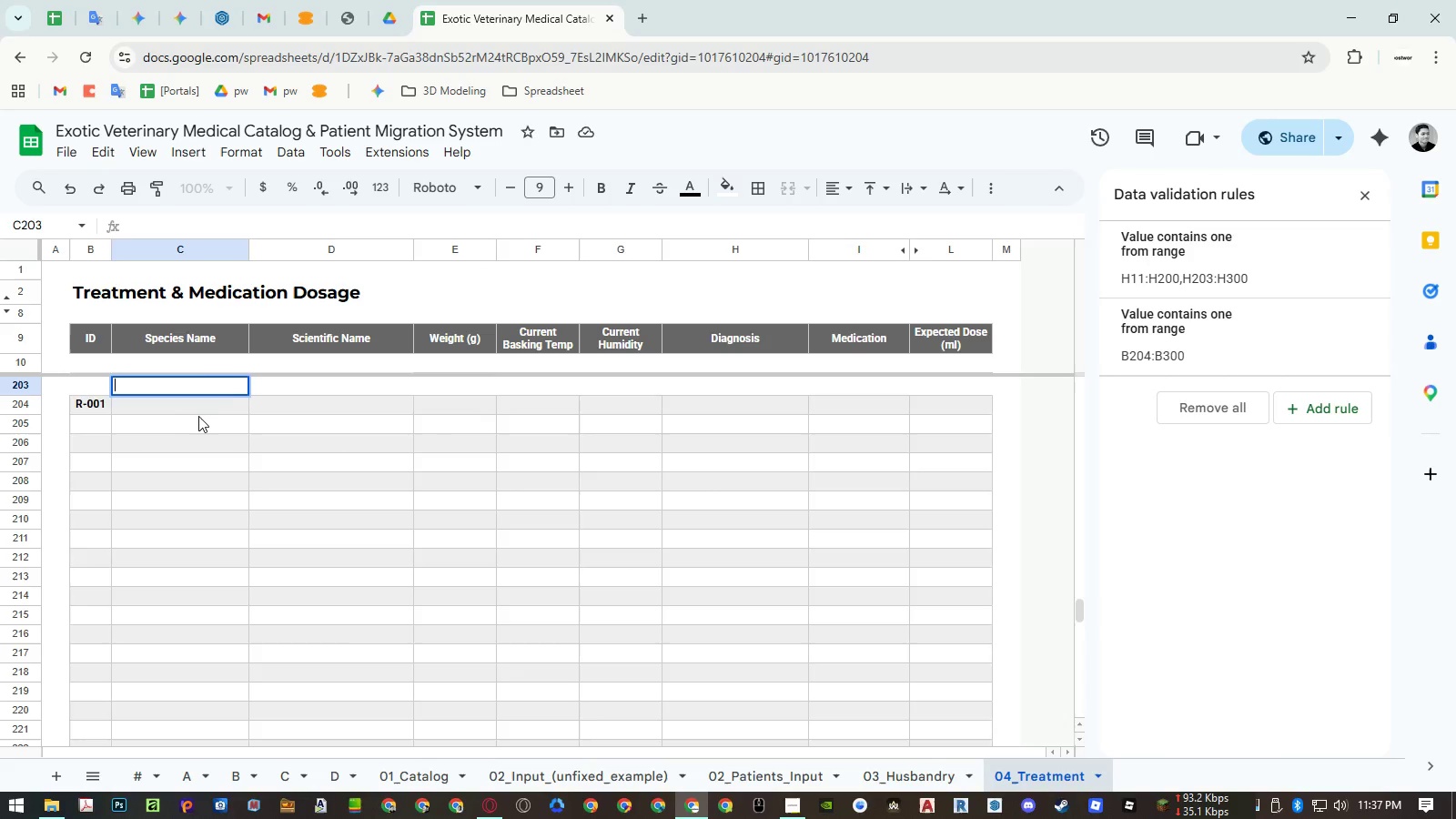 
key(Control+V)
 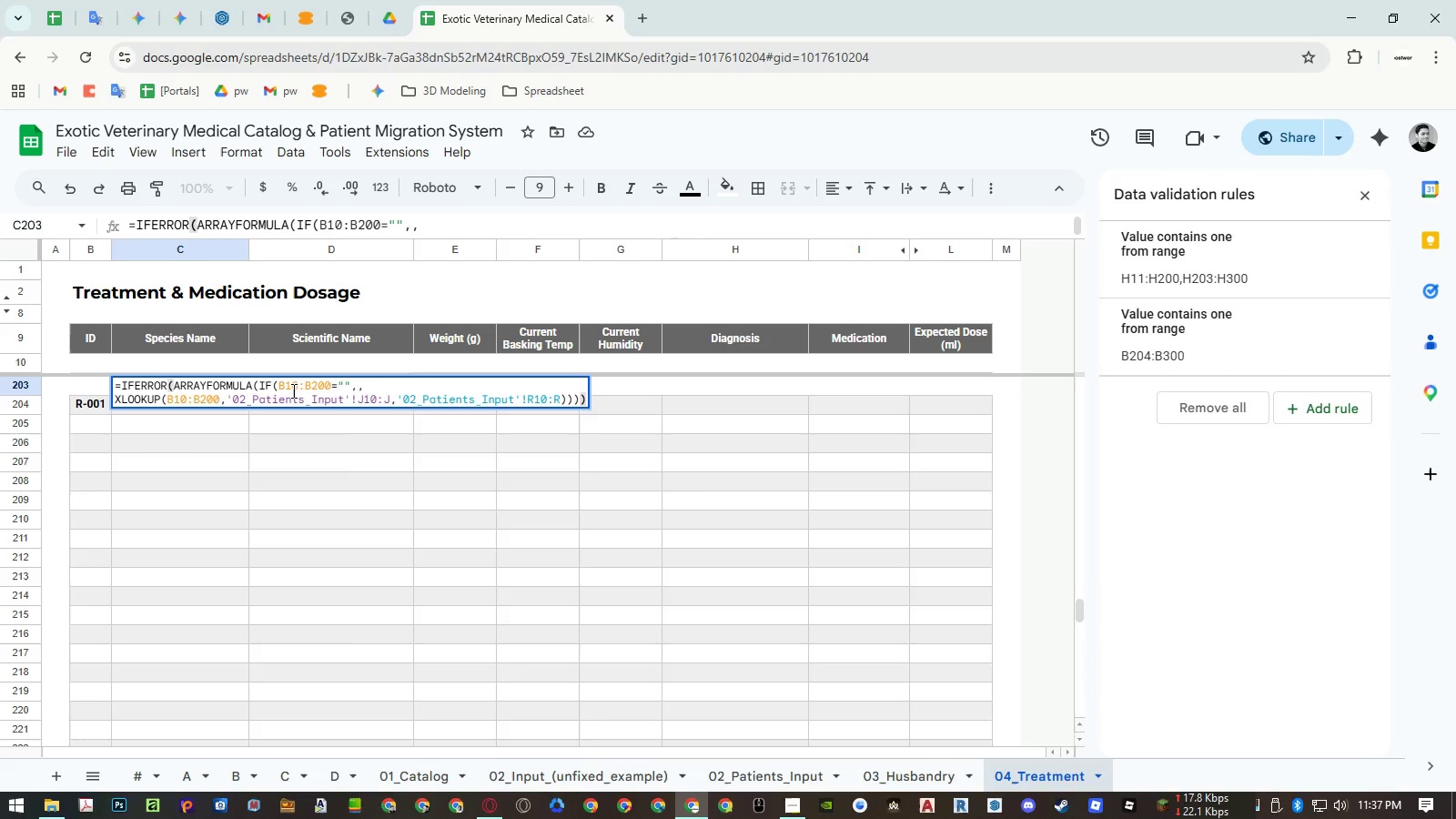 
double_click([293, 389])
 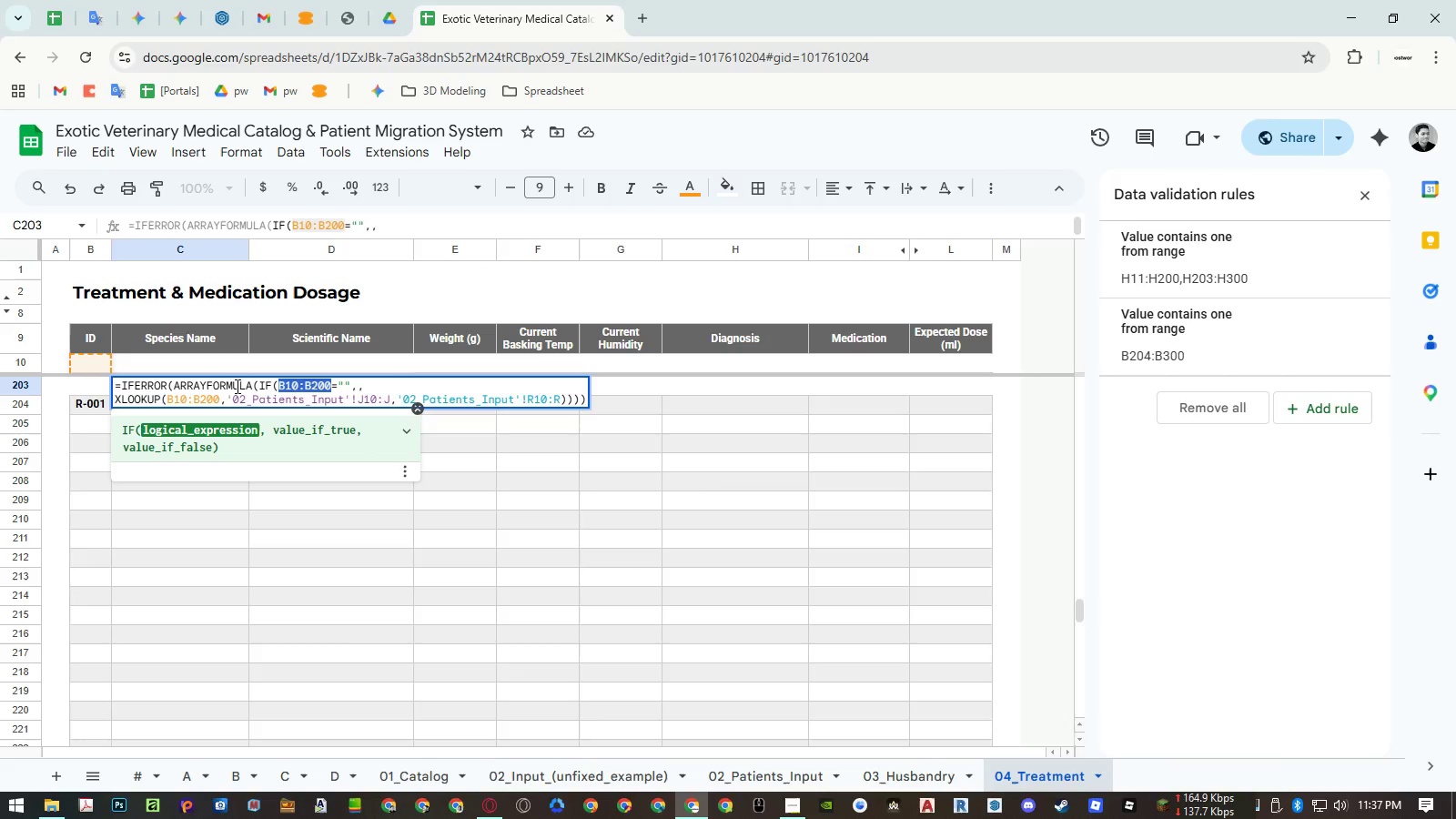 
key(Backspace)
 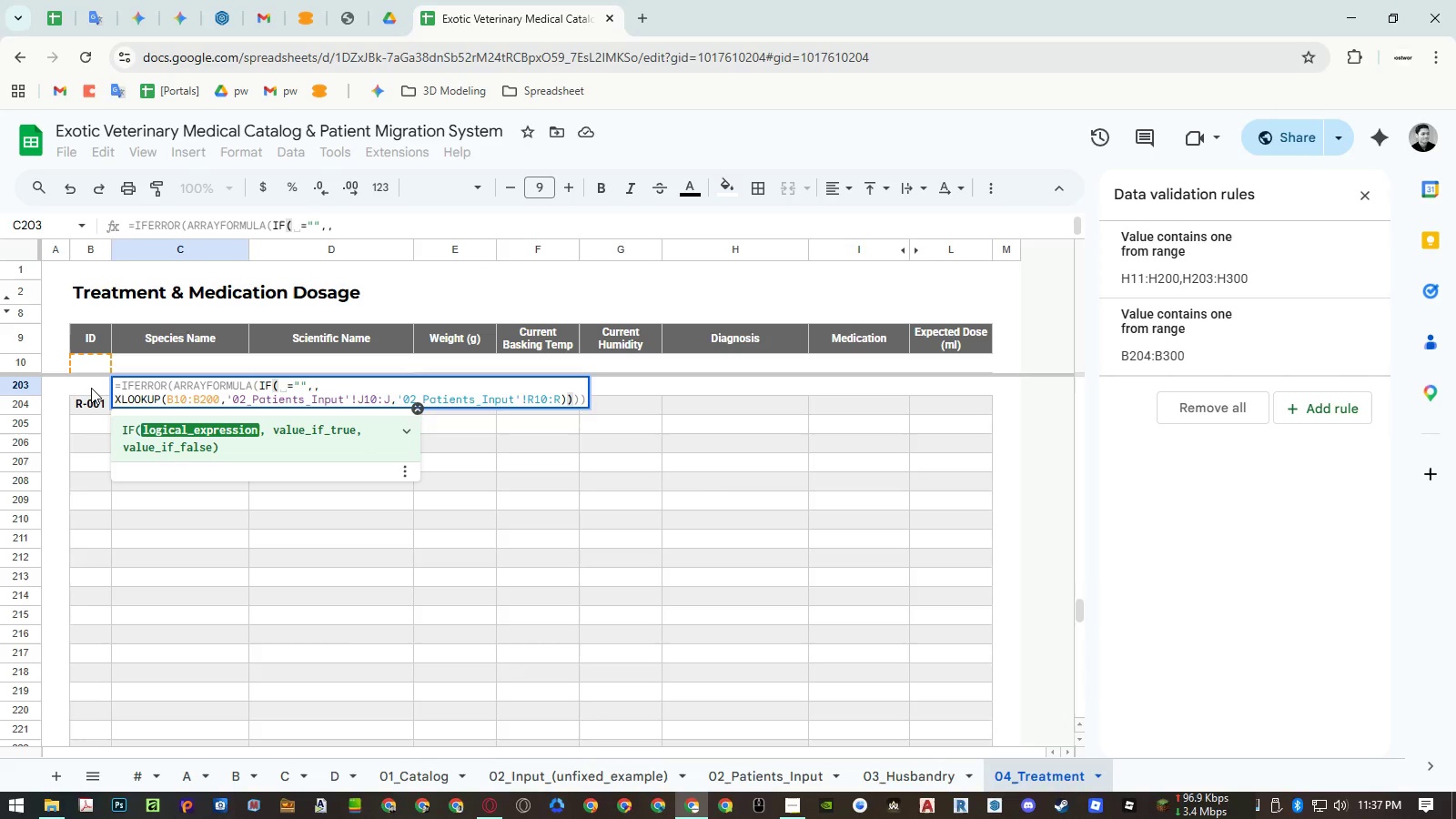 
left_click_drag(start_coordinate=[91, 388], to_coordinate=[91, 401])
 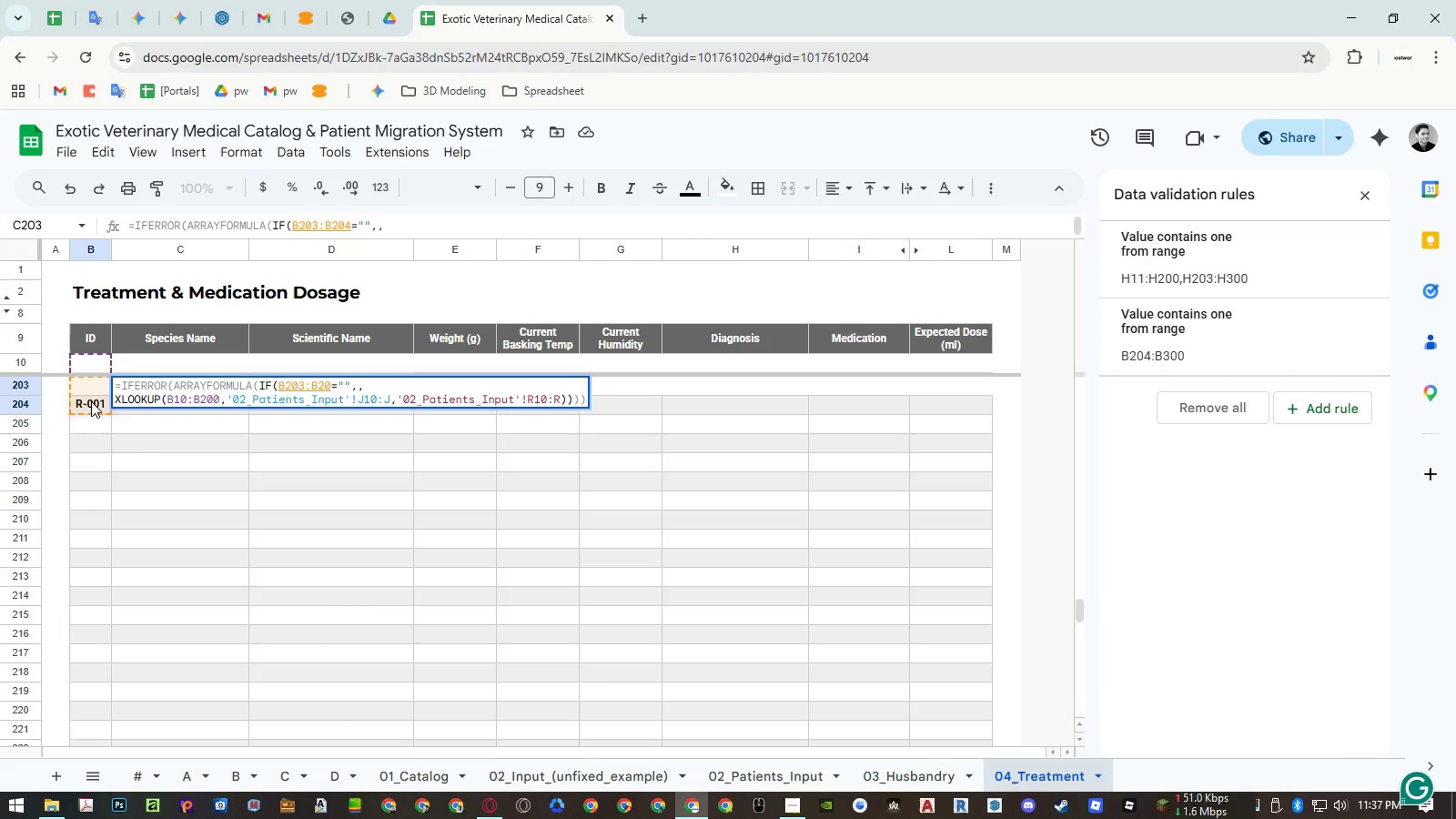 
key(Backspace)
 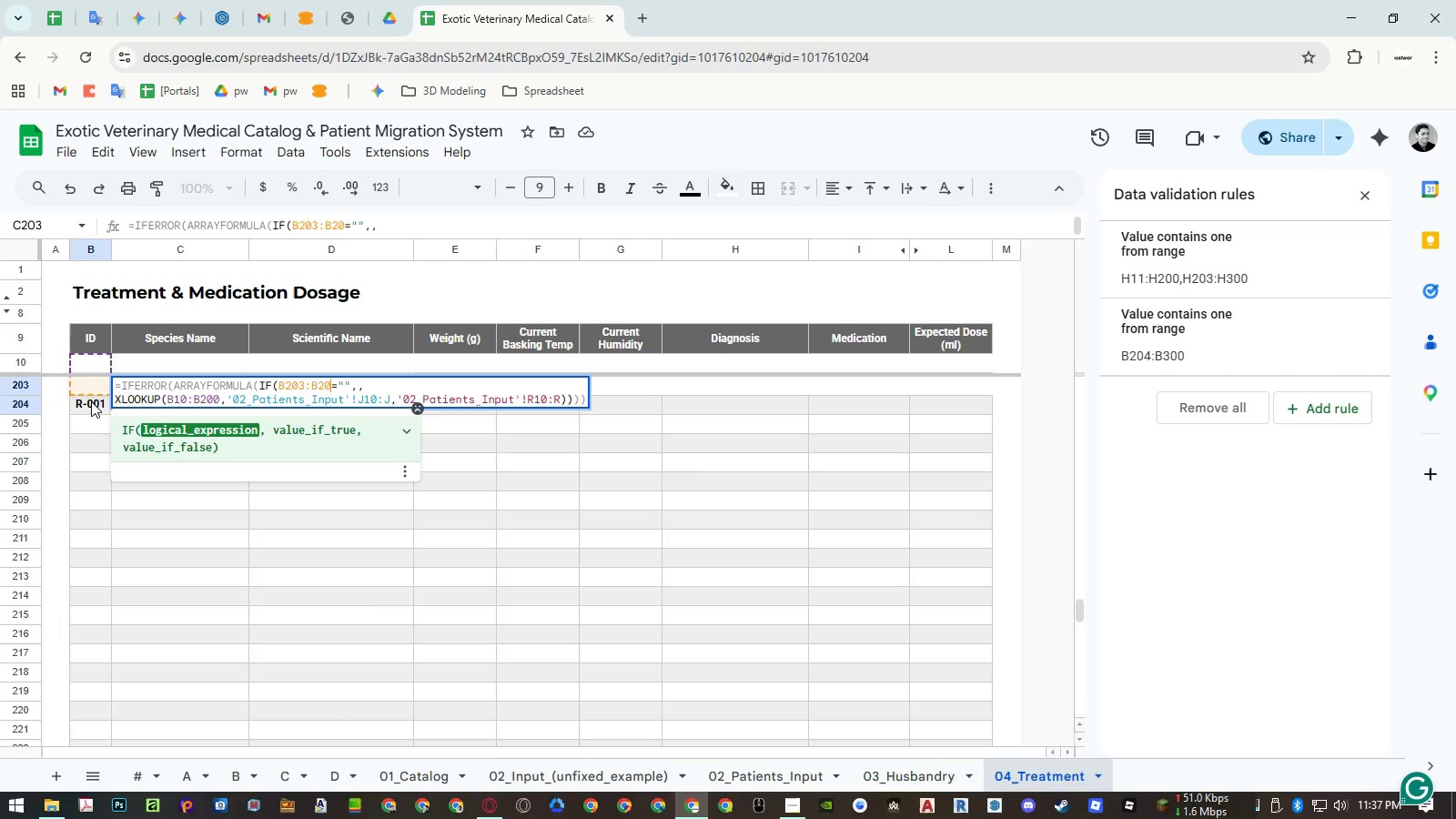 
key(Backspace)
 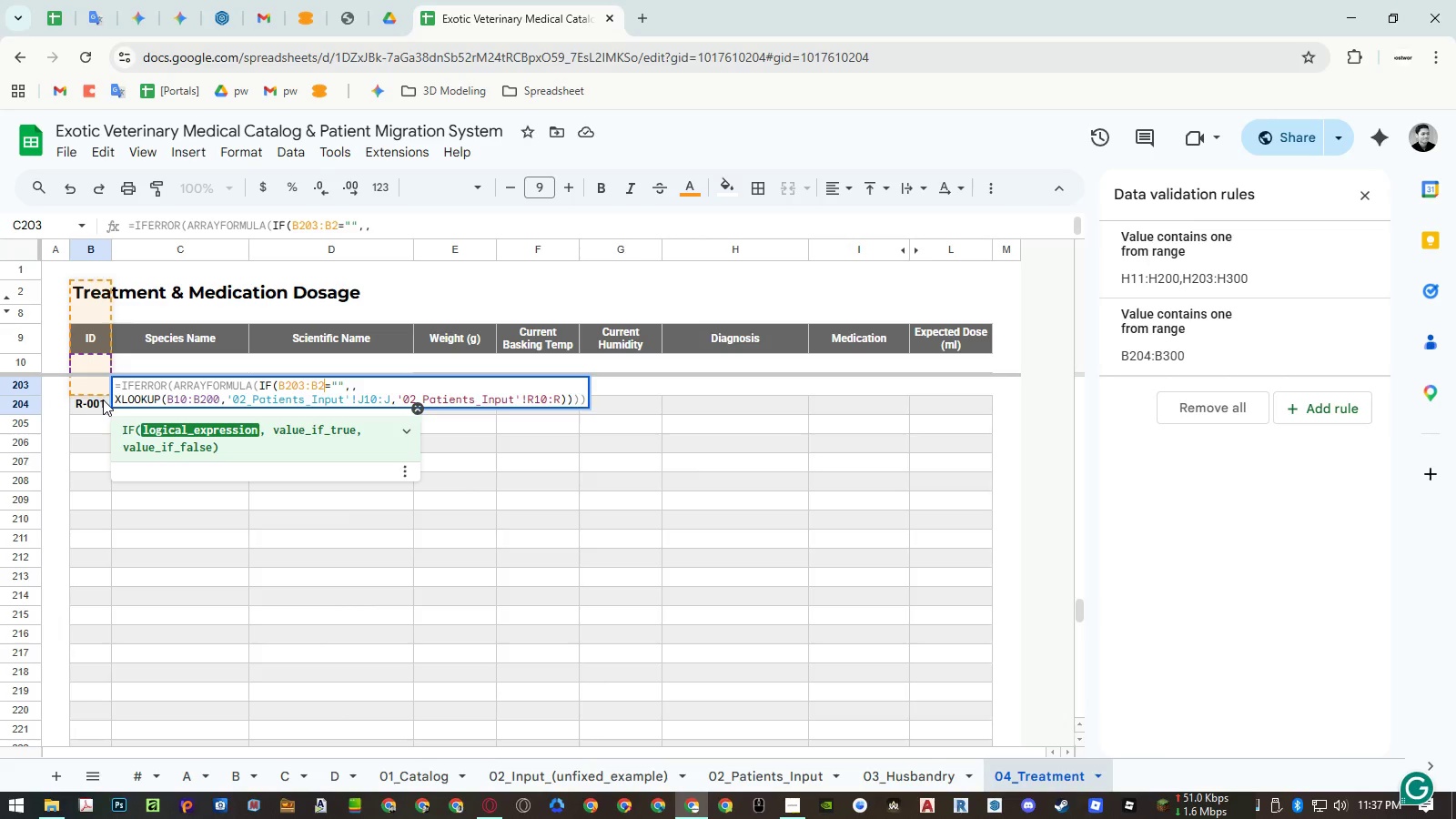 
key(Backspace)
 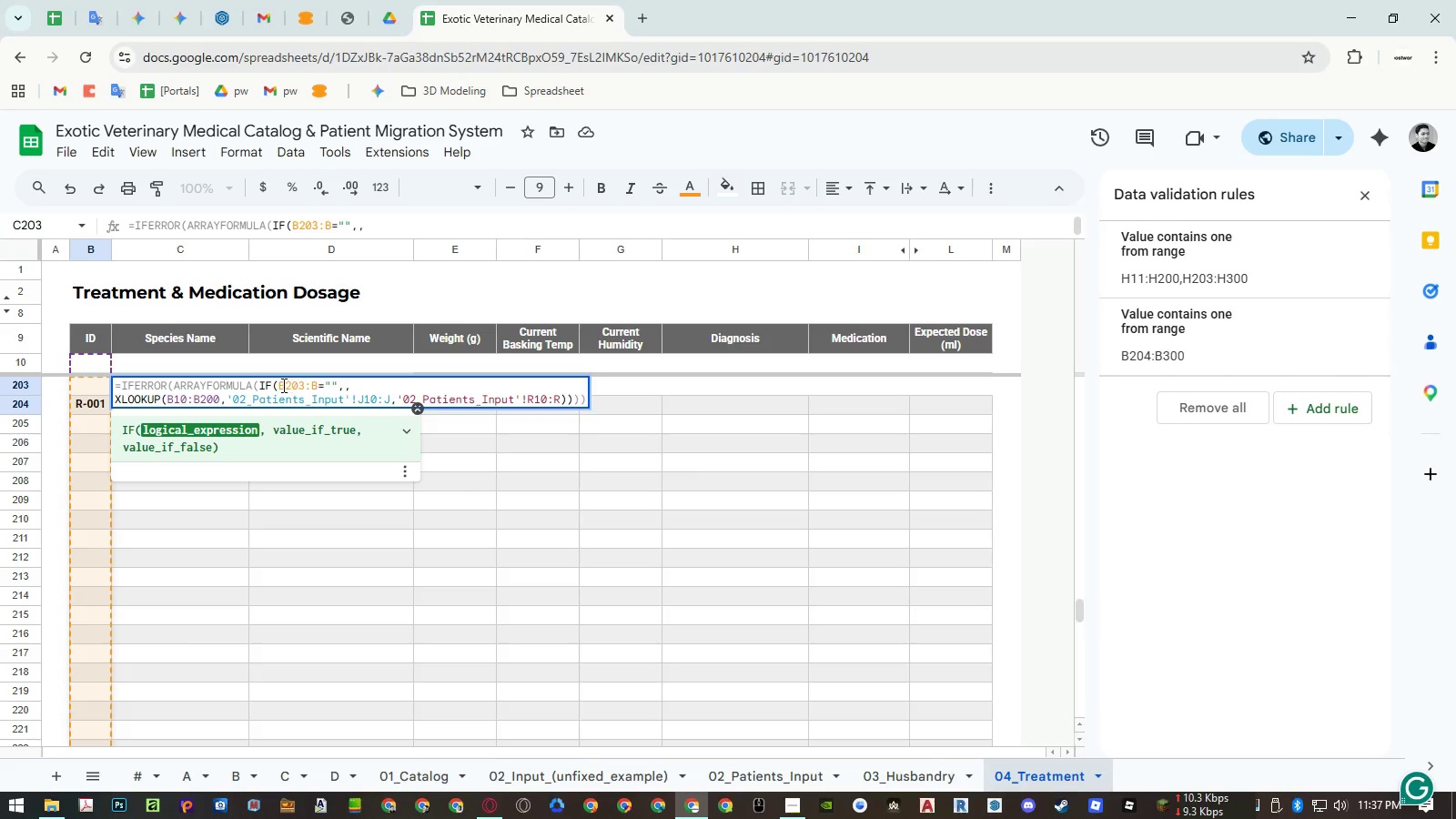 
double_click([282, 384])
 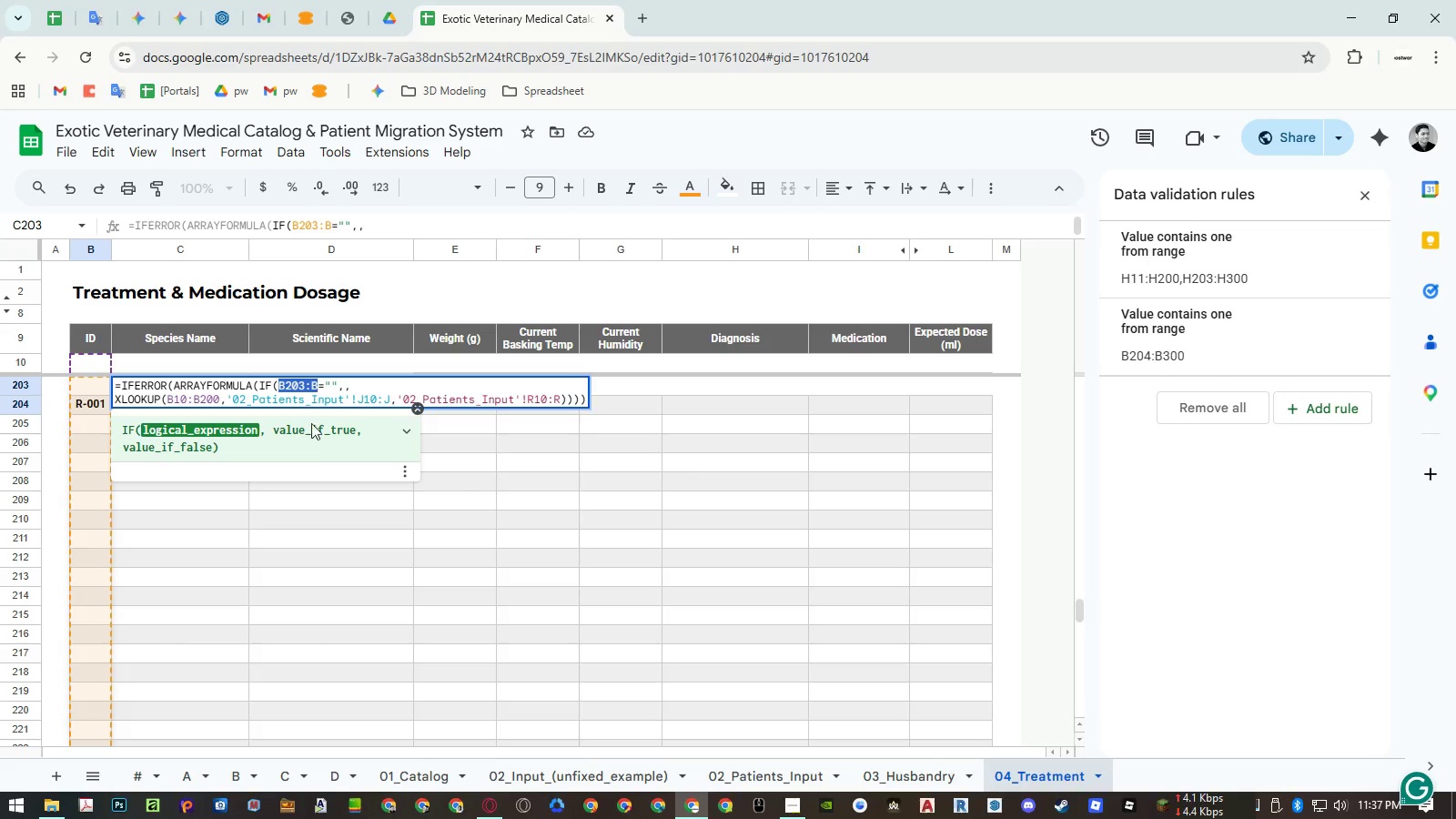 
key(Control+ControlLeft)
 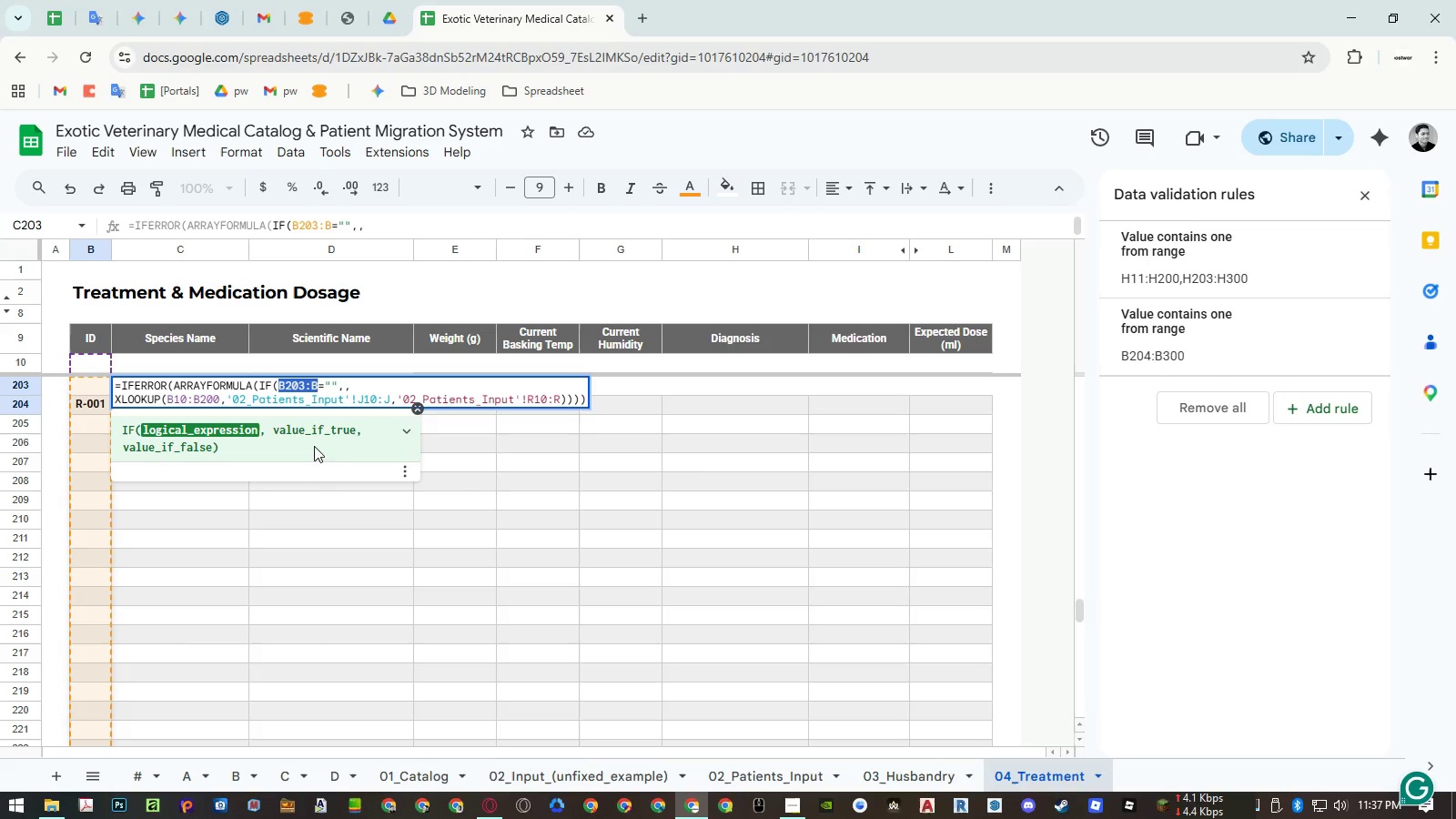 
key(Control+C)
 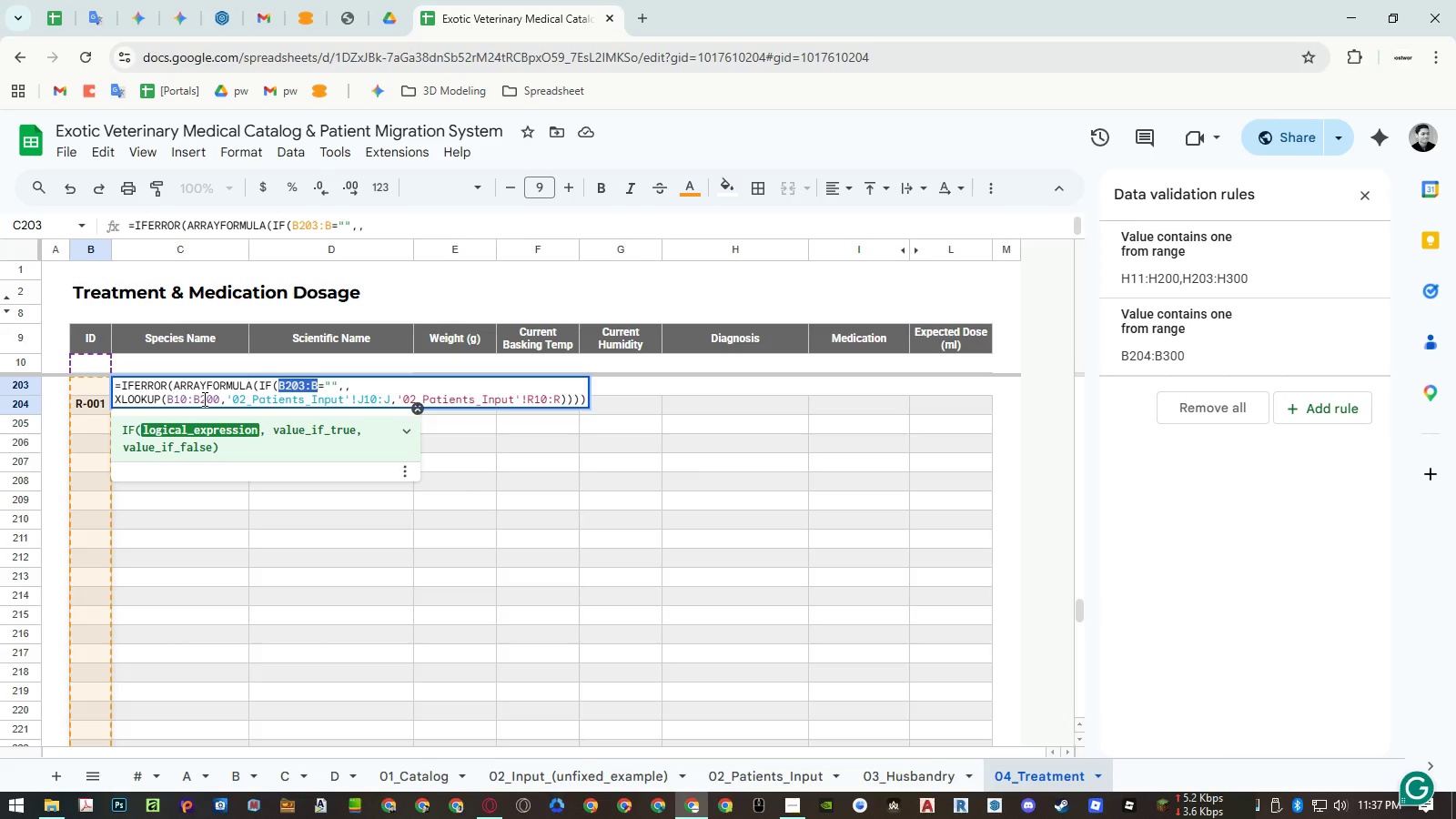 
double_click([203, 399])
 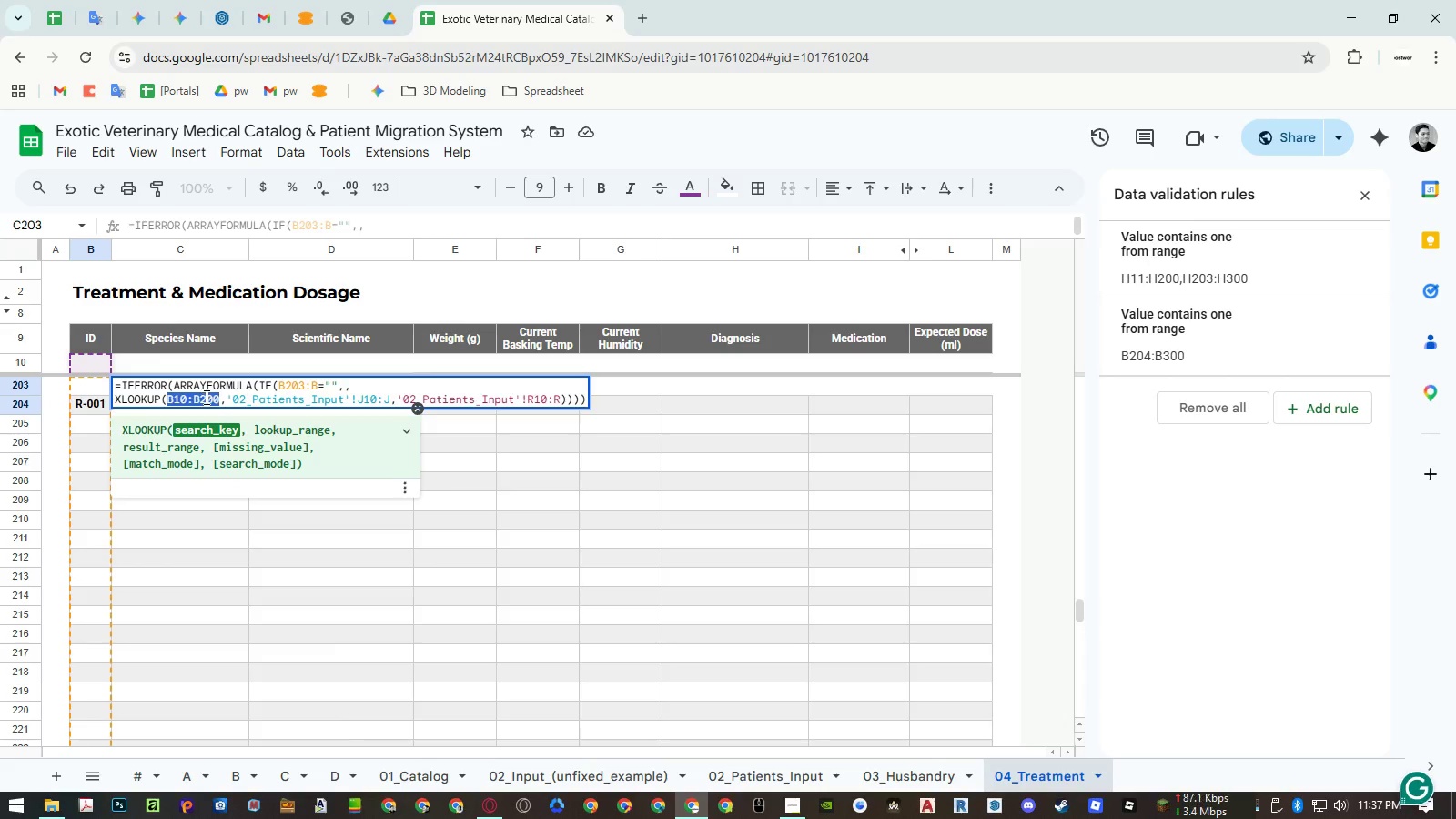 
key(Control+ControlLeft)
 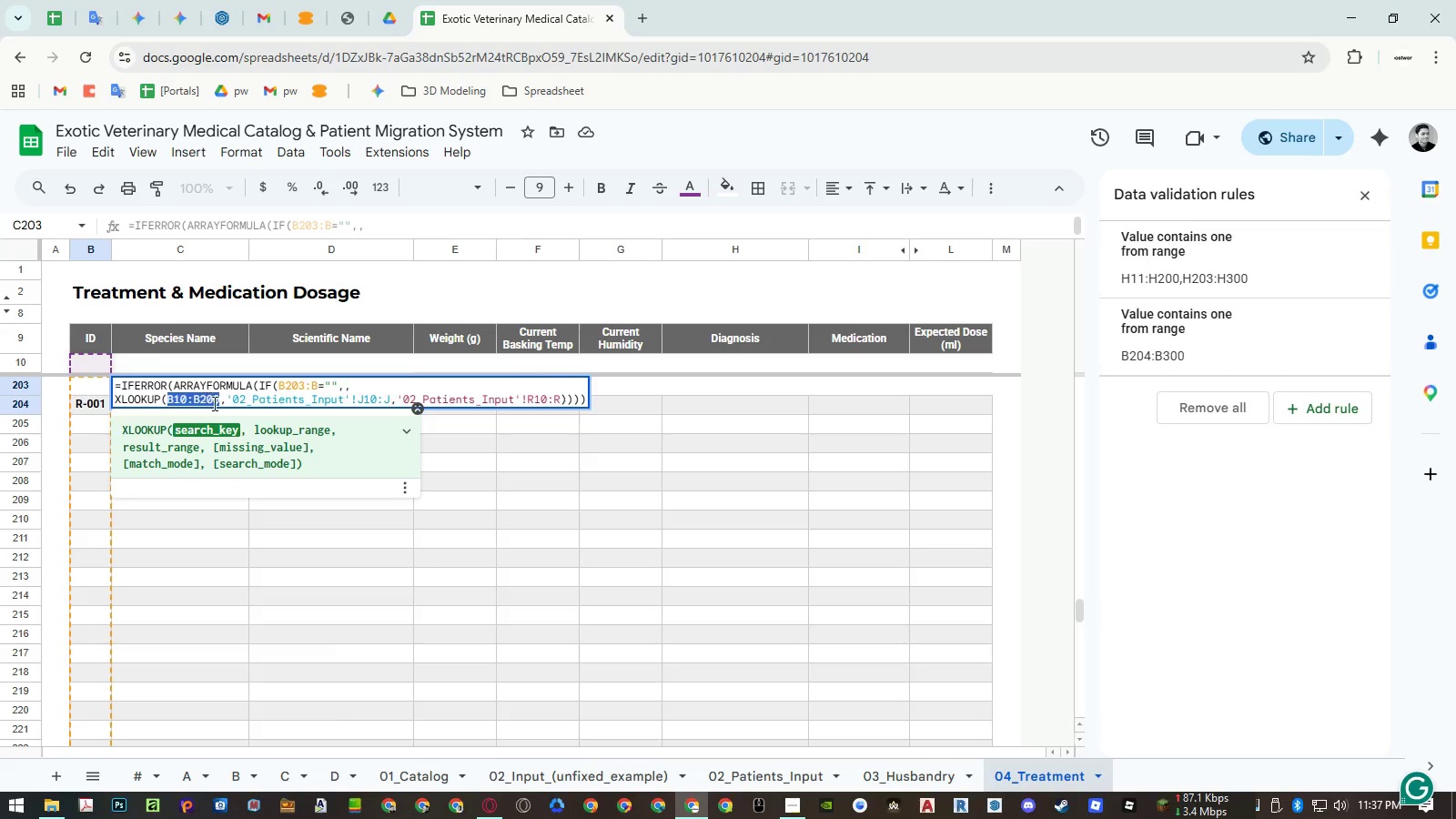 
key(Control+V)
 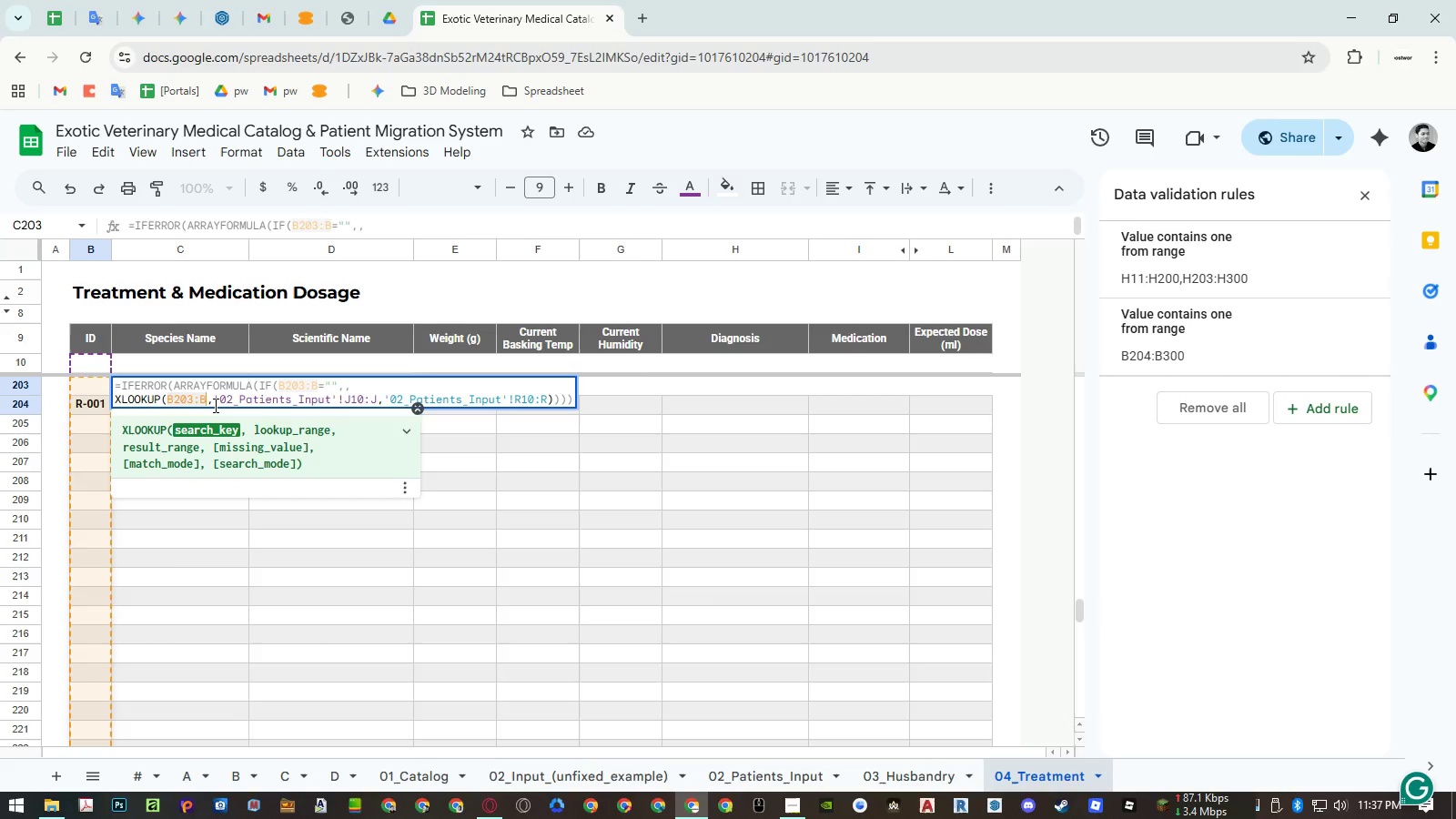 
key(Enter)
 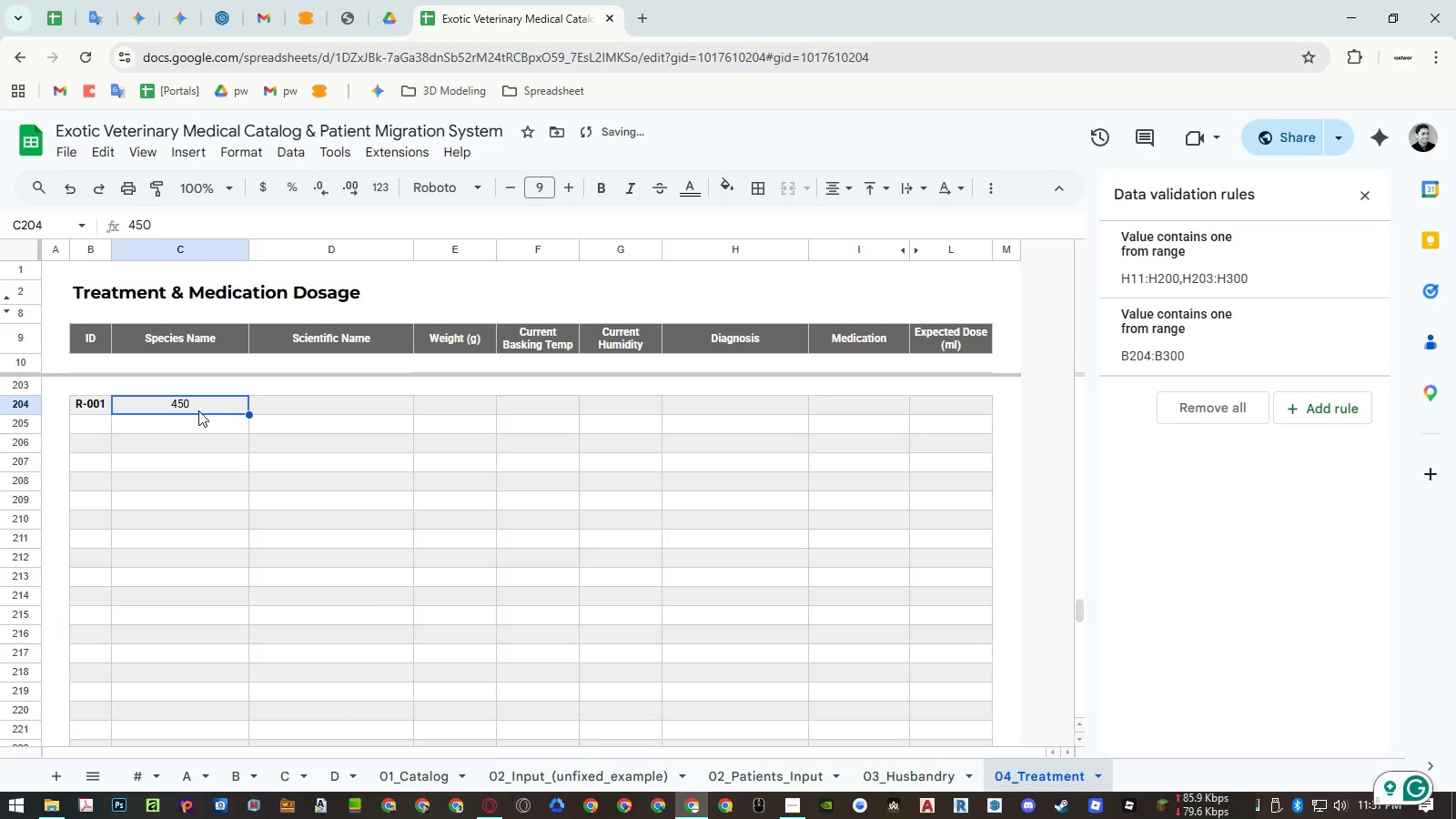 
double_click([93, 422])
 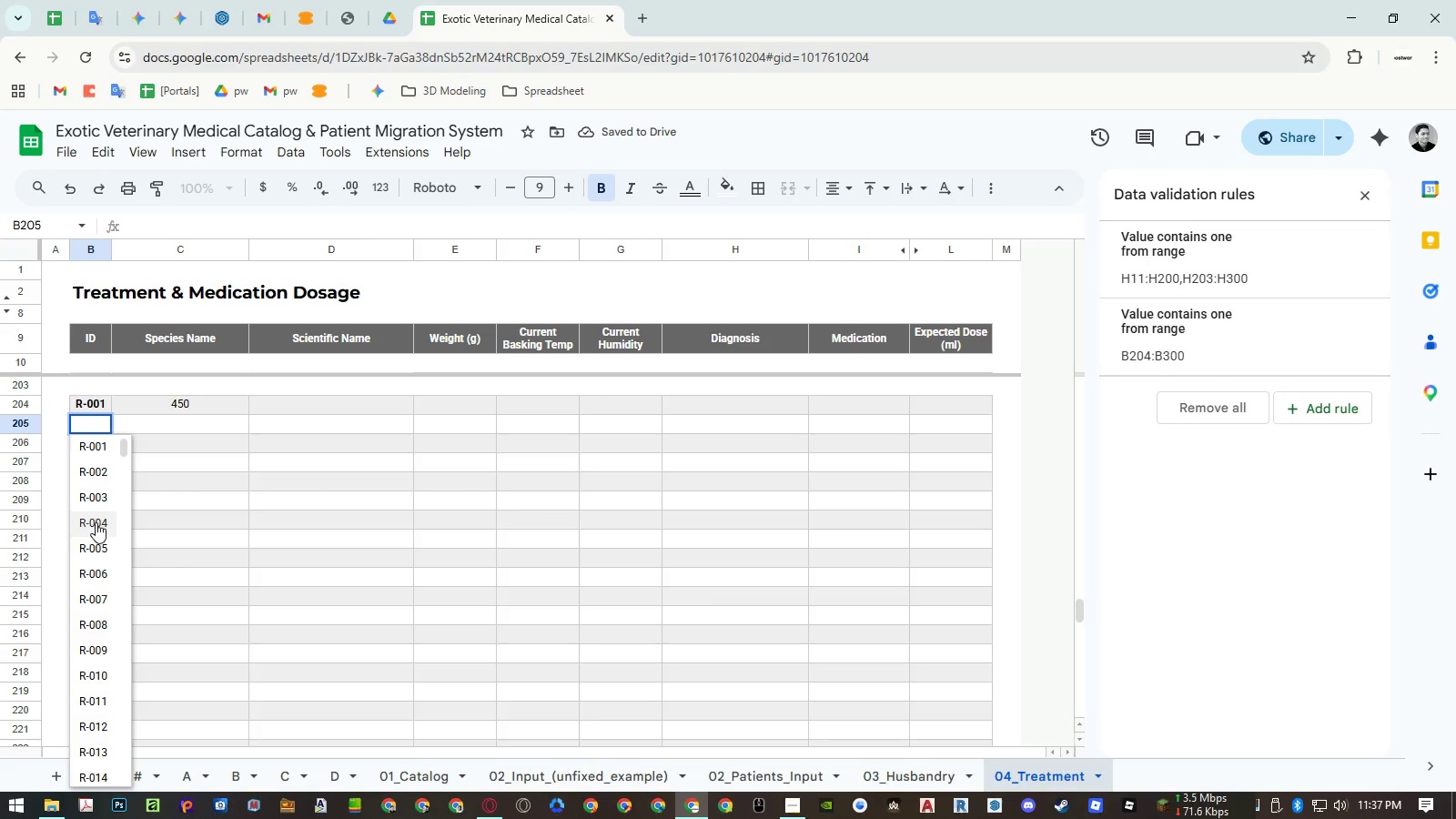 
left_click([95, 546])
 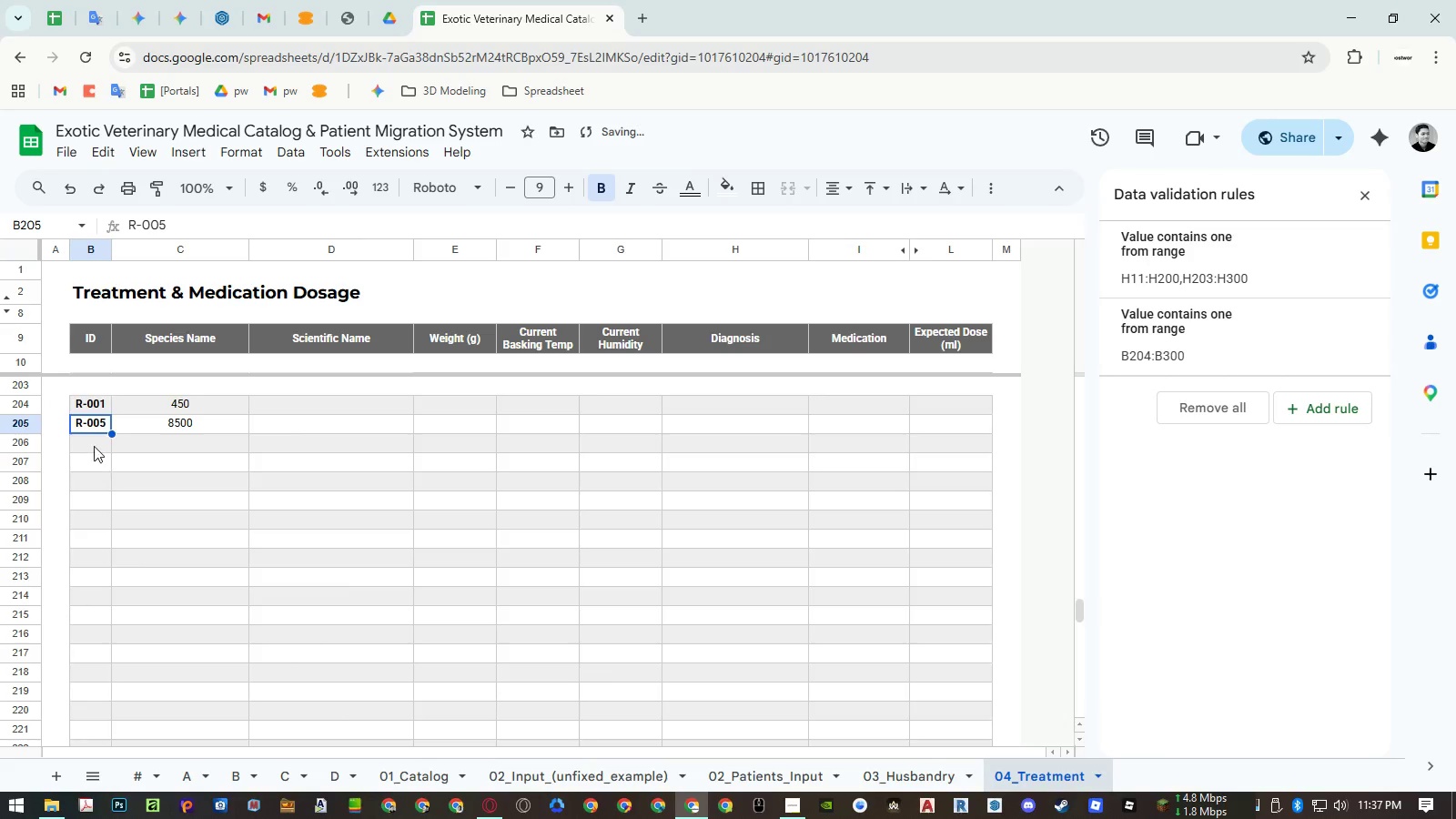 
double_click([94, 446])
 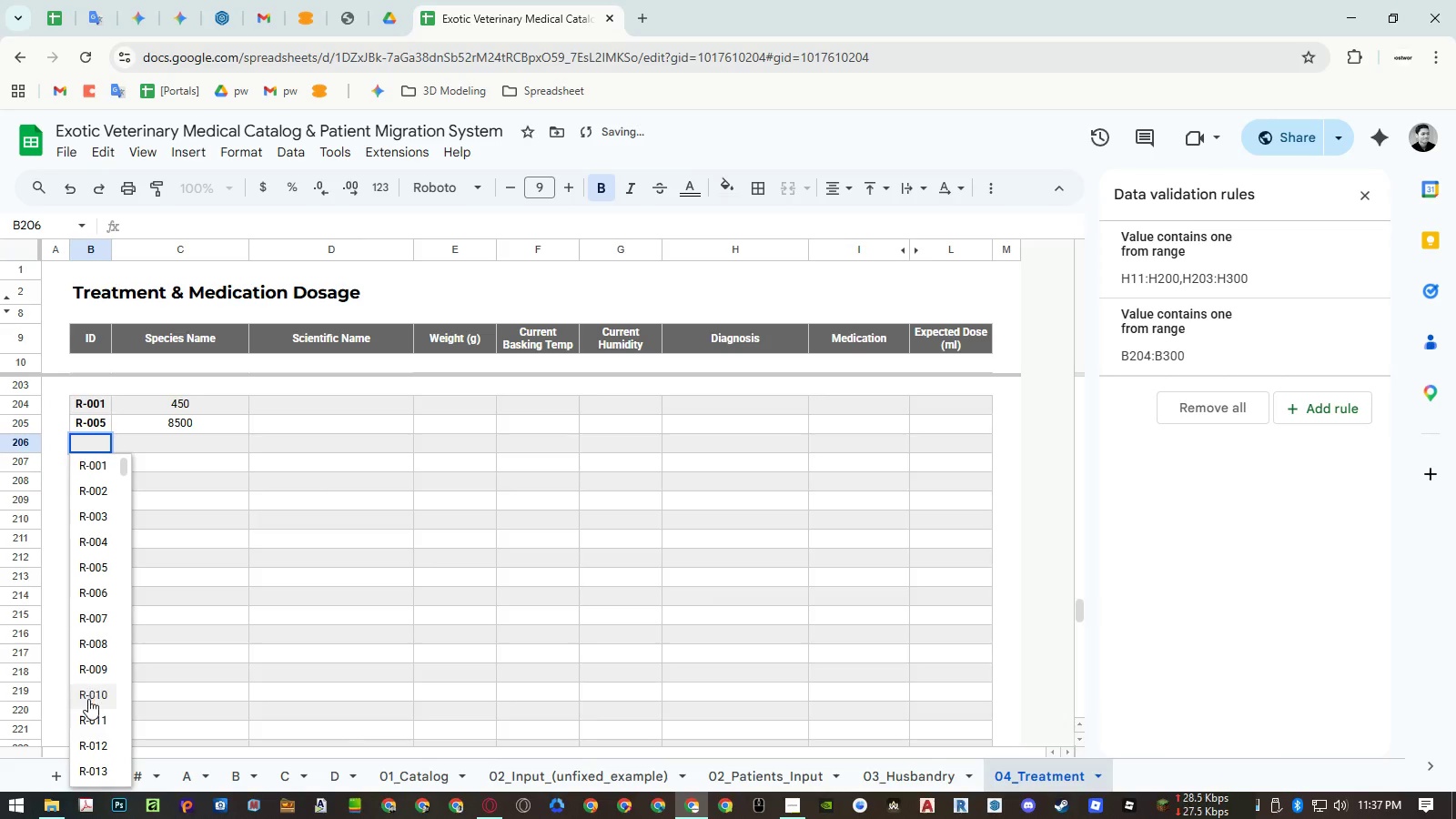 
left_click([88, 699])
 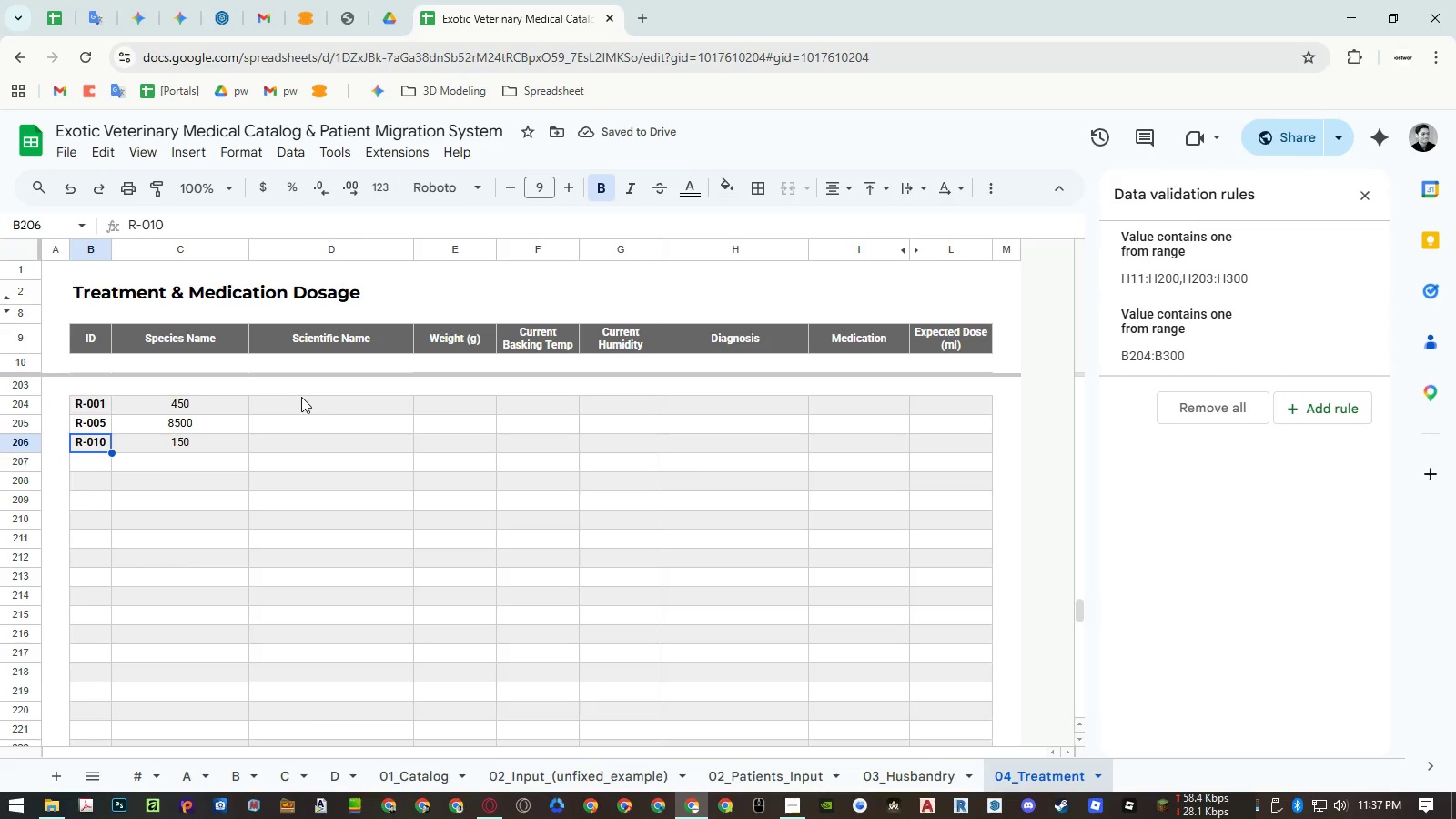 
double_click([211, 389])
 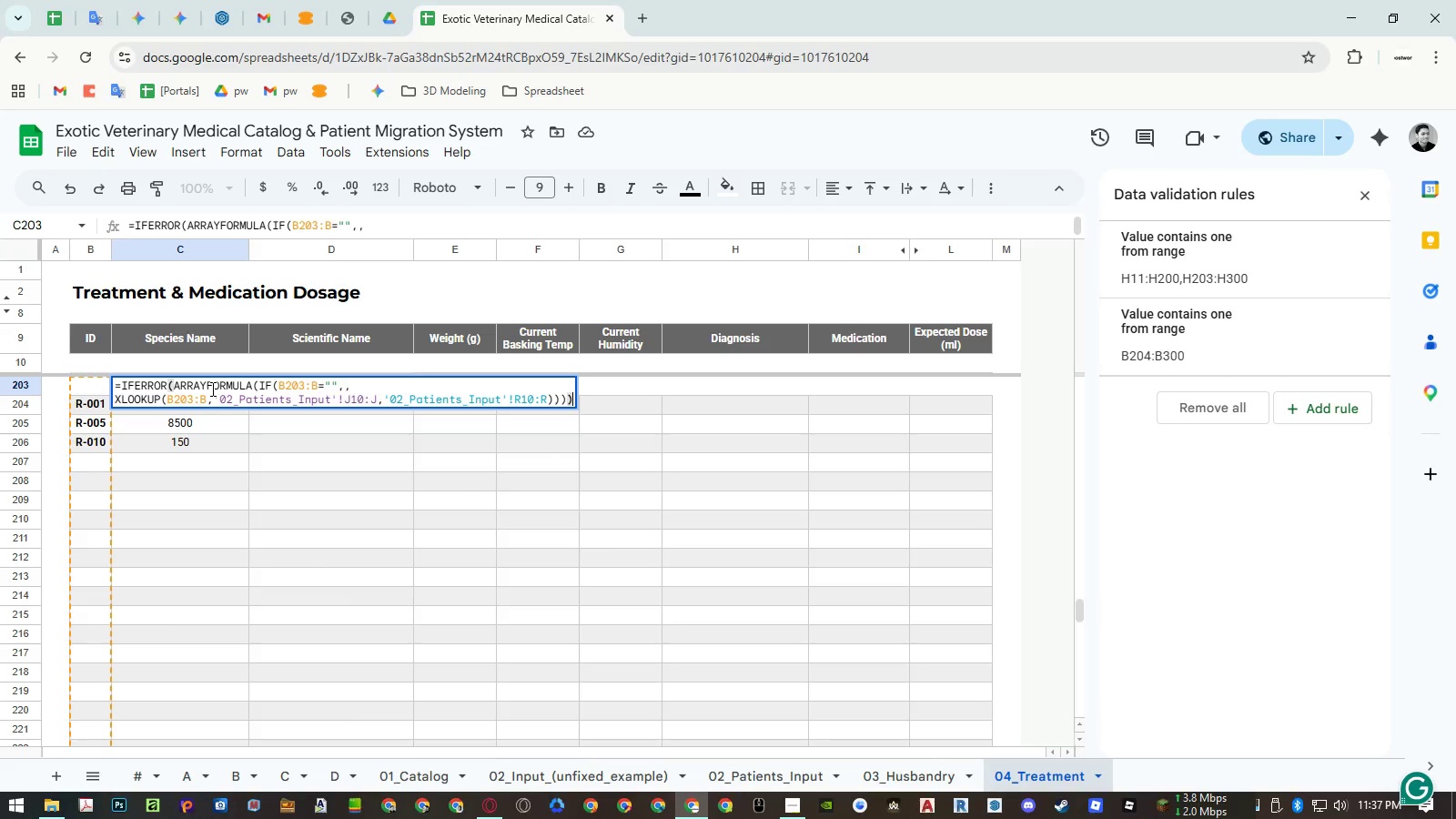 
wait(6.03)
 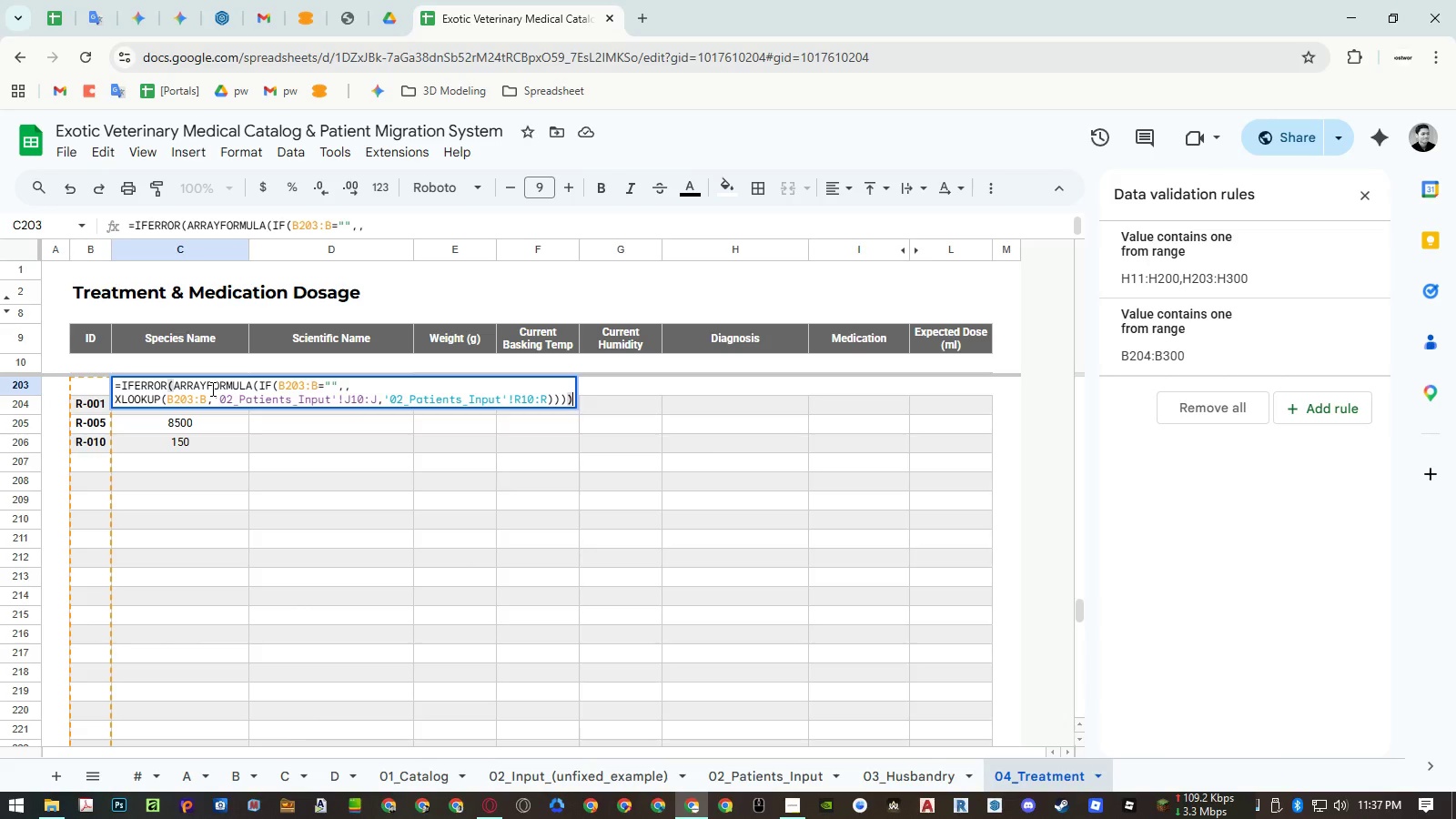 
key(Escape)
 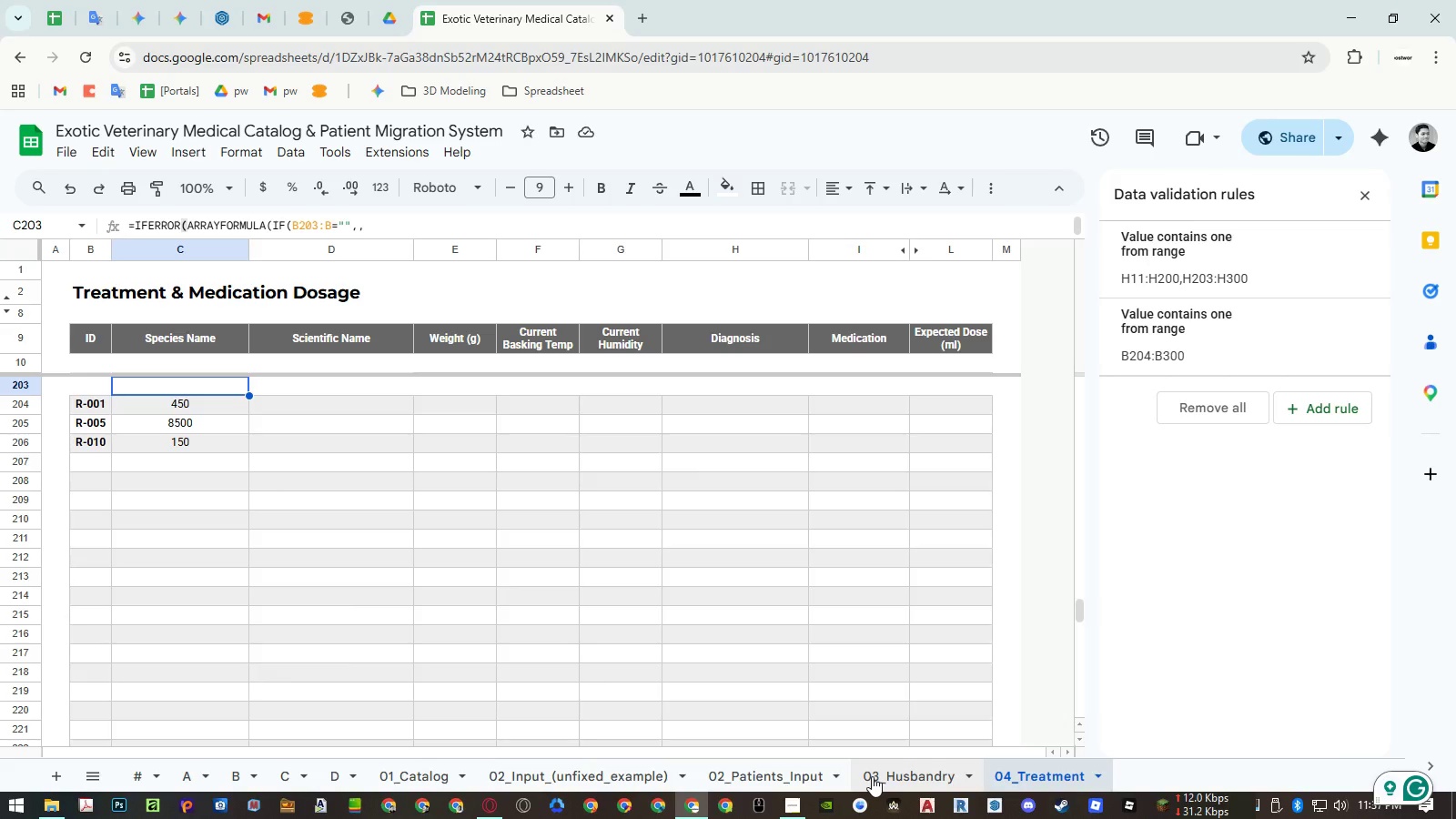 
wait(6.47)
 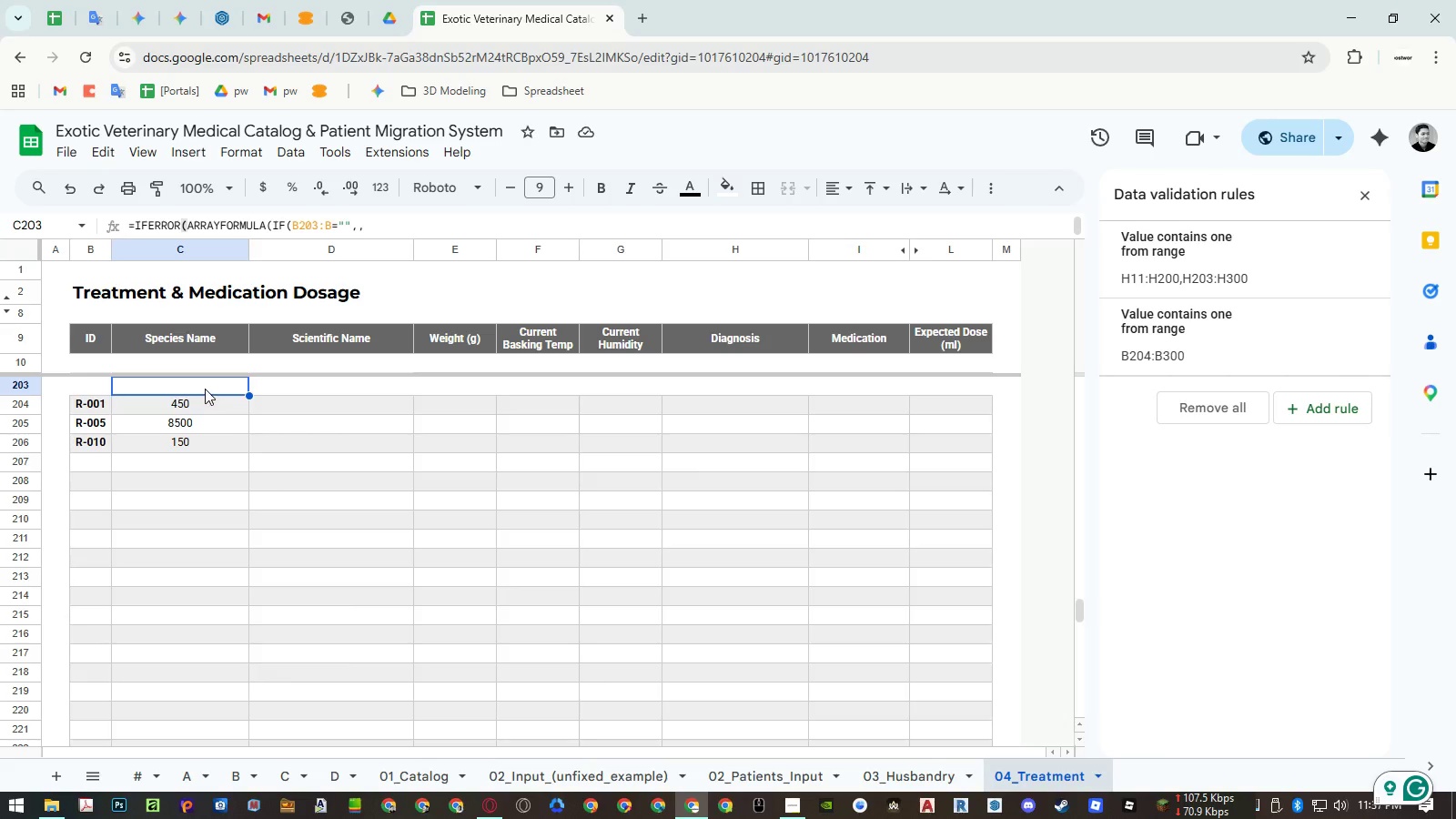 
left_click([819, 774])
 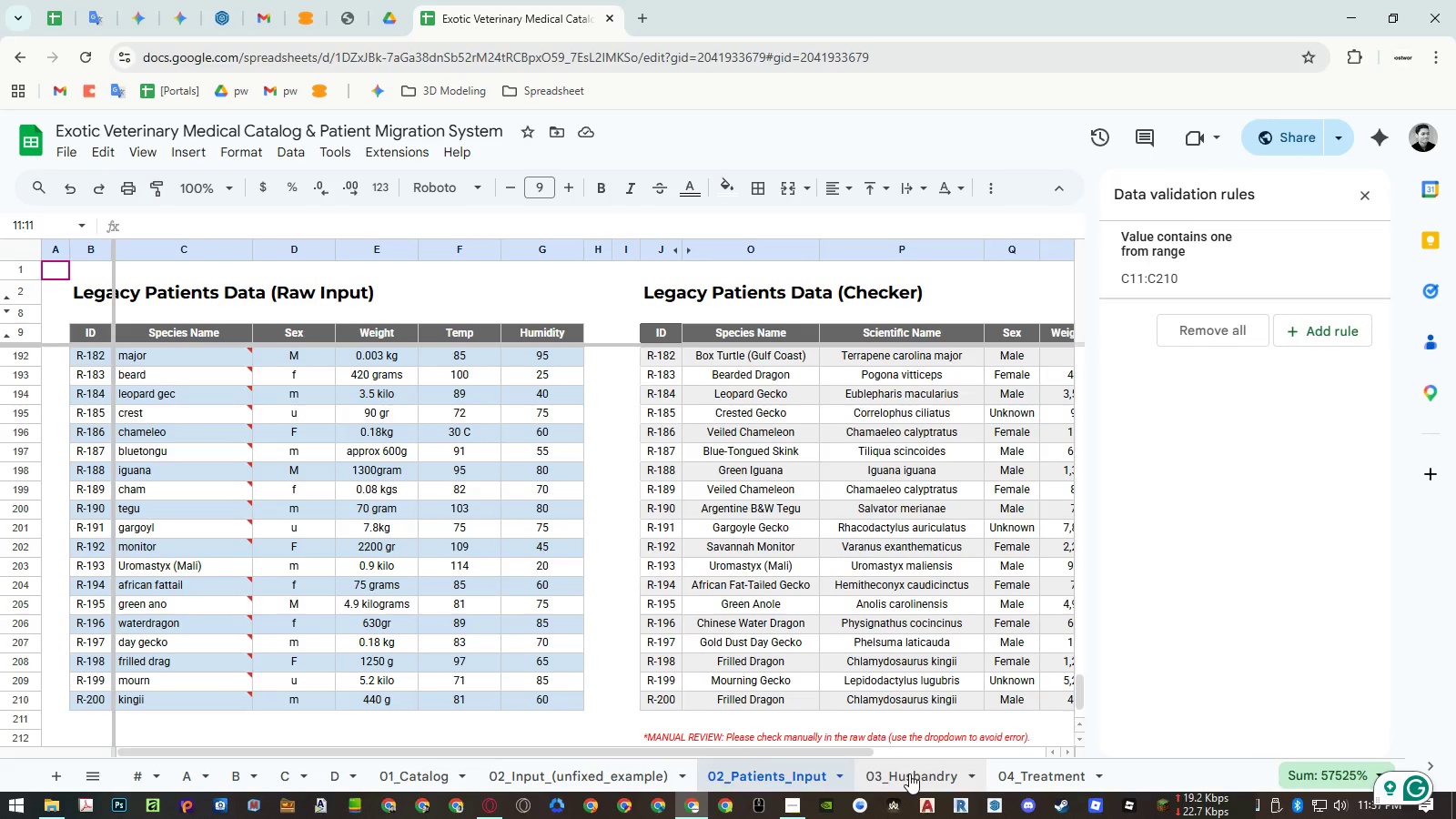 
left_click([1023, 773])
 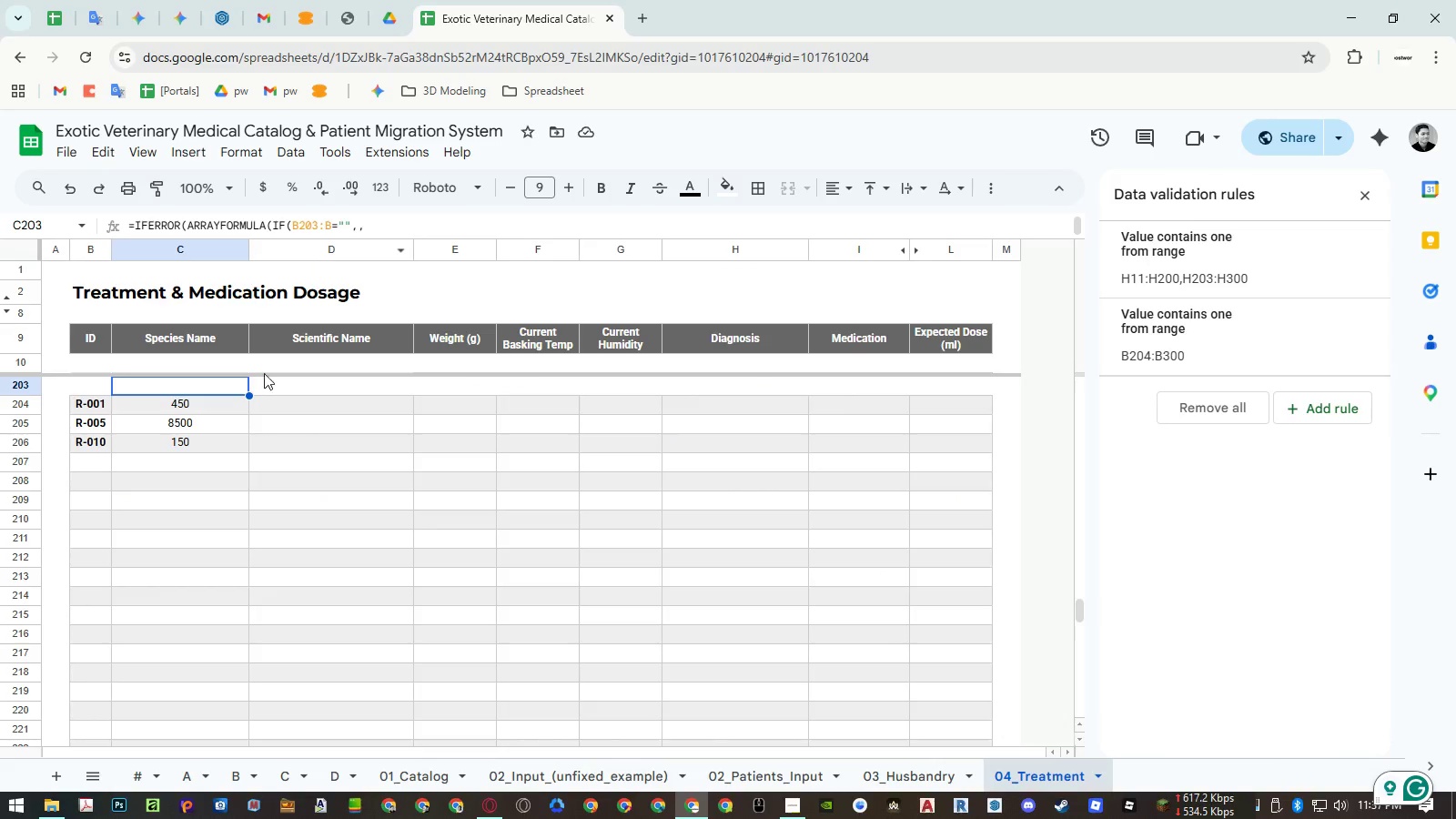 
double_click([219, 389])
 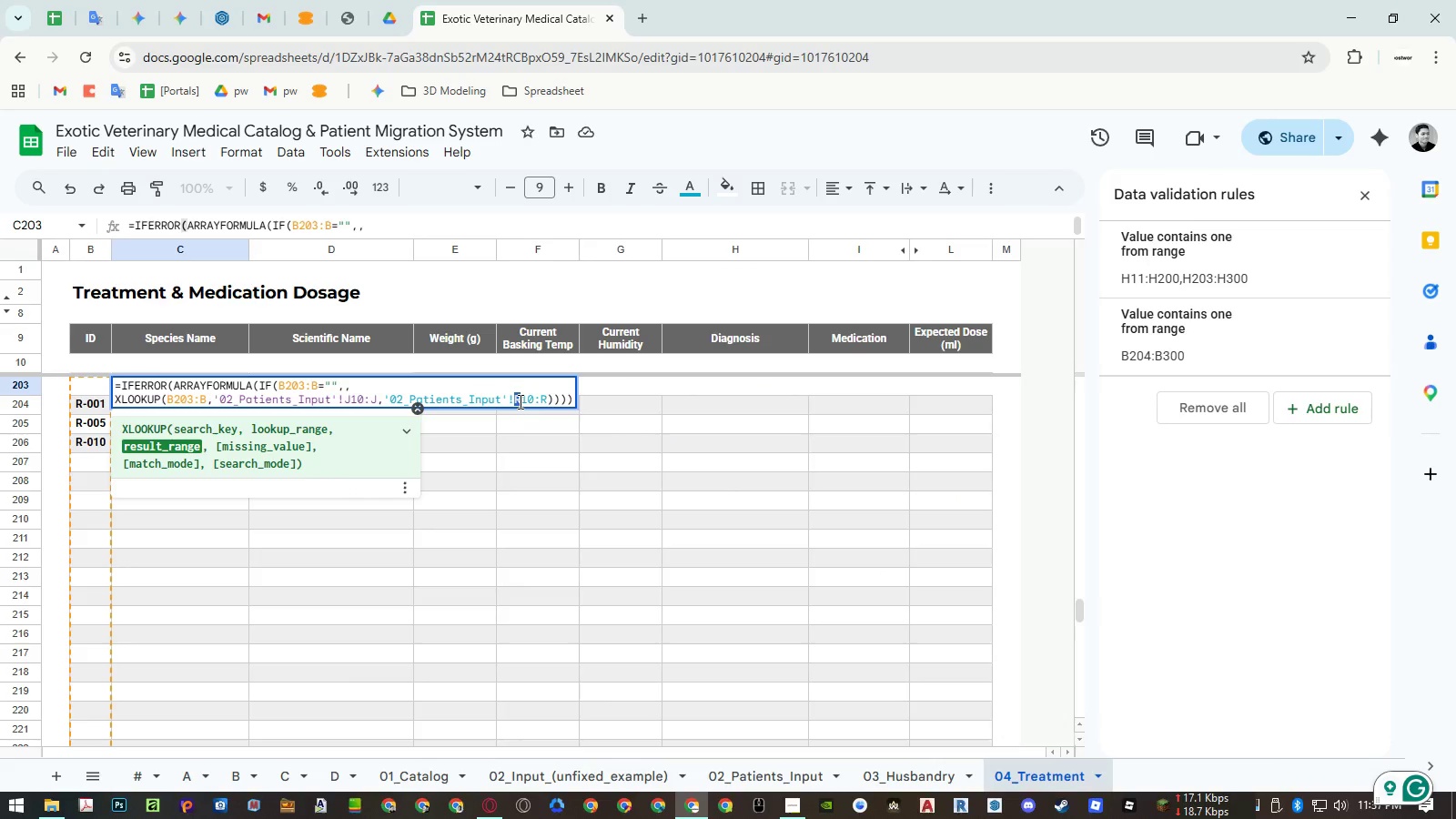 
key(Shift+O)
 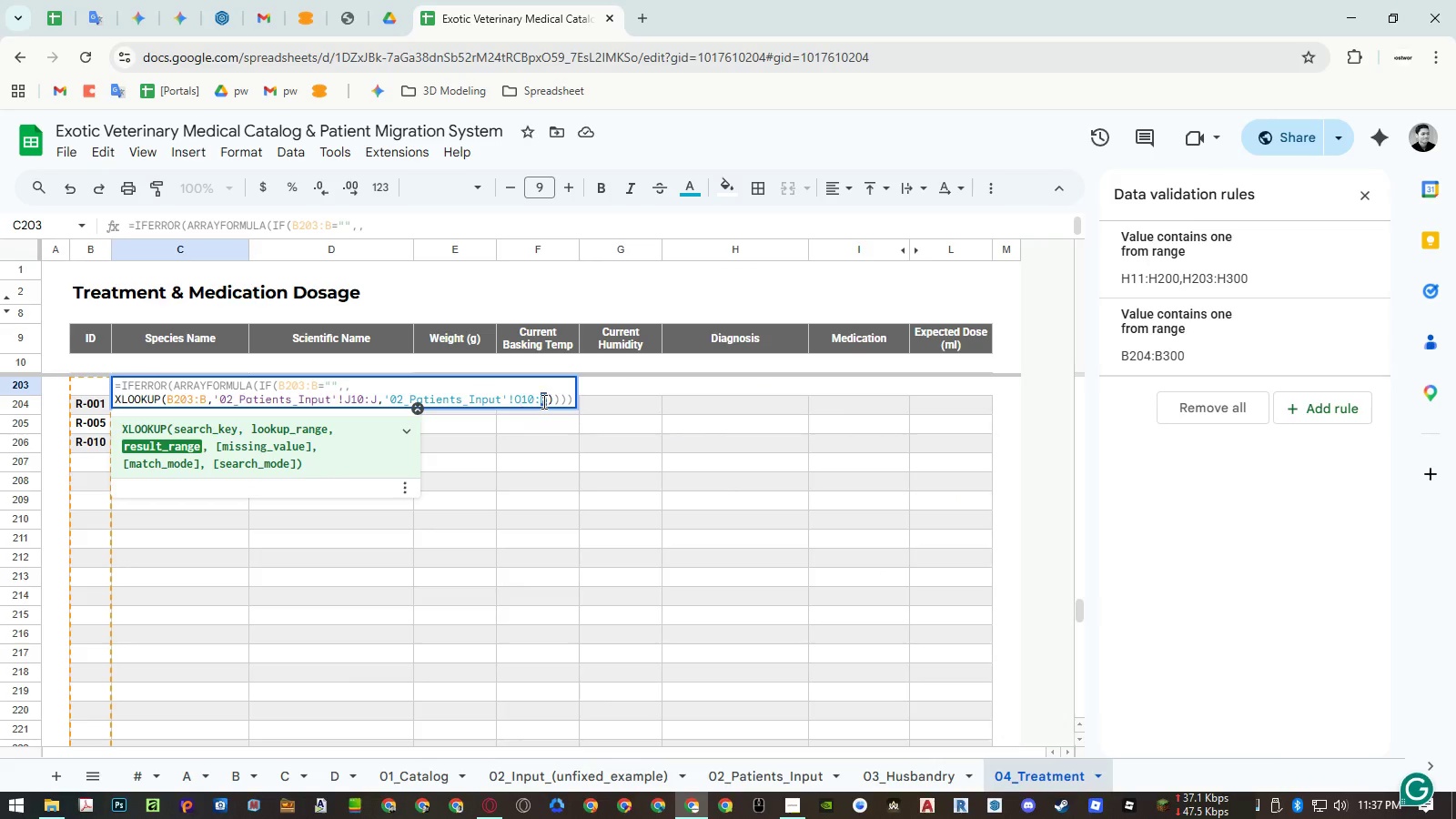 
key(Shift+ShiftRight)
 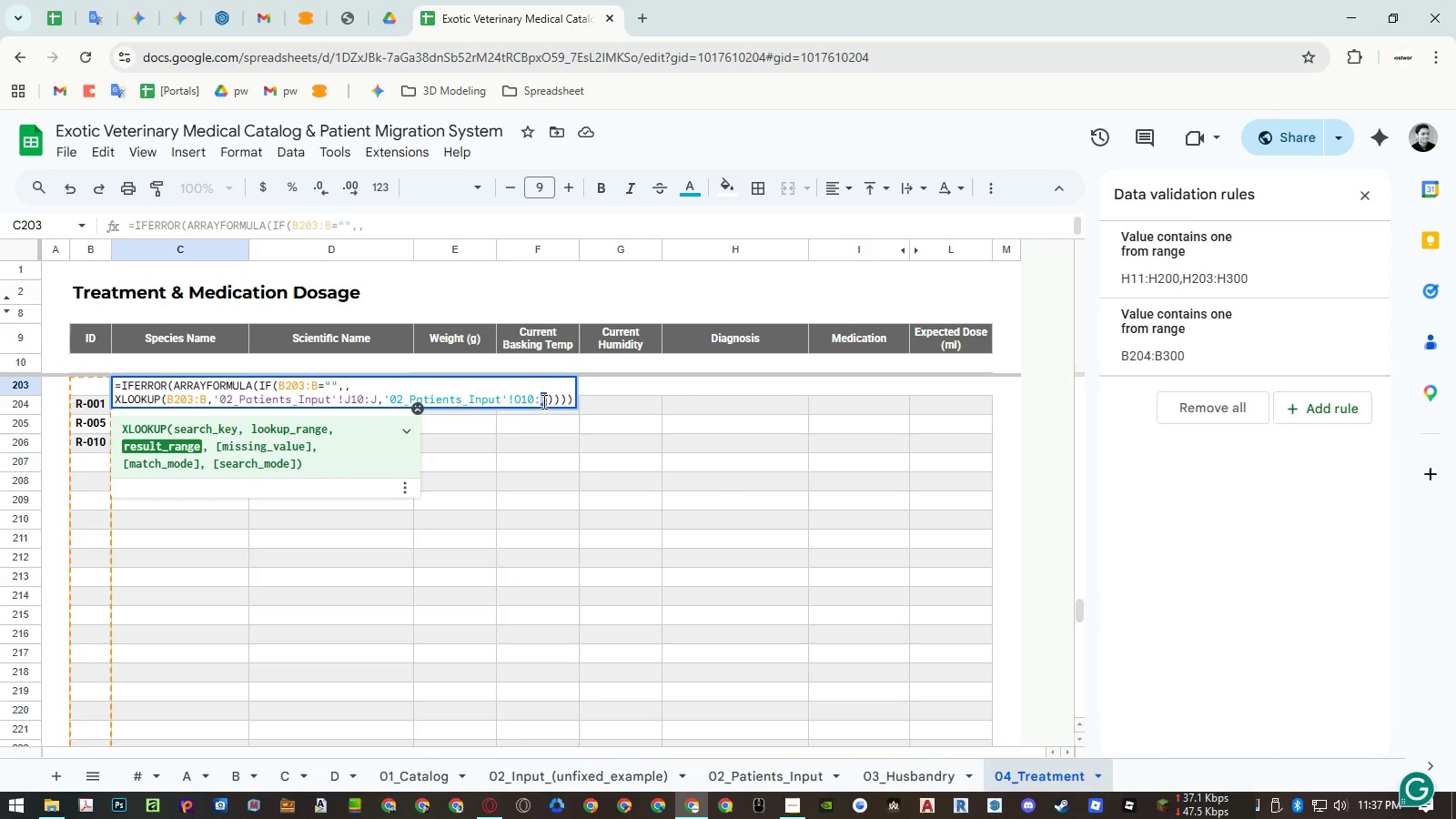 
key(Shift+O)
 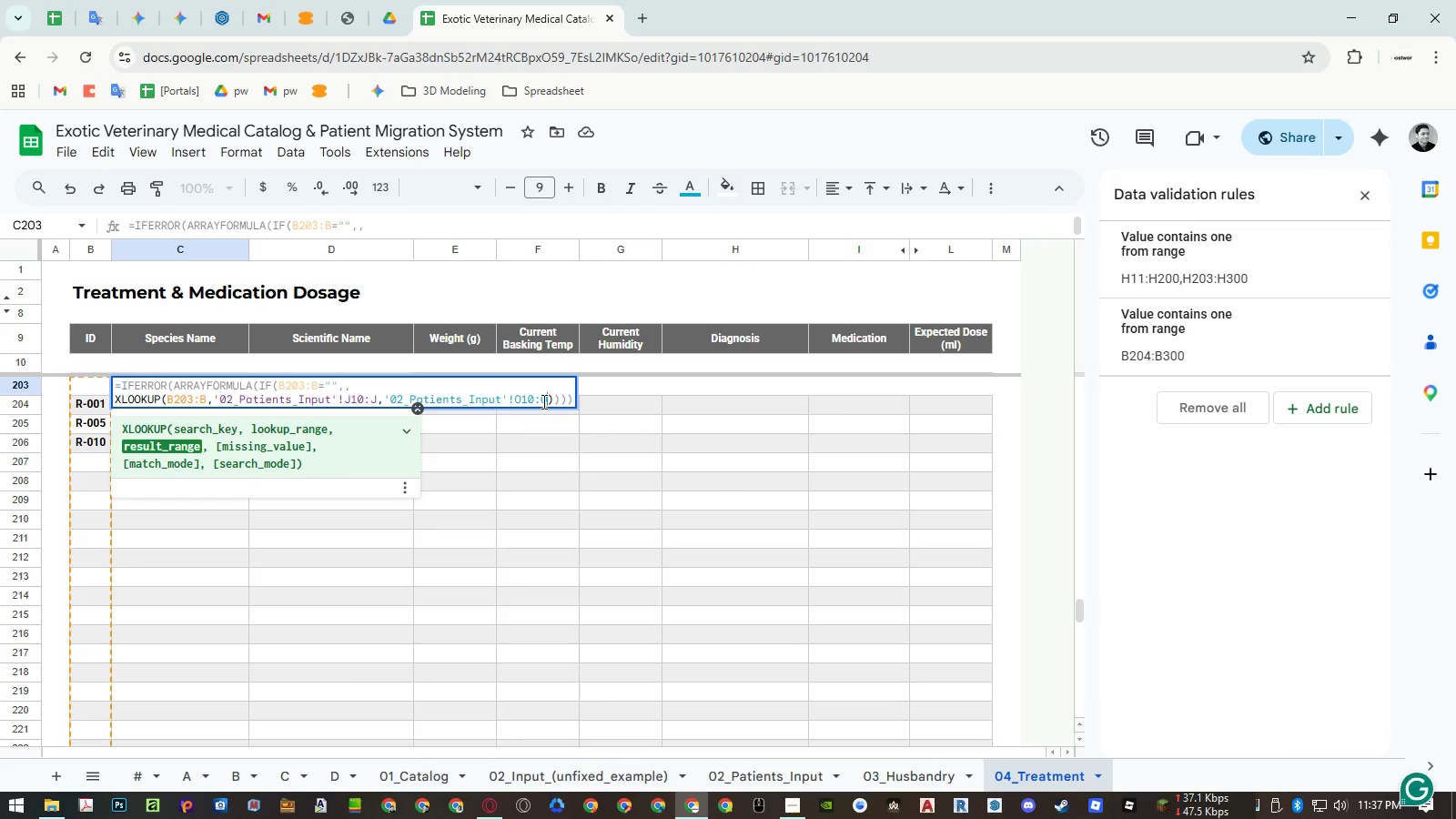 
key(Enter)
 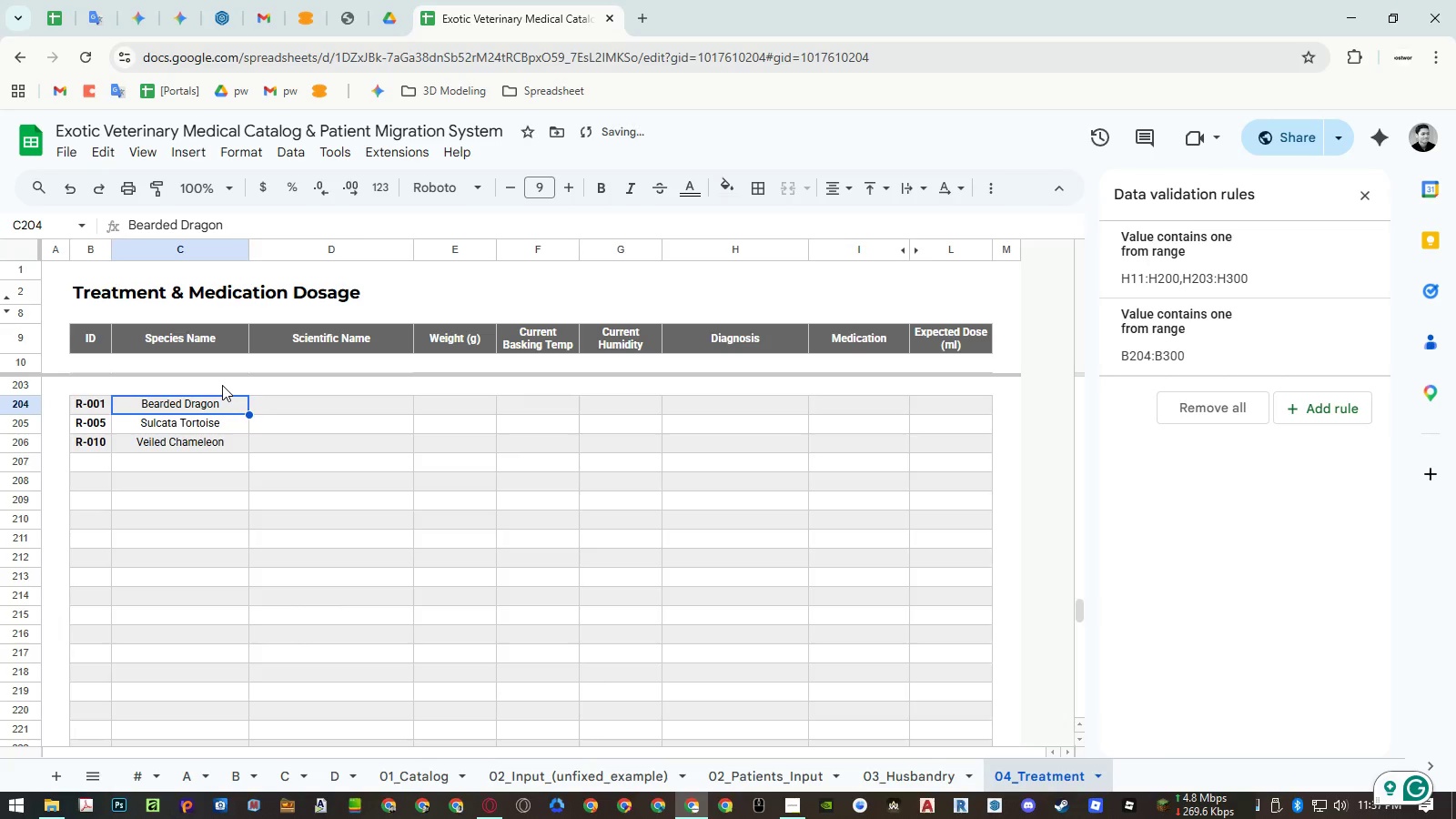 
double_click([222, 385])
 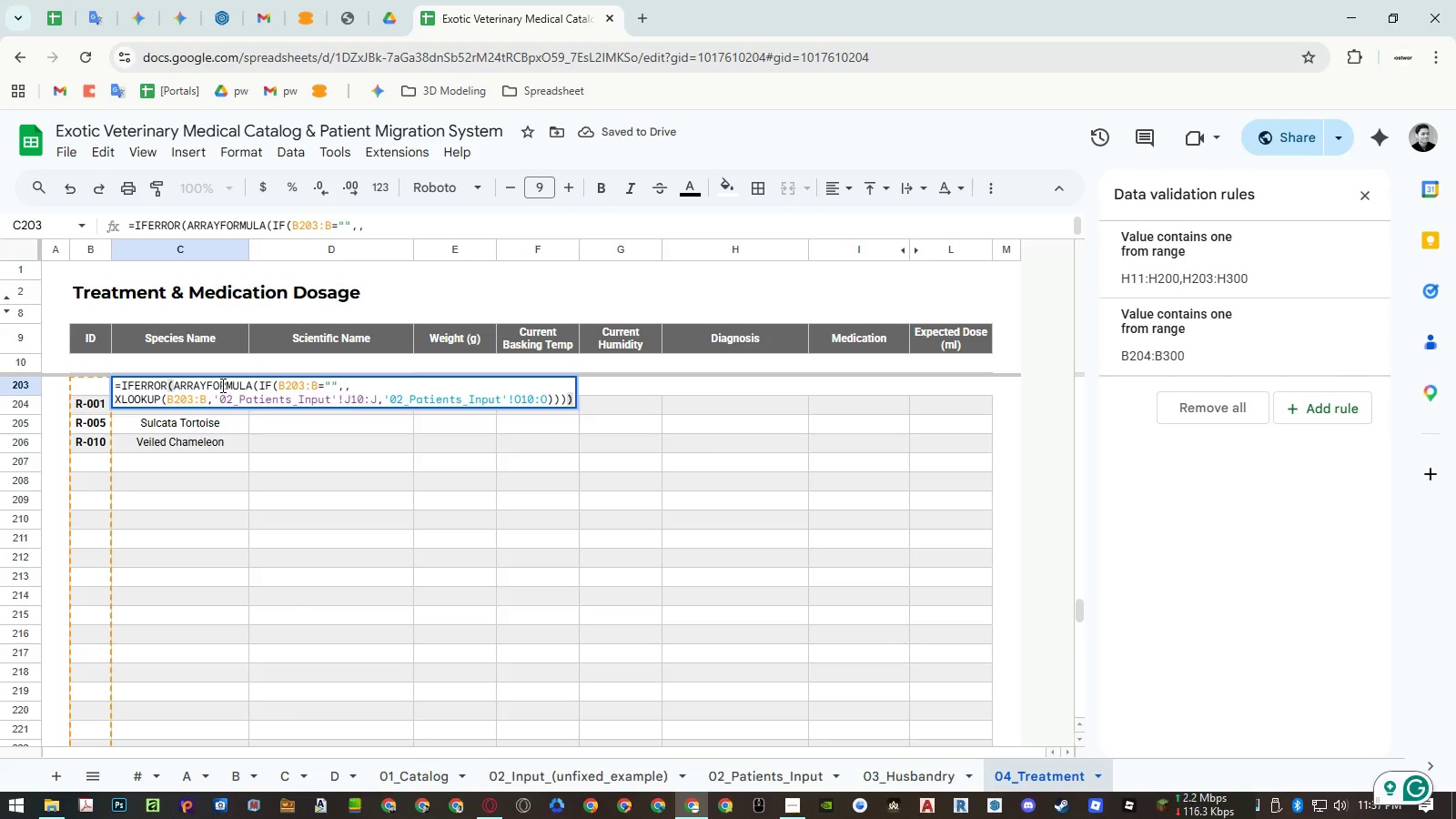 
key(Control+A)
 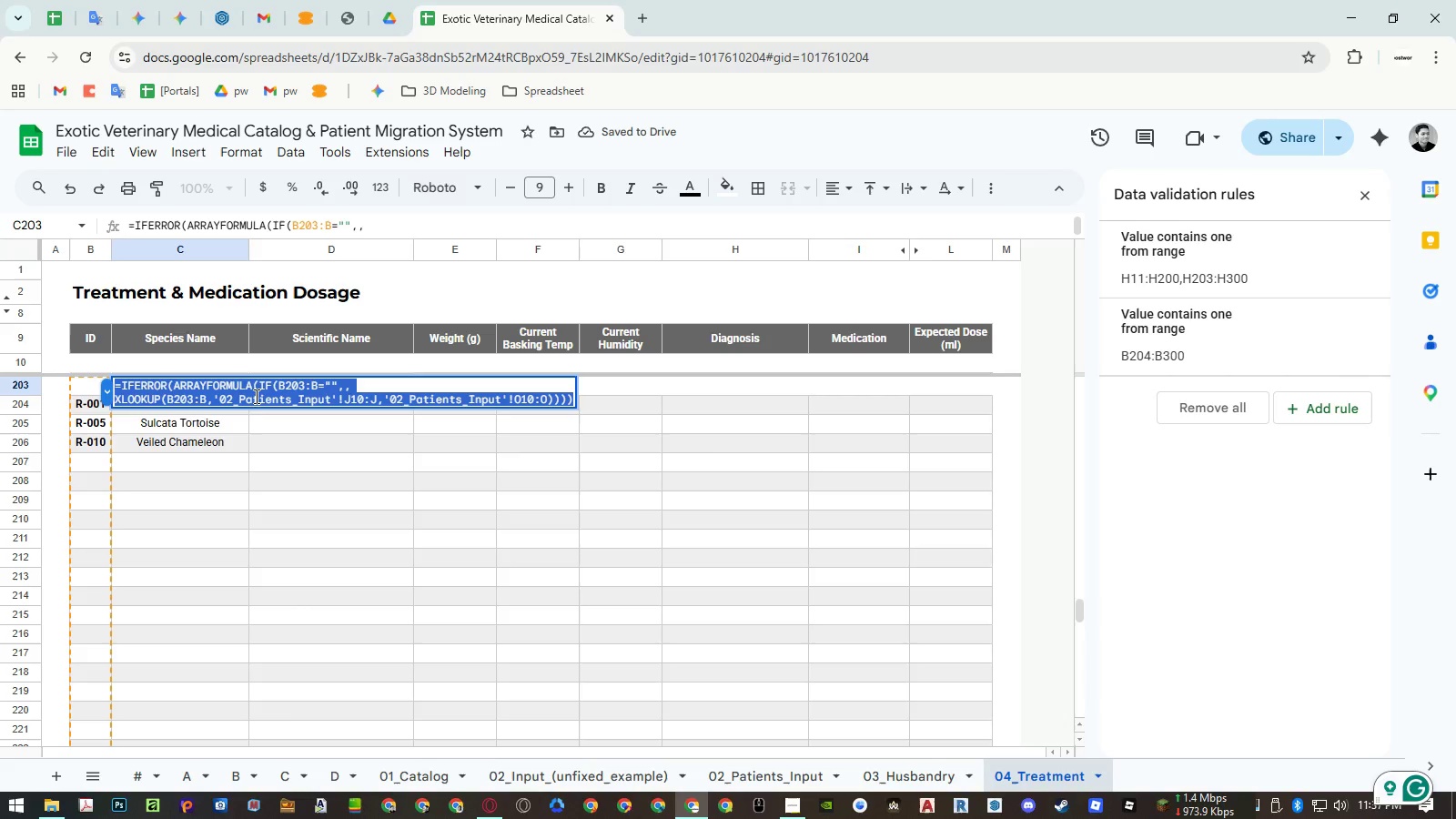 
key(Control+ControlLeft)
 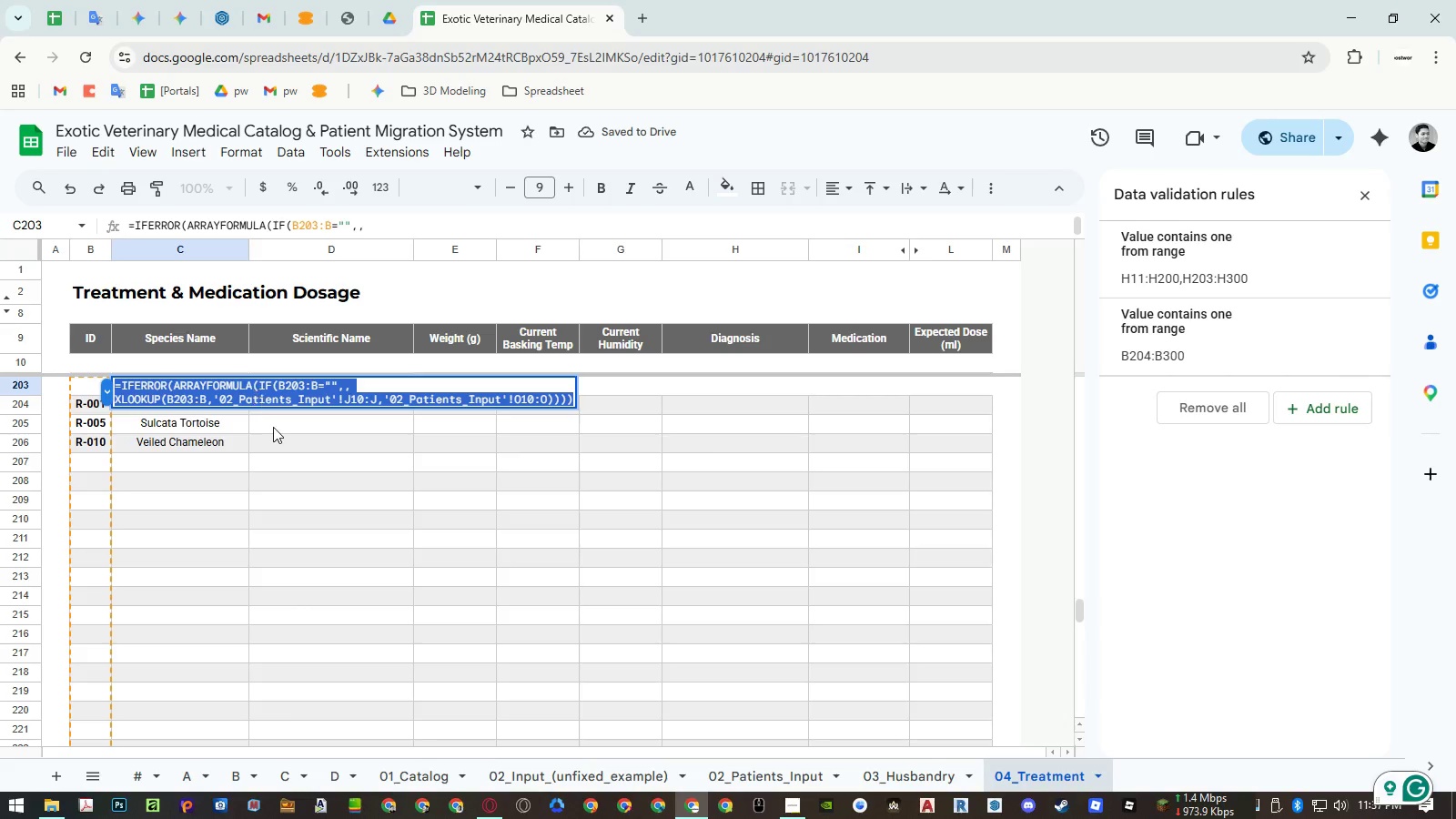 
key(Control+C)
 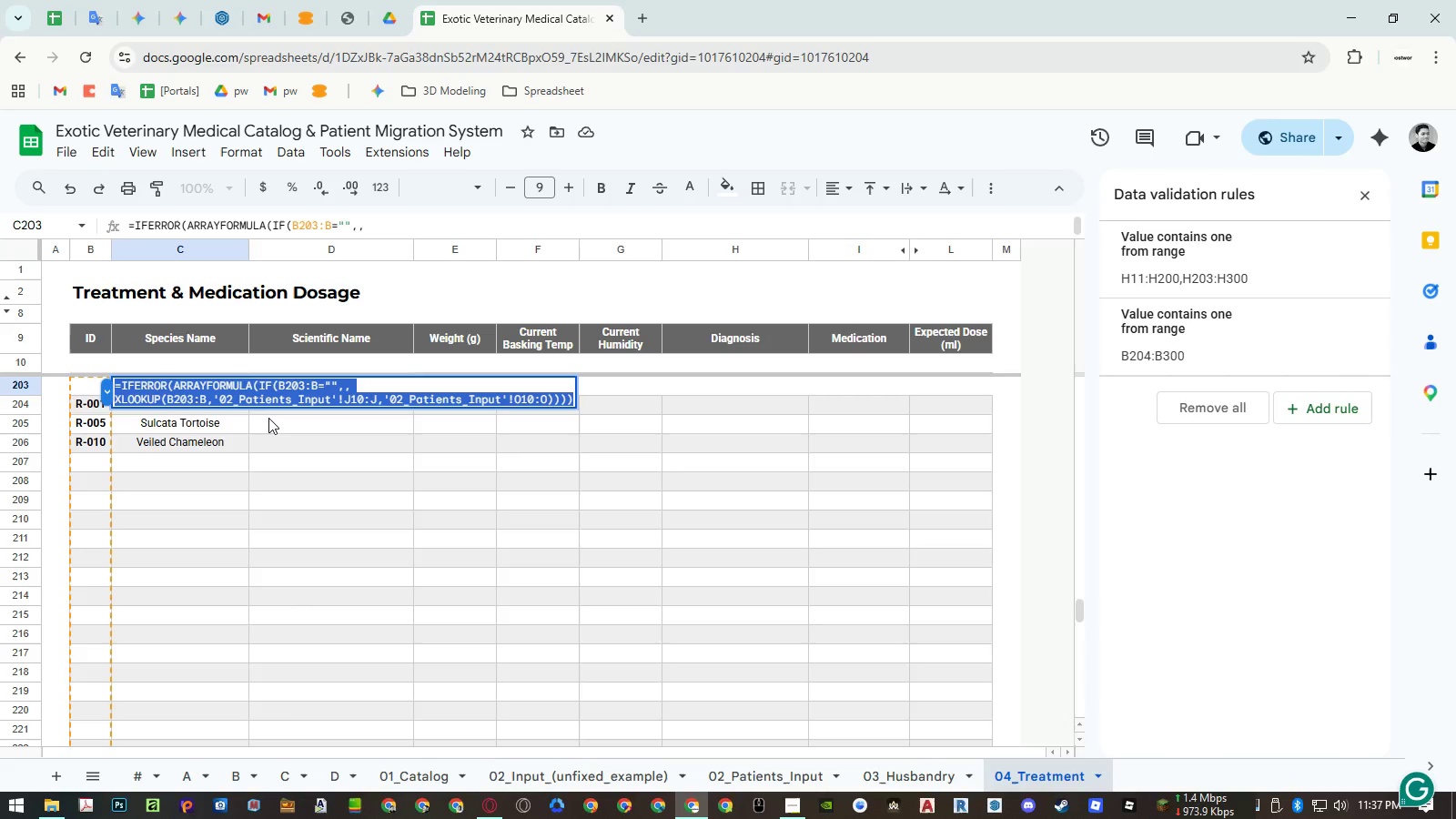 
key(Escape)
 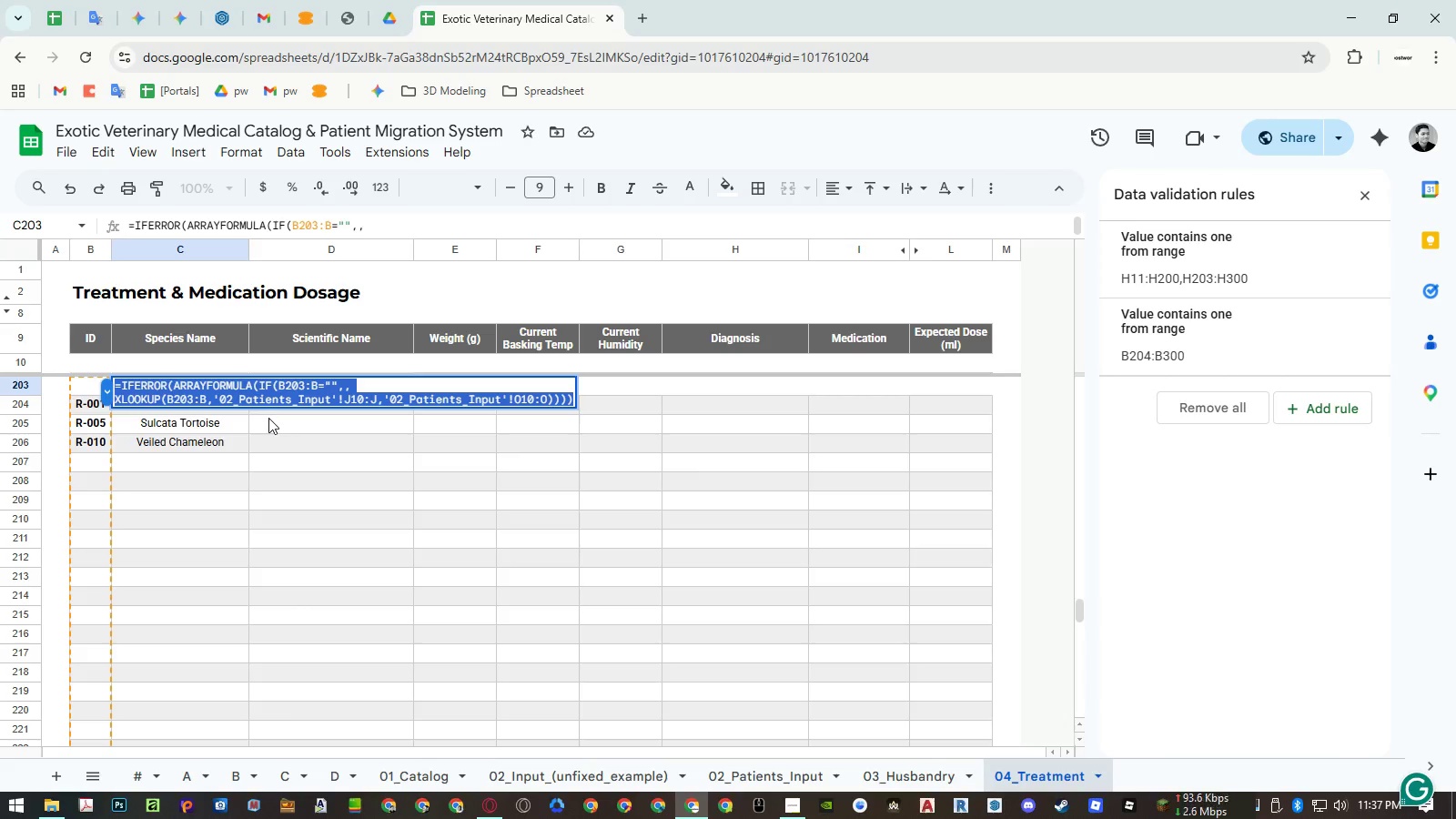 
key(Escape)
 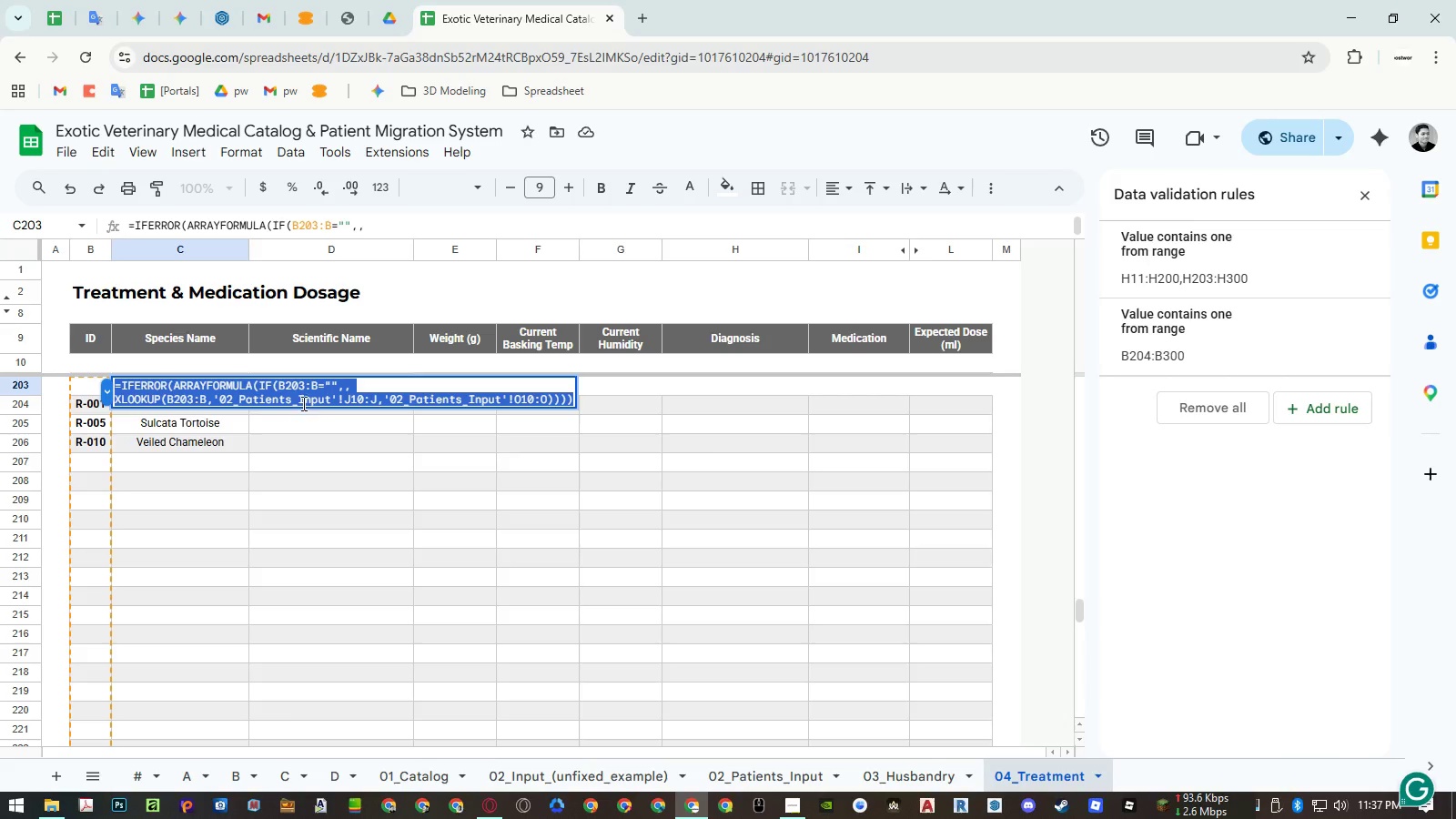 
left_click([303, 399])
 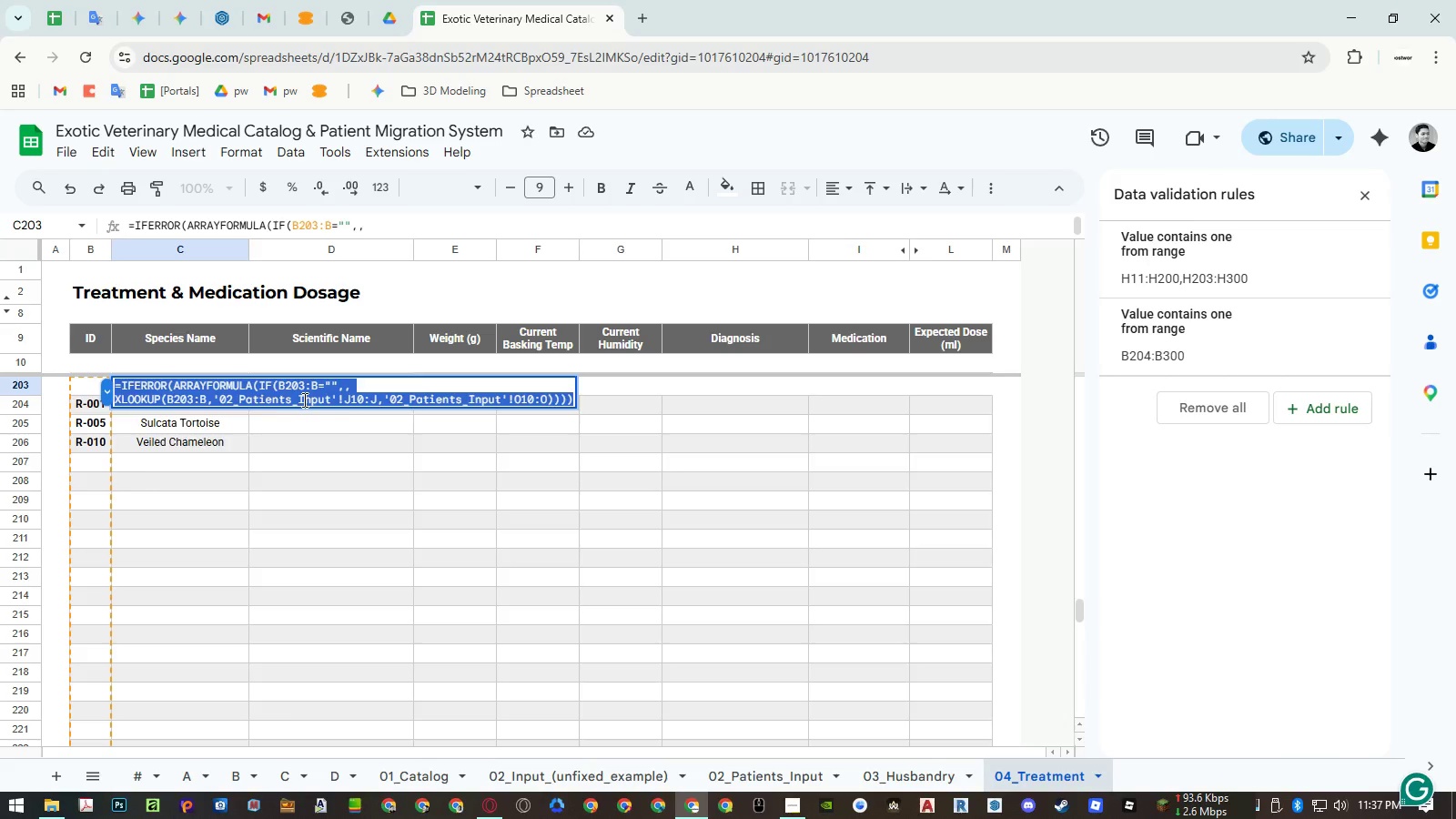 
key(Escape)
 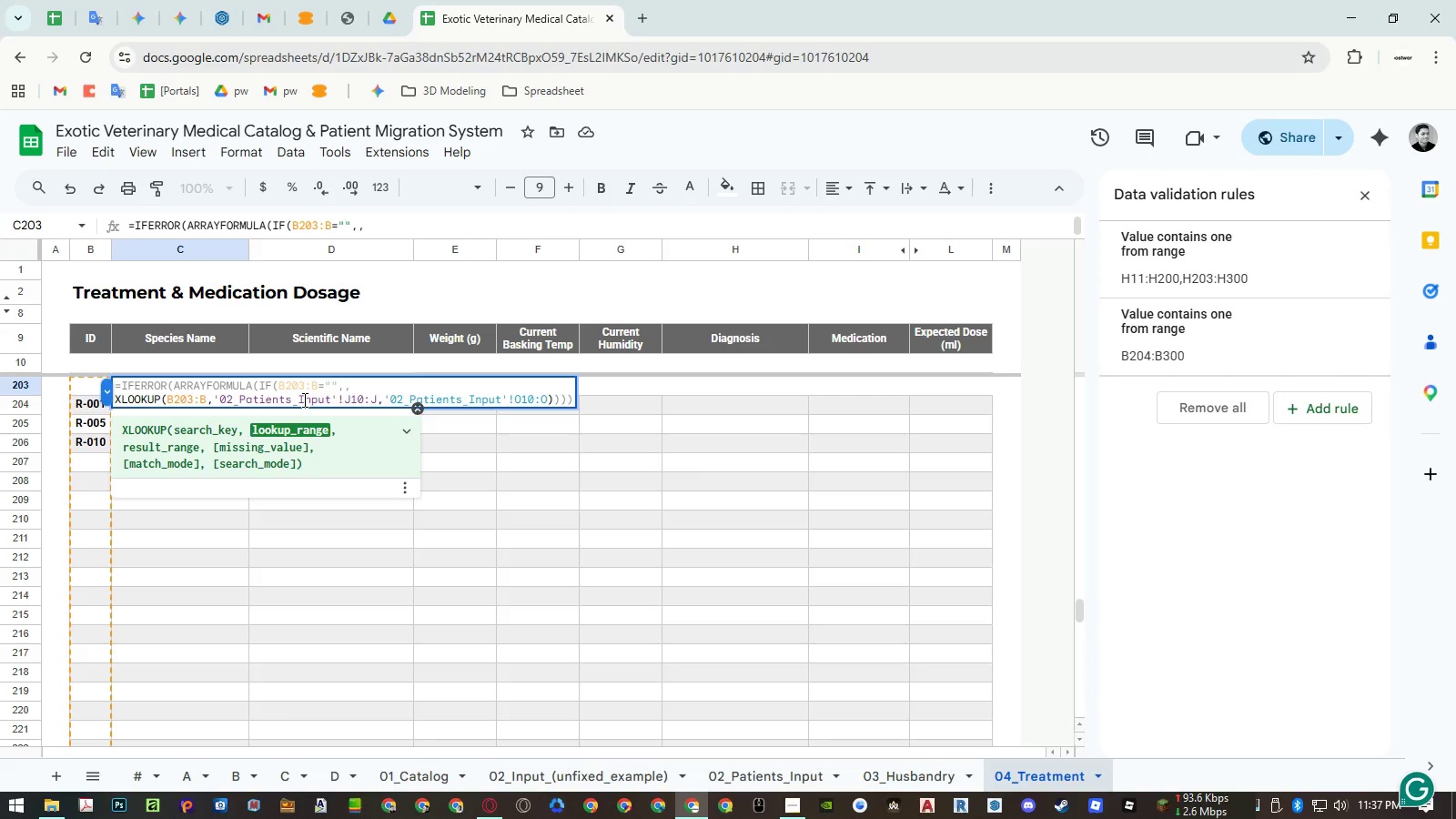 
key(Escape)
 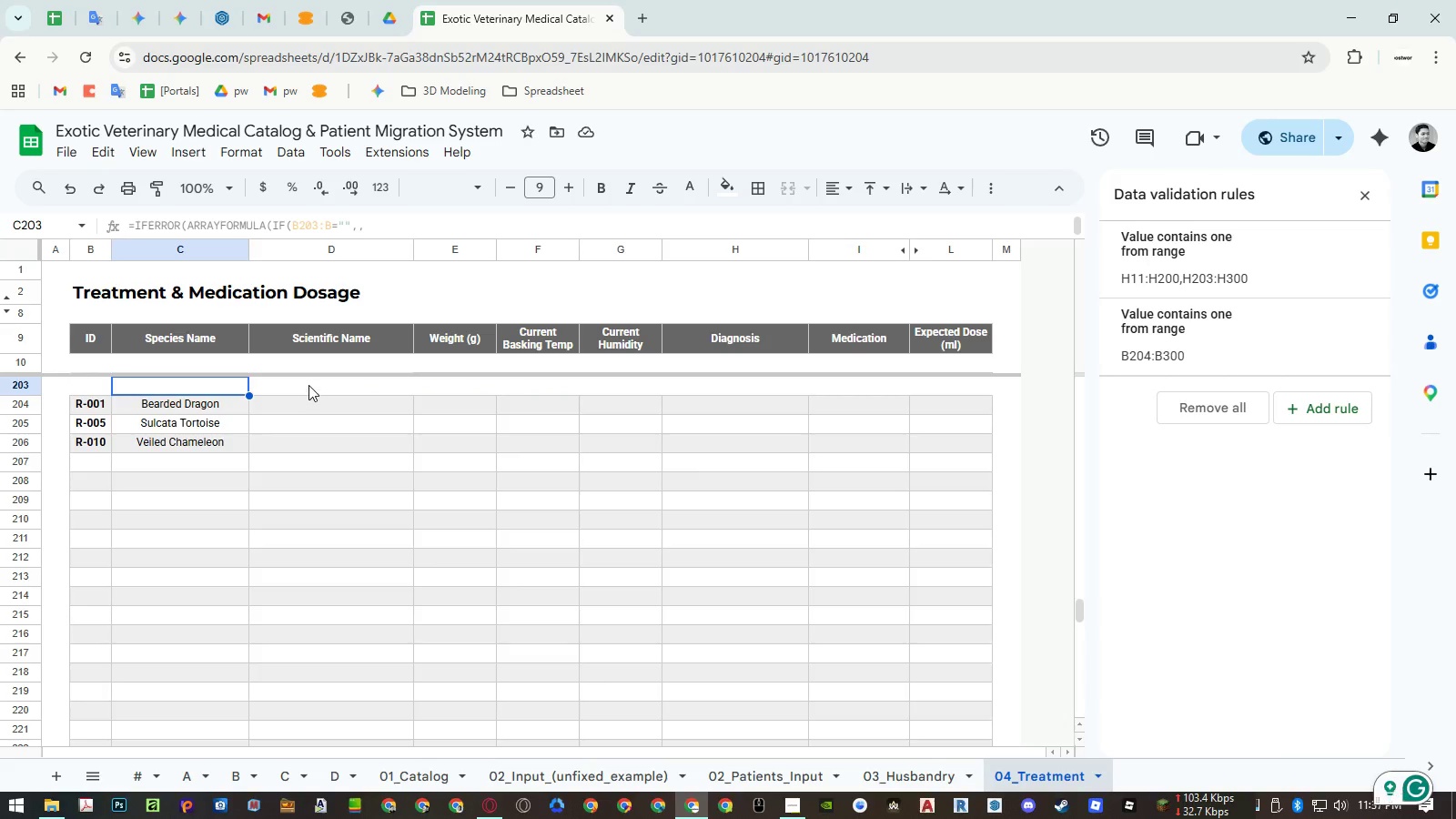 
double_click([308, 385])
 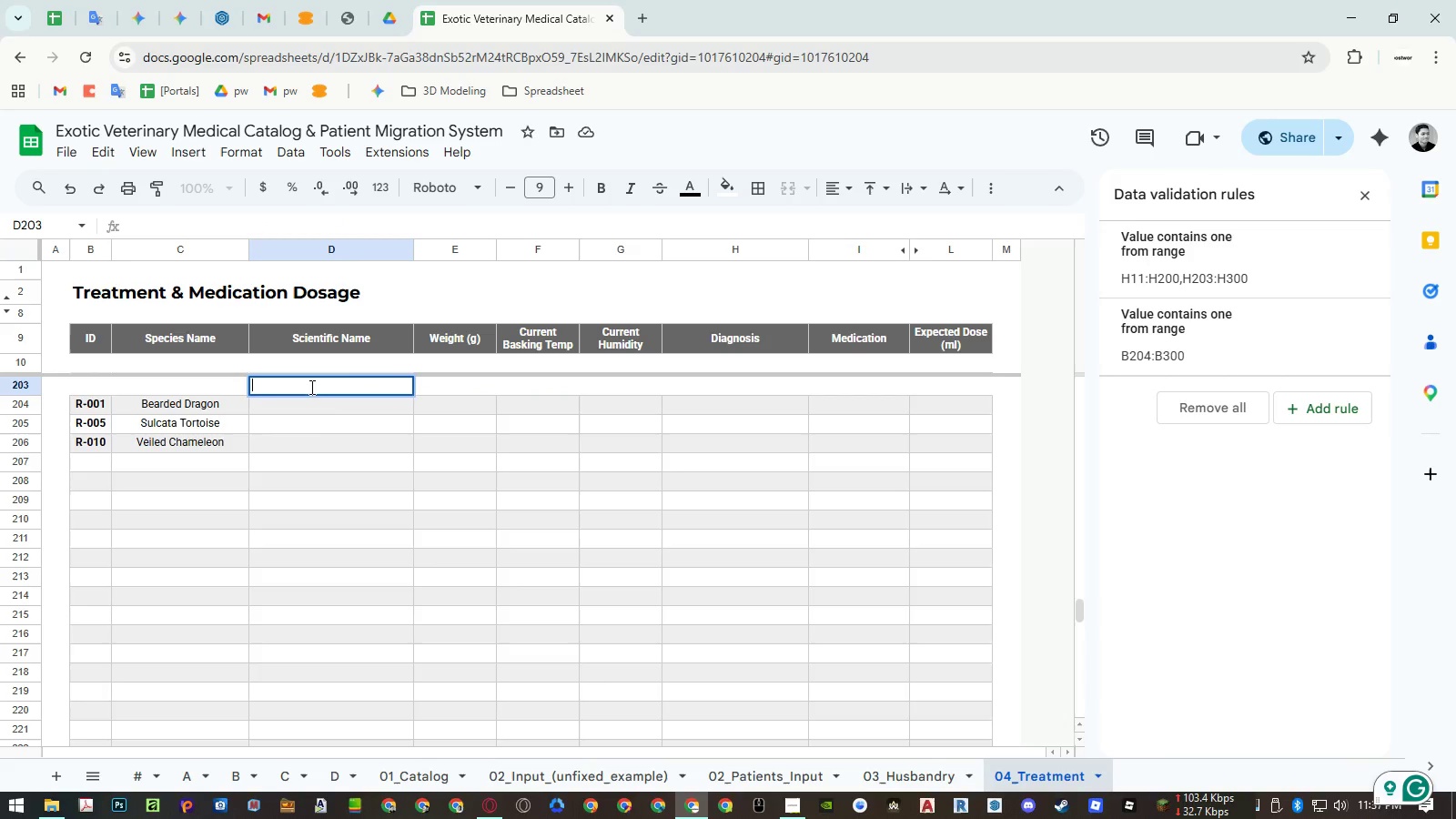 
key(Control+ControlLeft)
 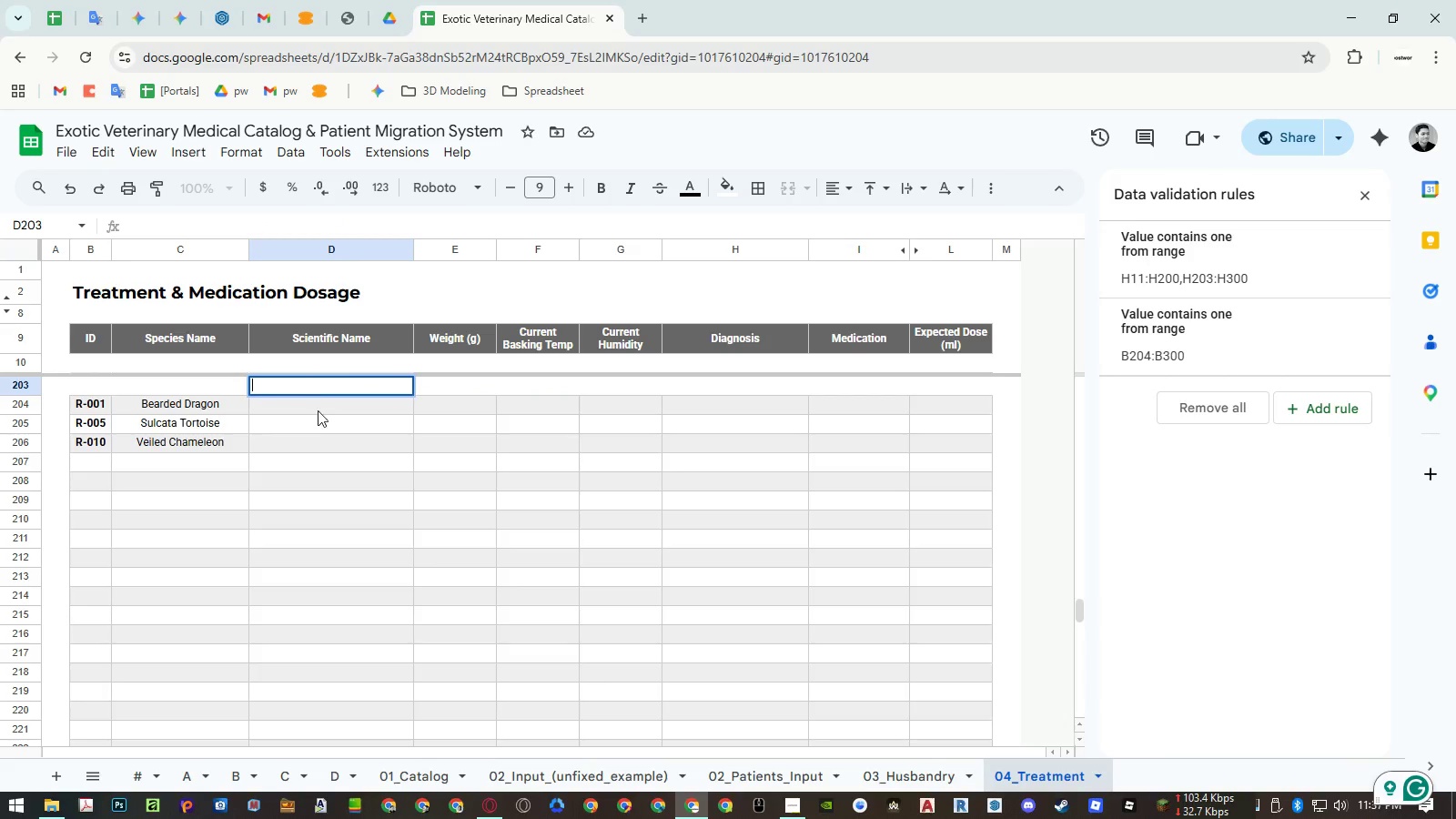 
key(Control+V)
 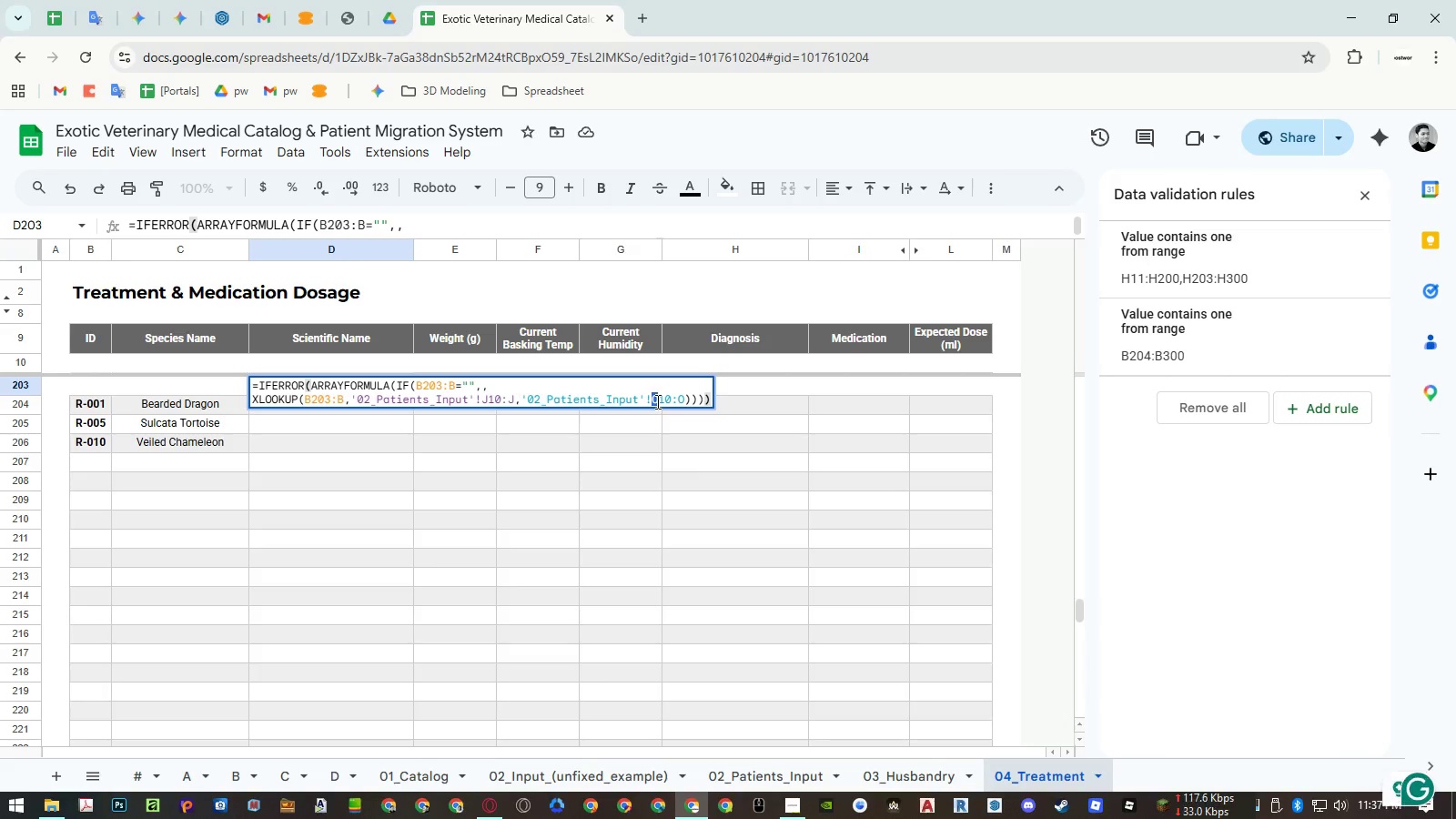 
key(Shift+P)
 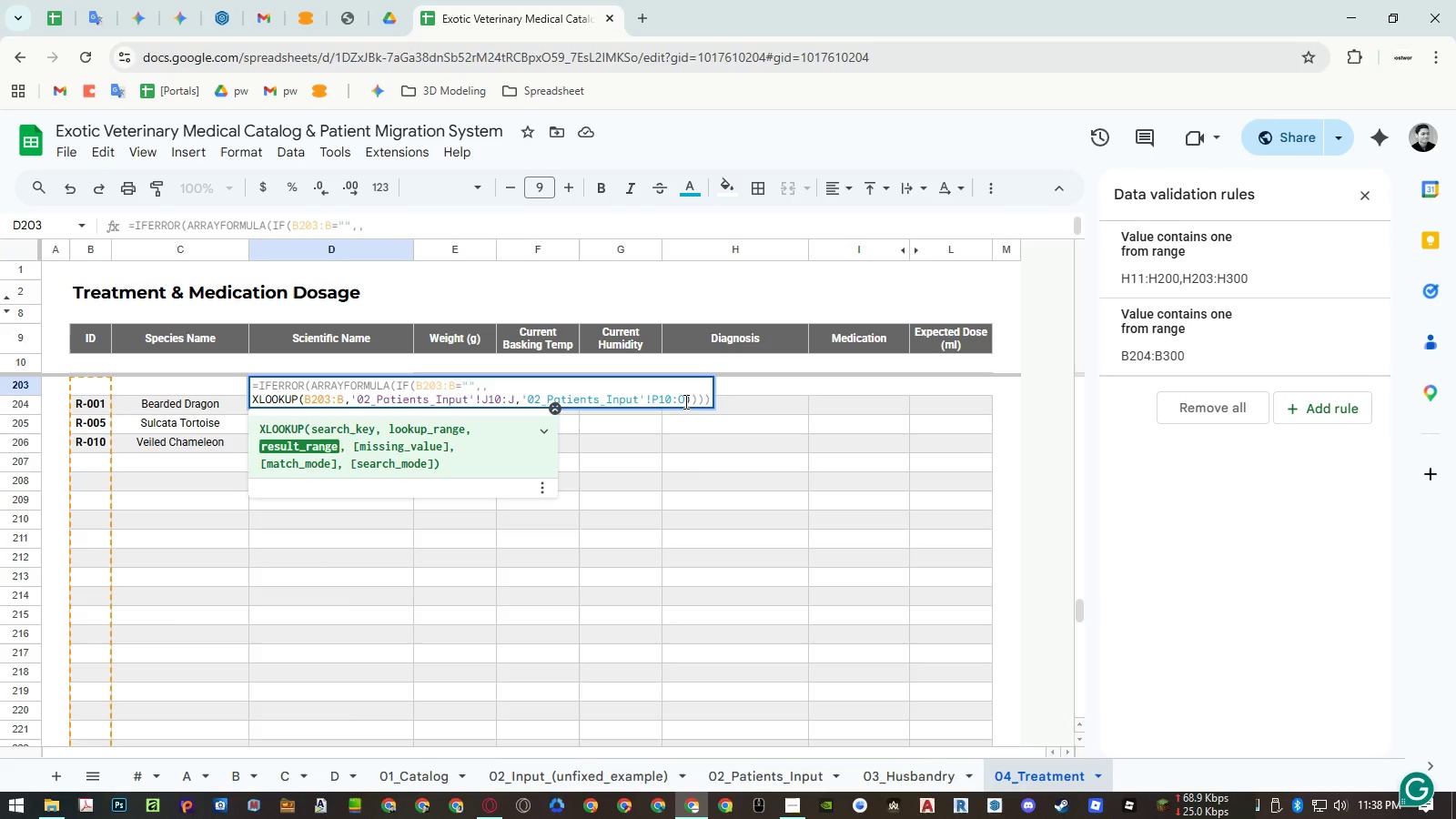 
left_click_drag(start_coordinate=[683, 401], to_coordinate=[678, 401])
 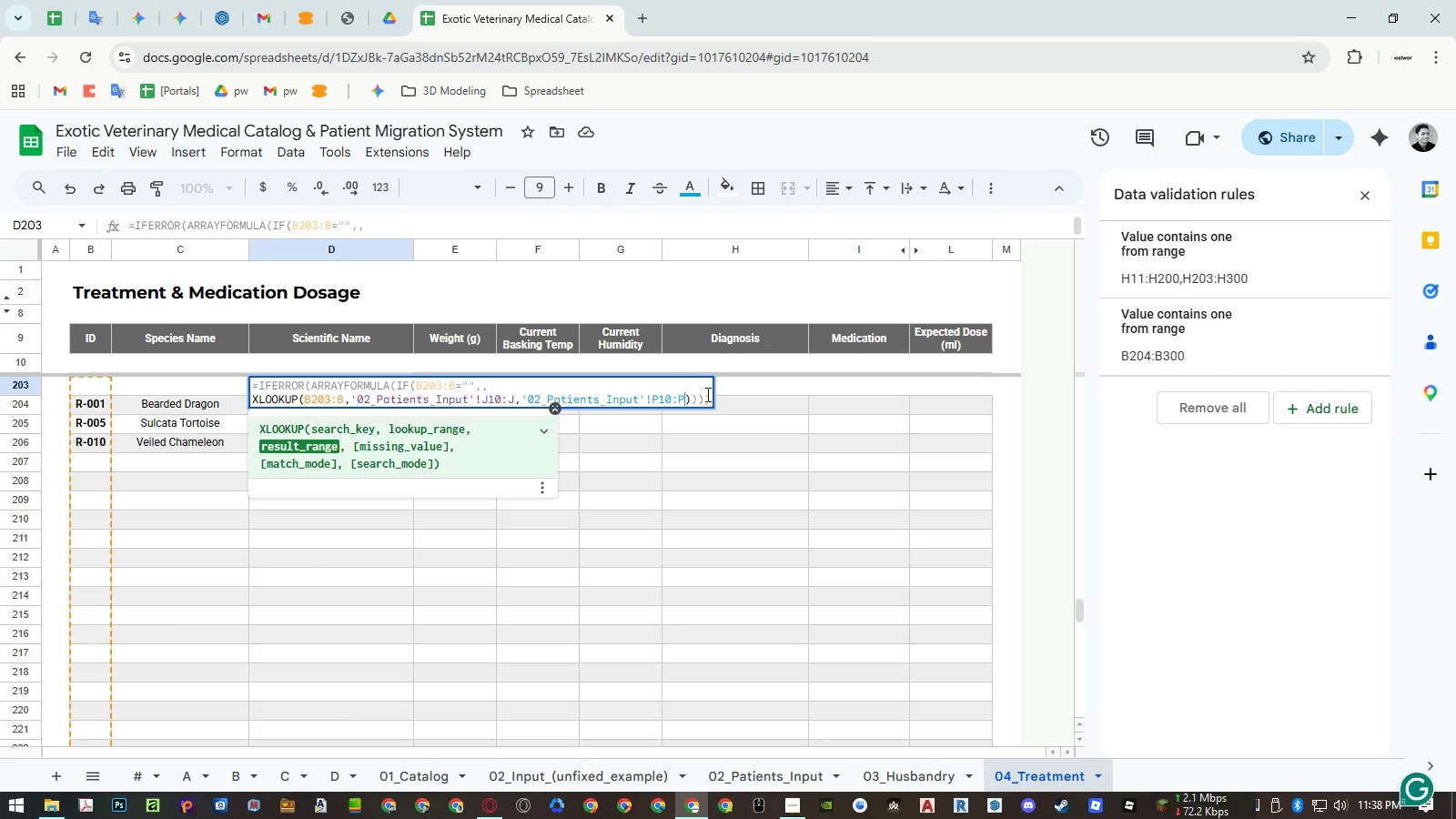 
key(Shift+ShiftRight)
 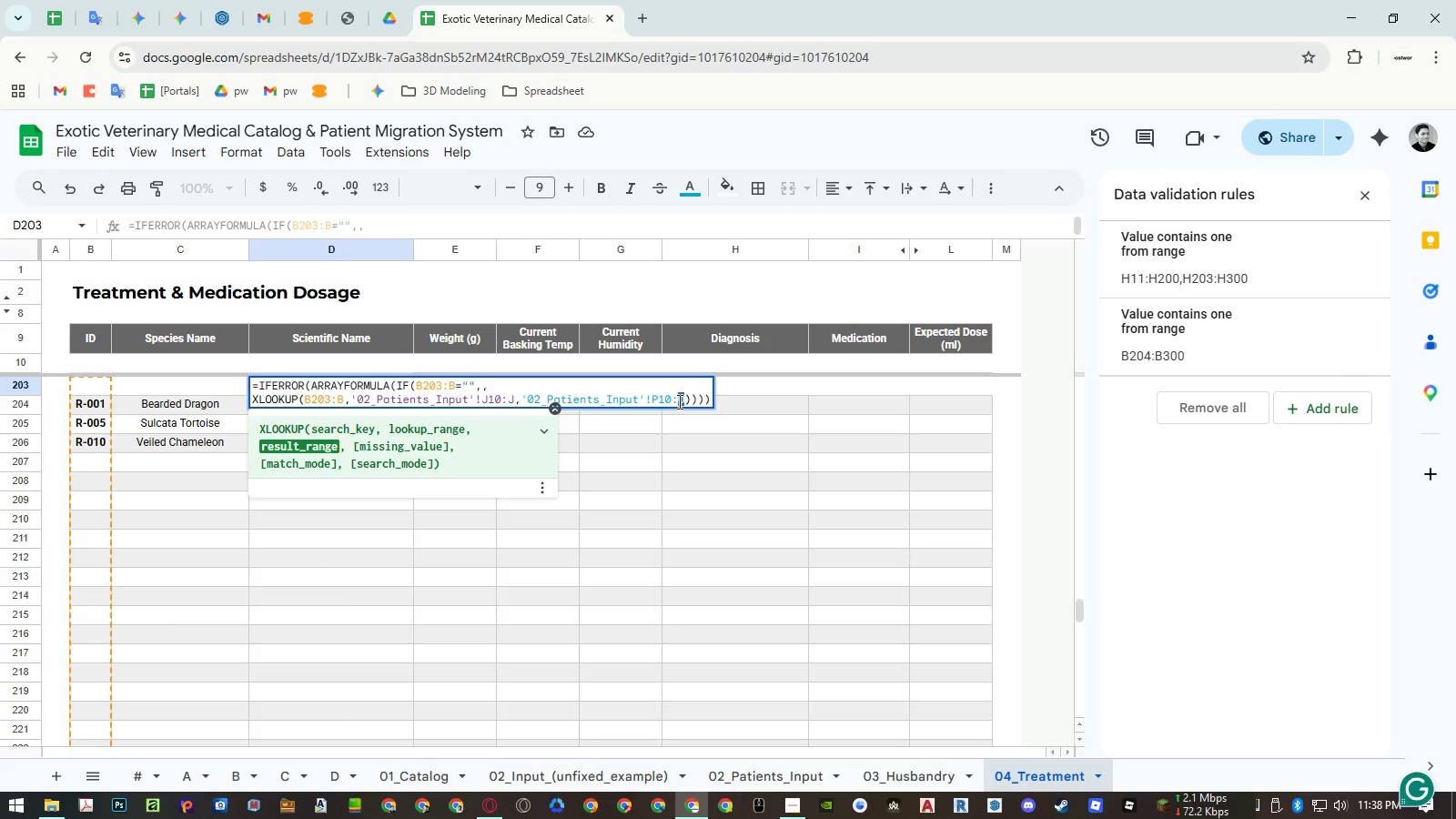 
key(Shift+P)
 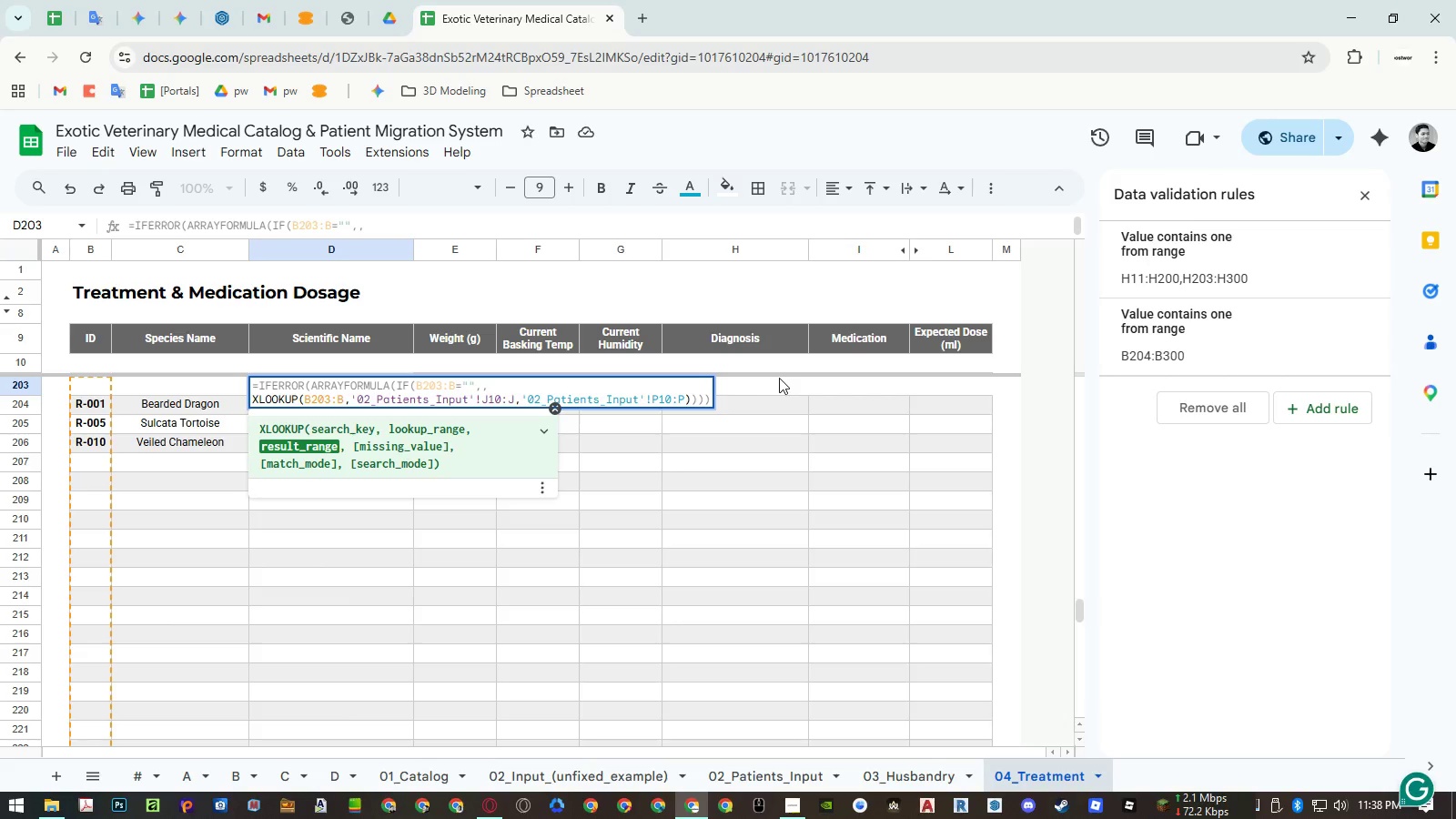 
key(Enter)
 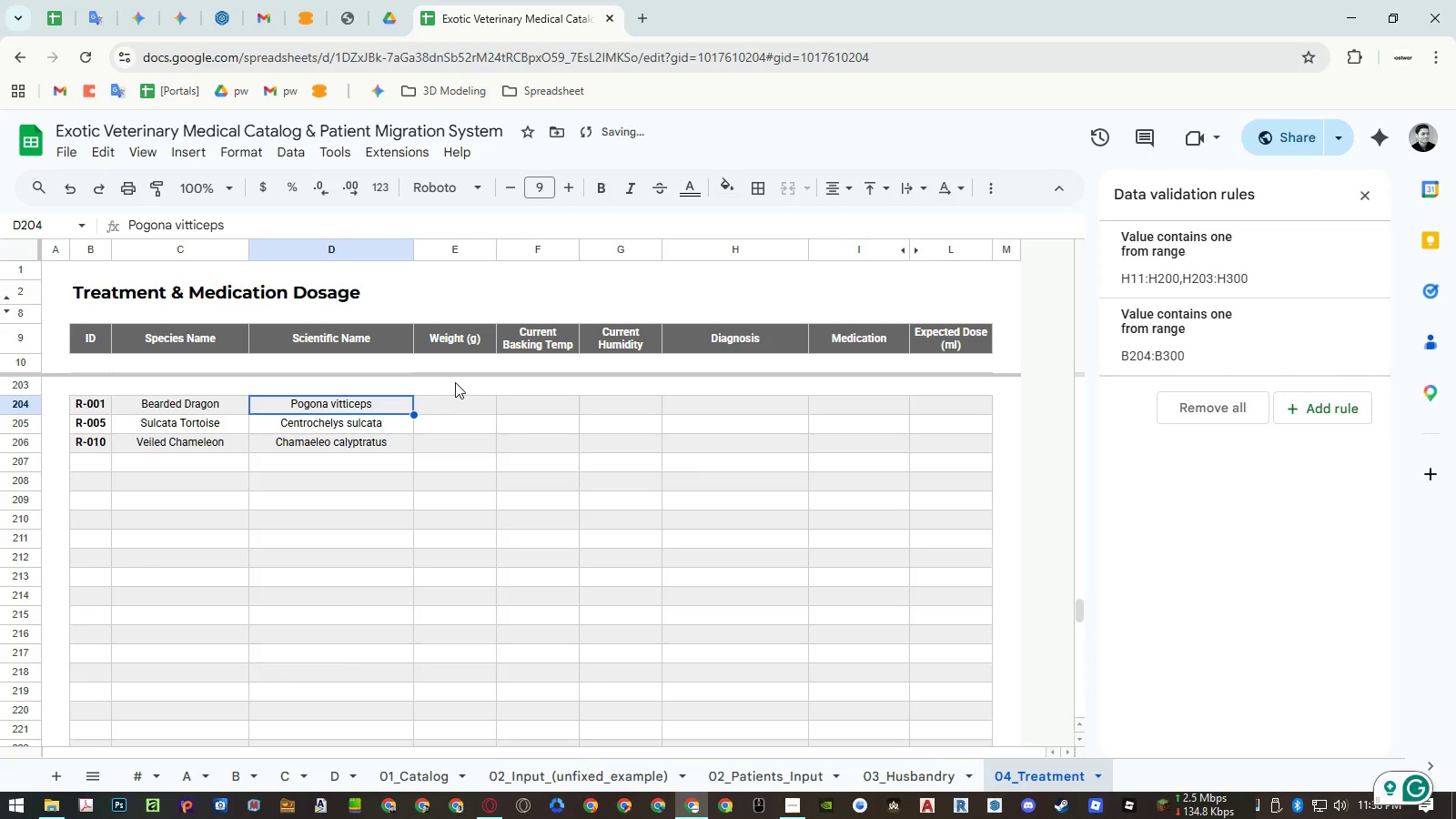 
left_click([449, 356])
 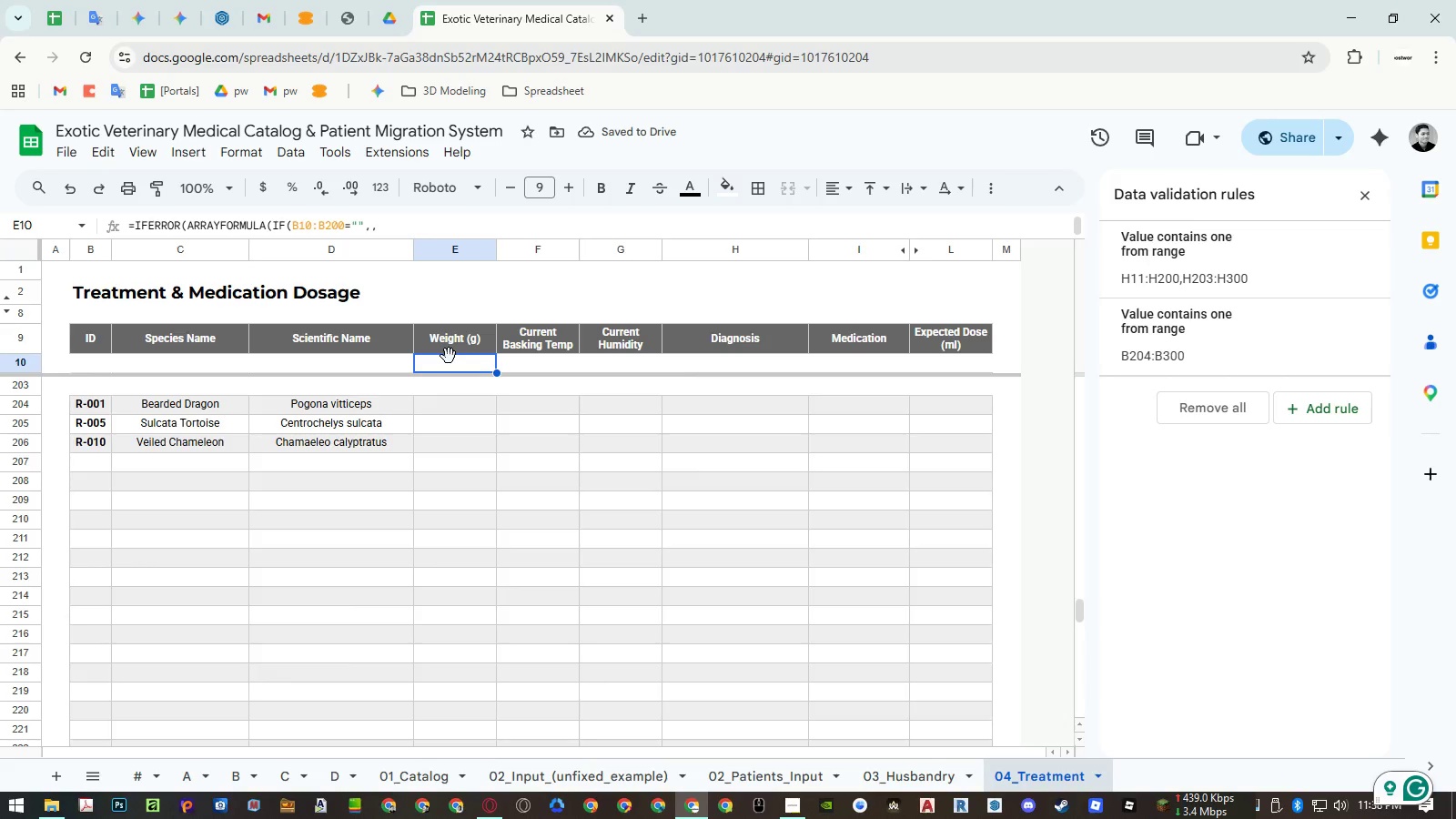 
double_click([449, 356])
 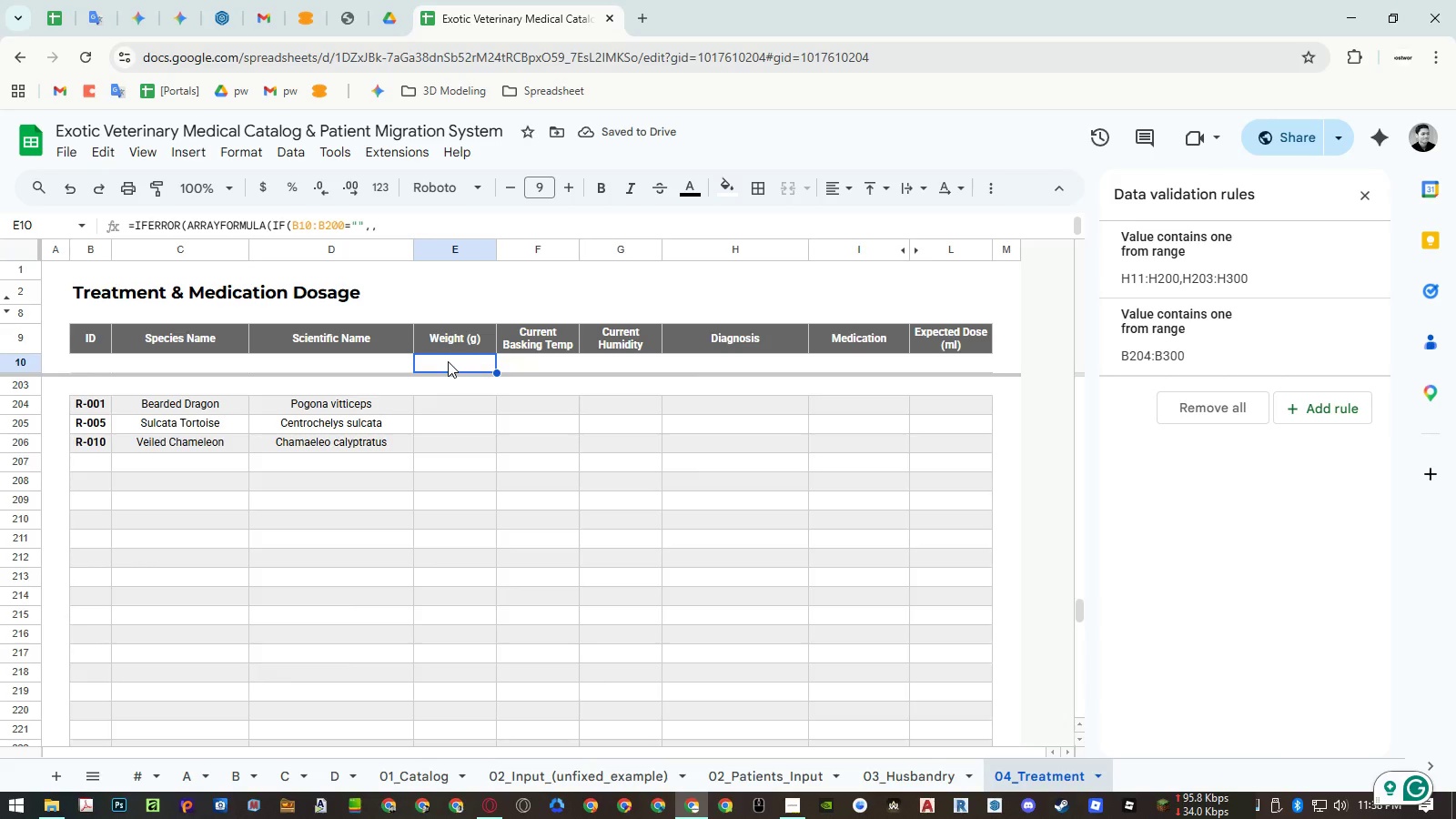 
double_click([448, 361])
 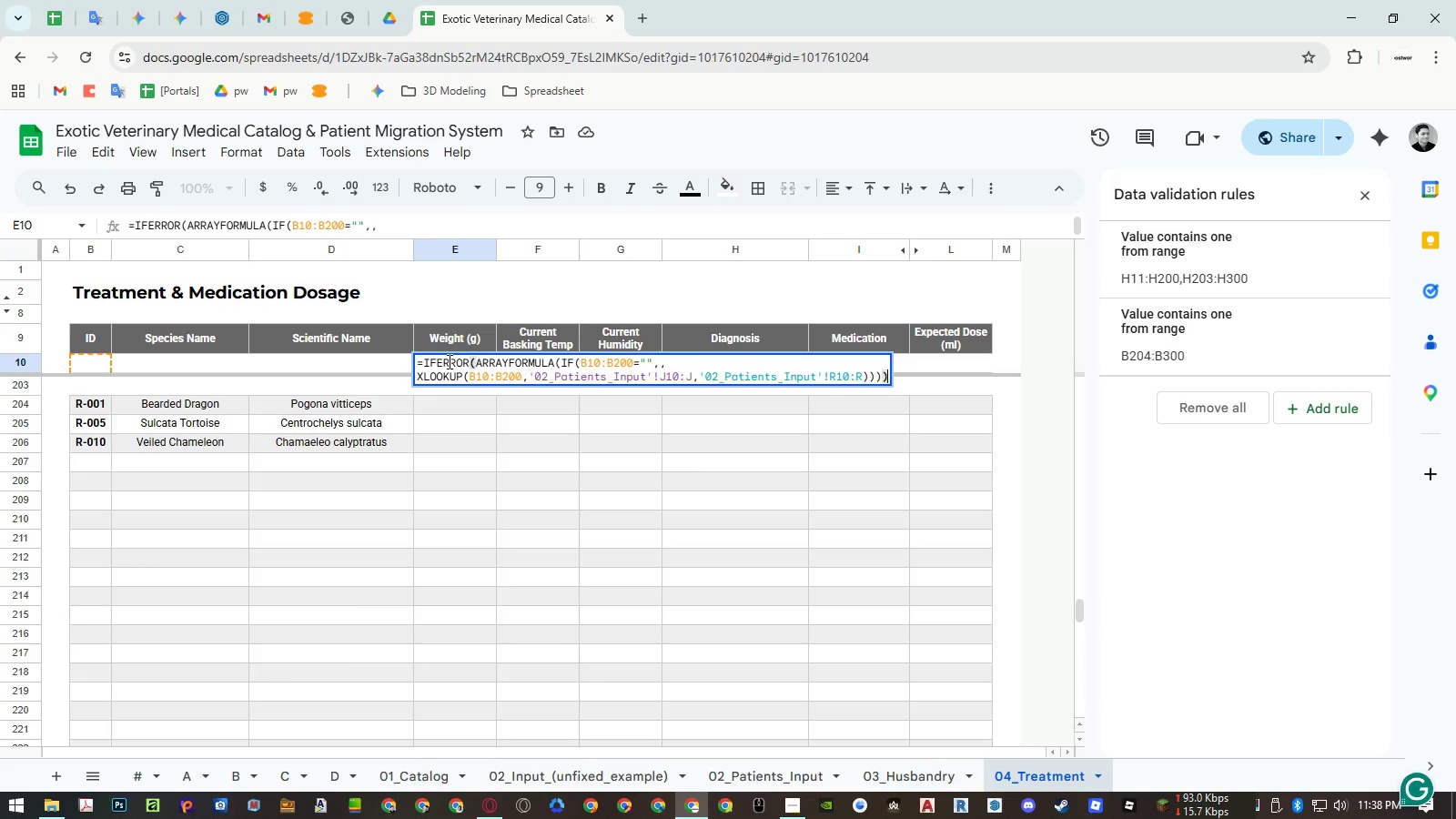 
key(Escape)
 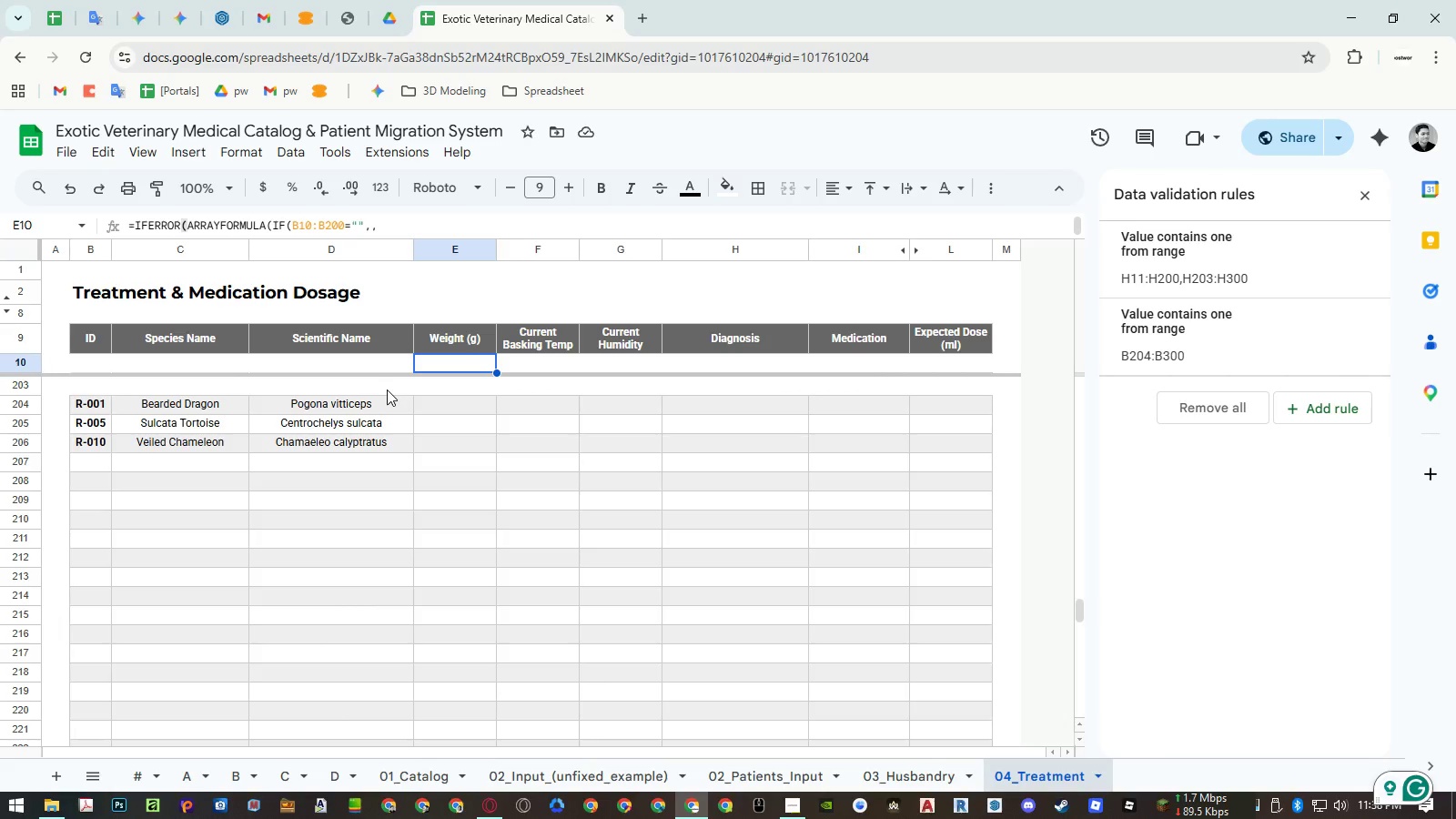 
double_click([387, 389])
 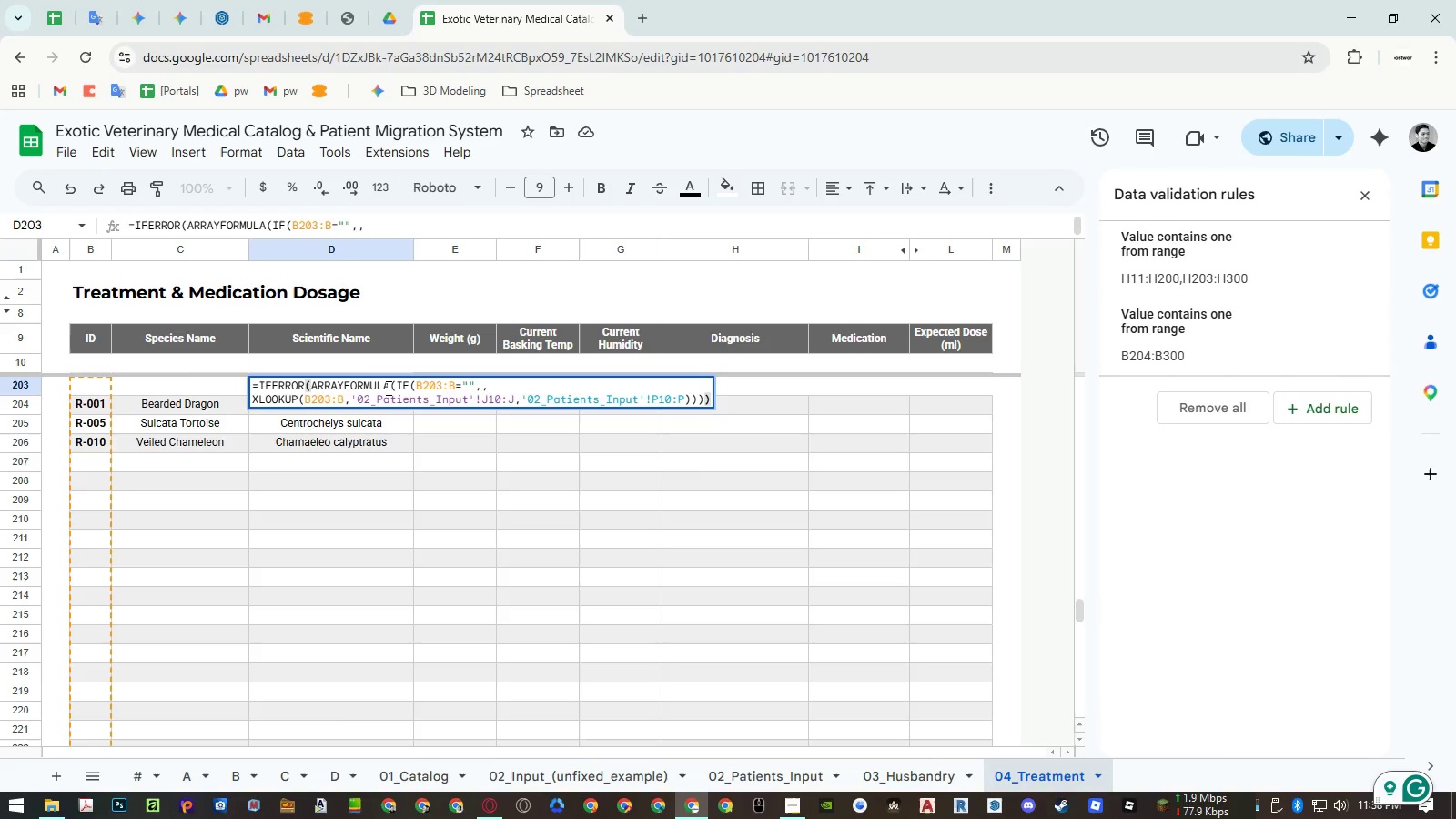 
key(Control+A)
 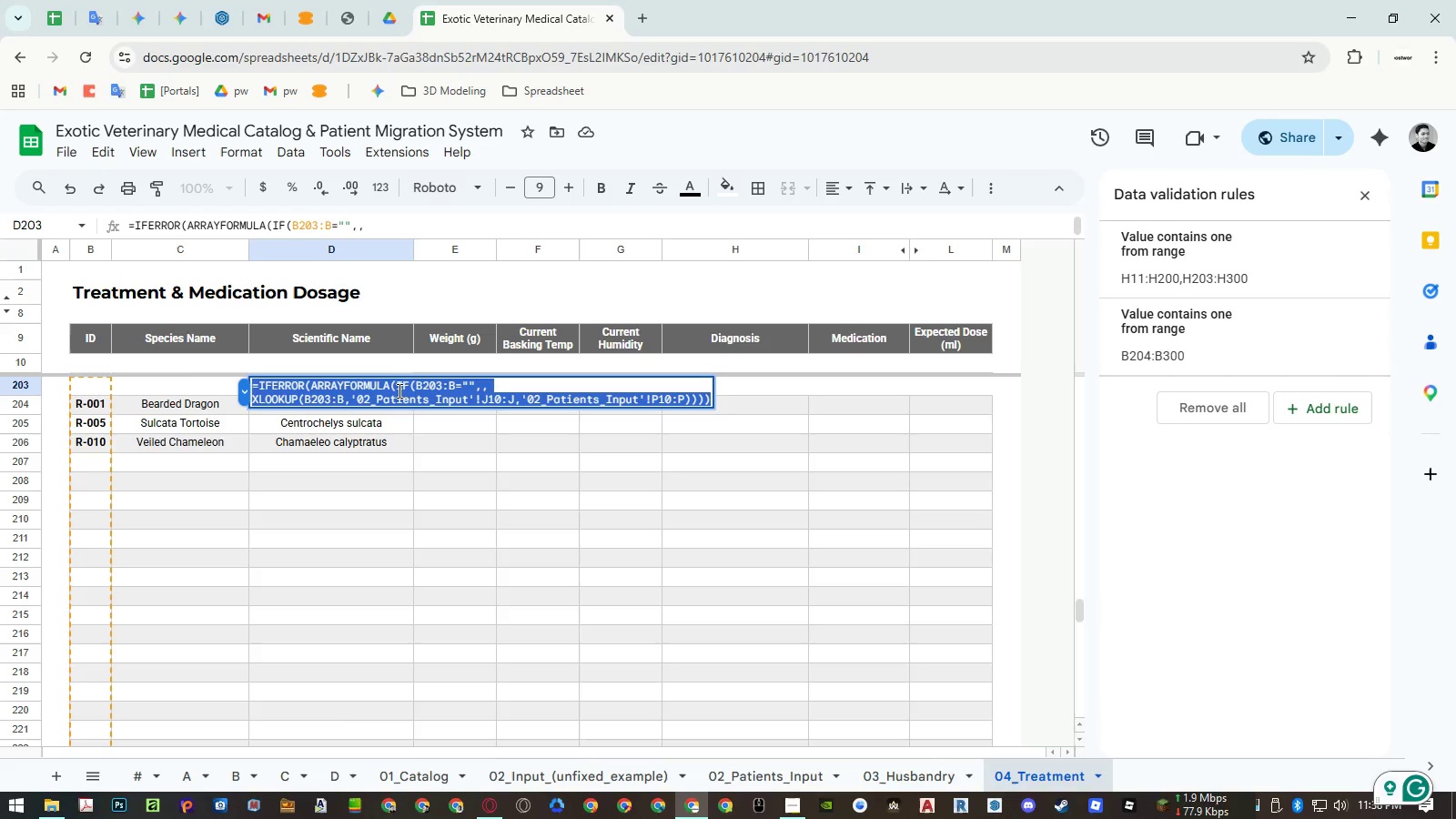 
key(Control+ControlLeft)
 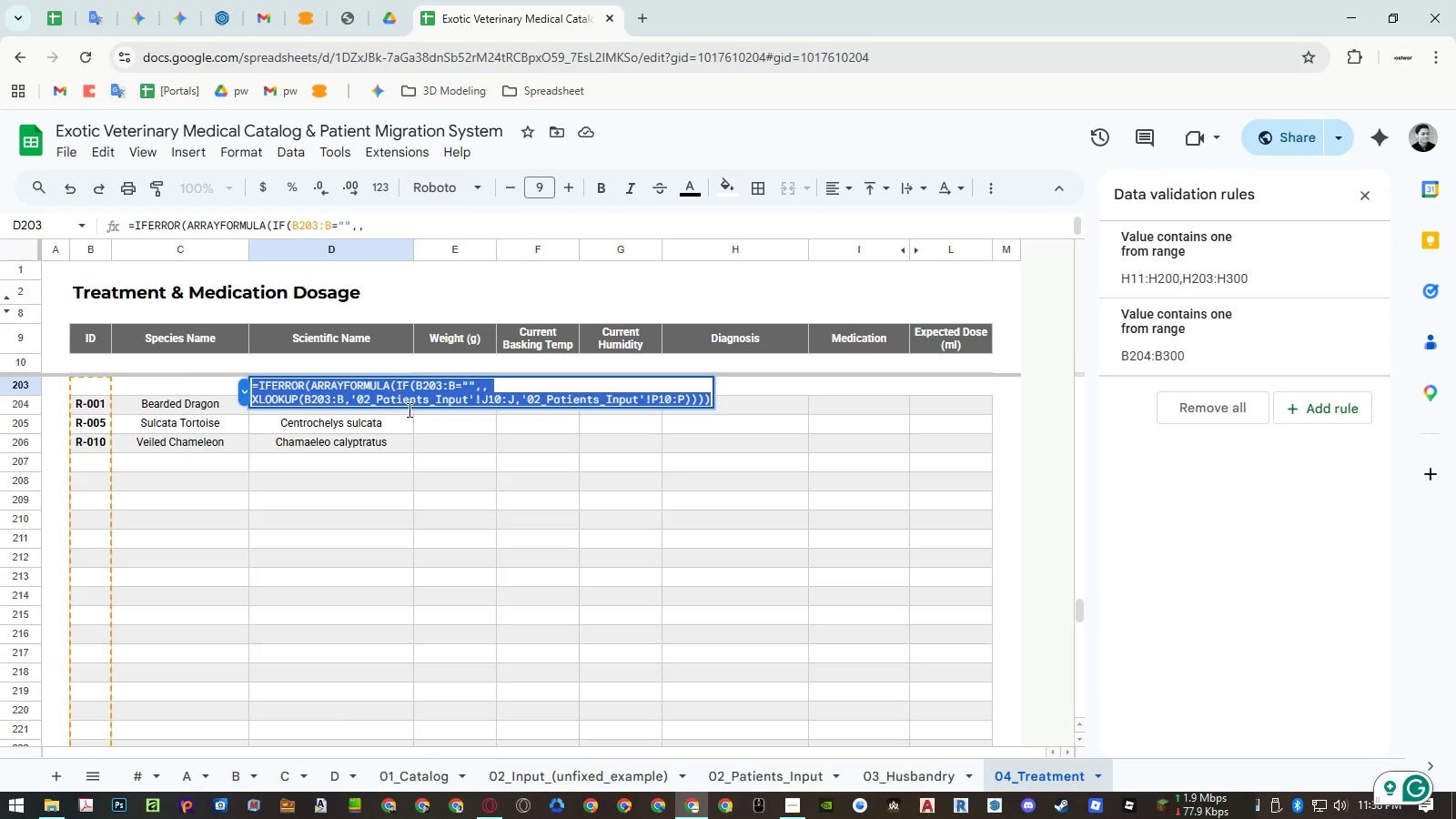 
key(Control+C)
 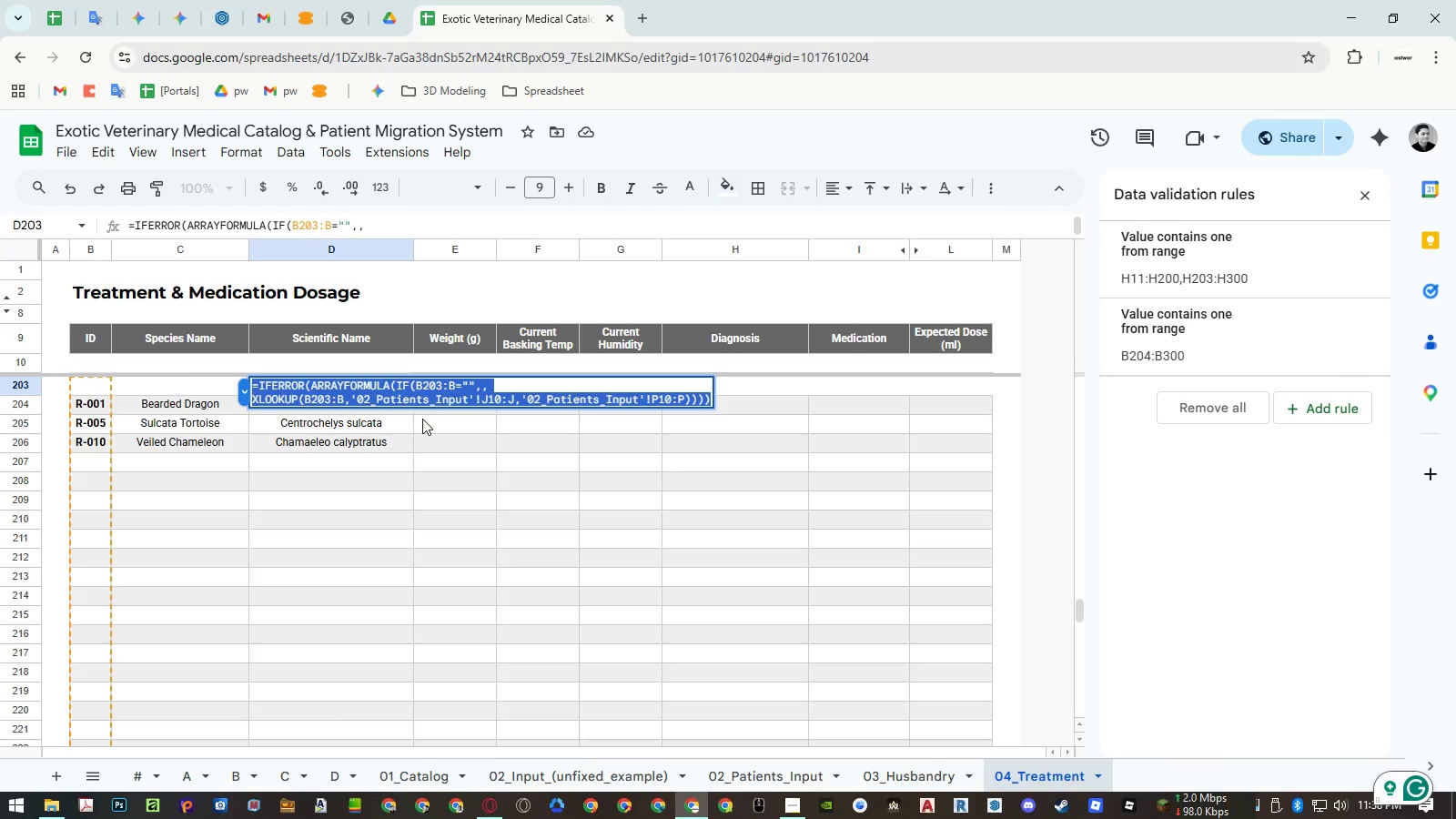 
key(Escape)
 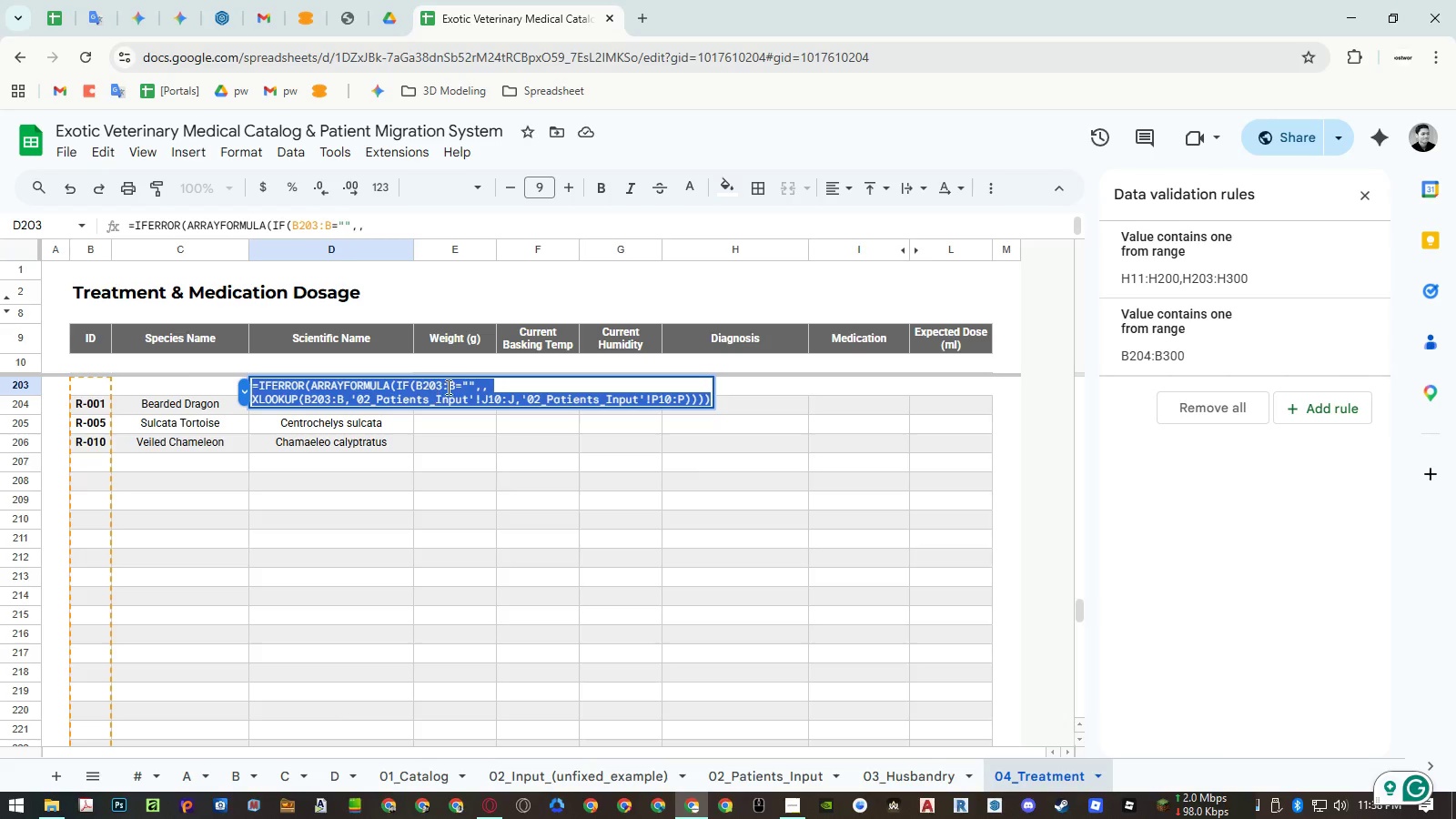 
key(Escape)
 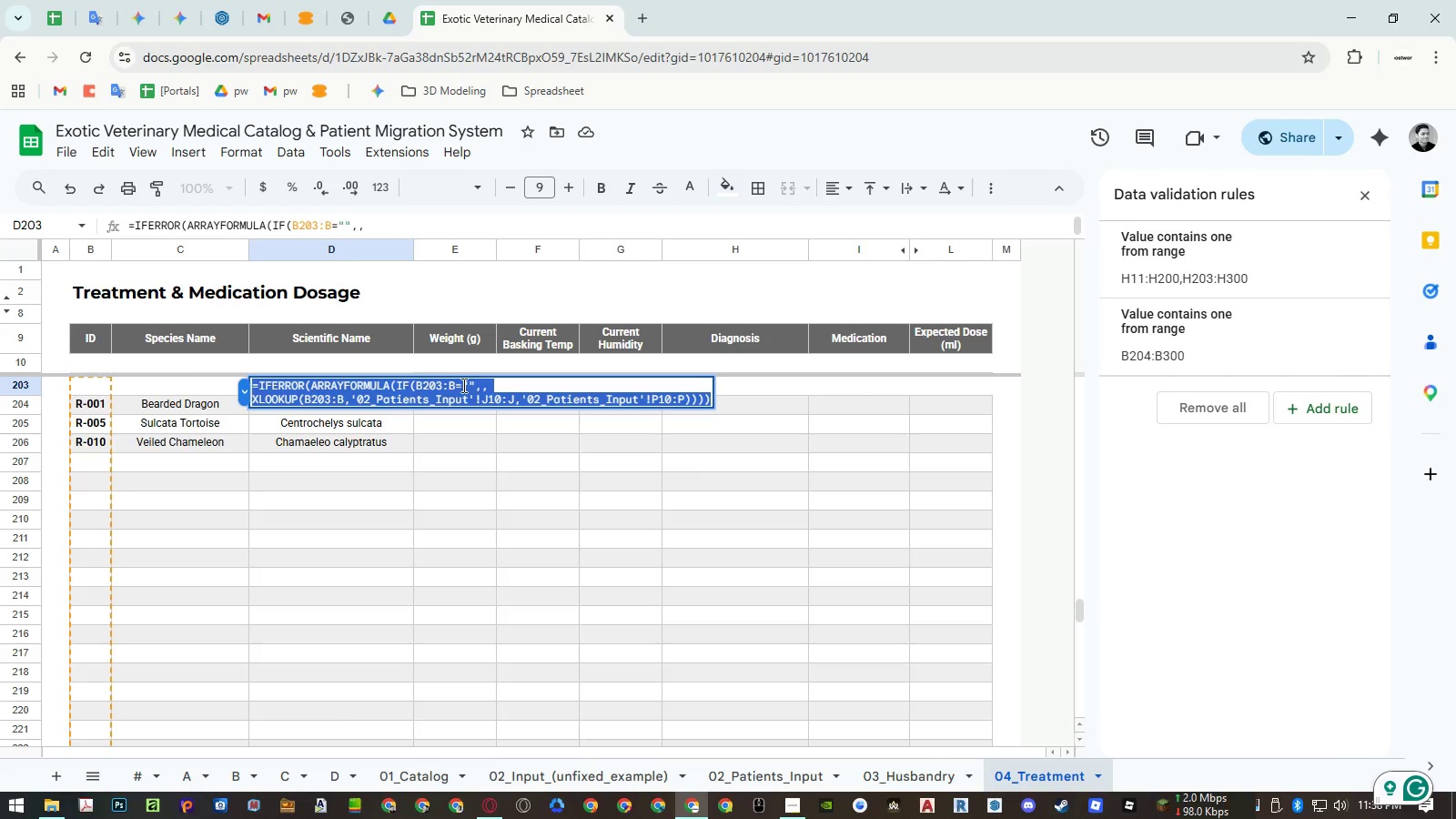 
left_click([462, 385])
 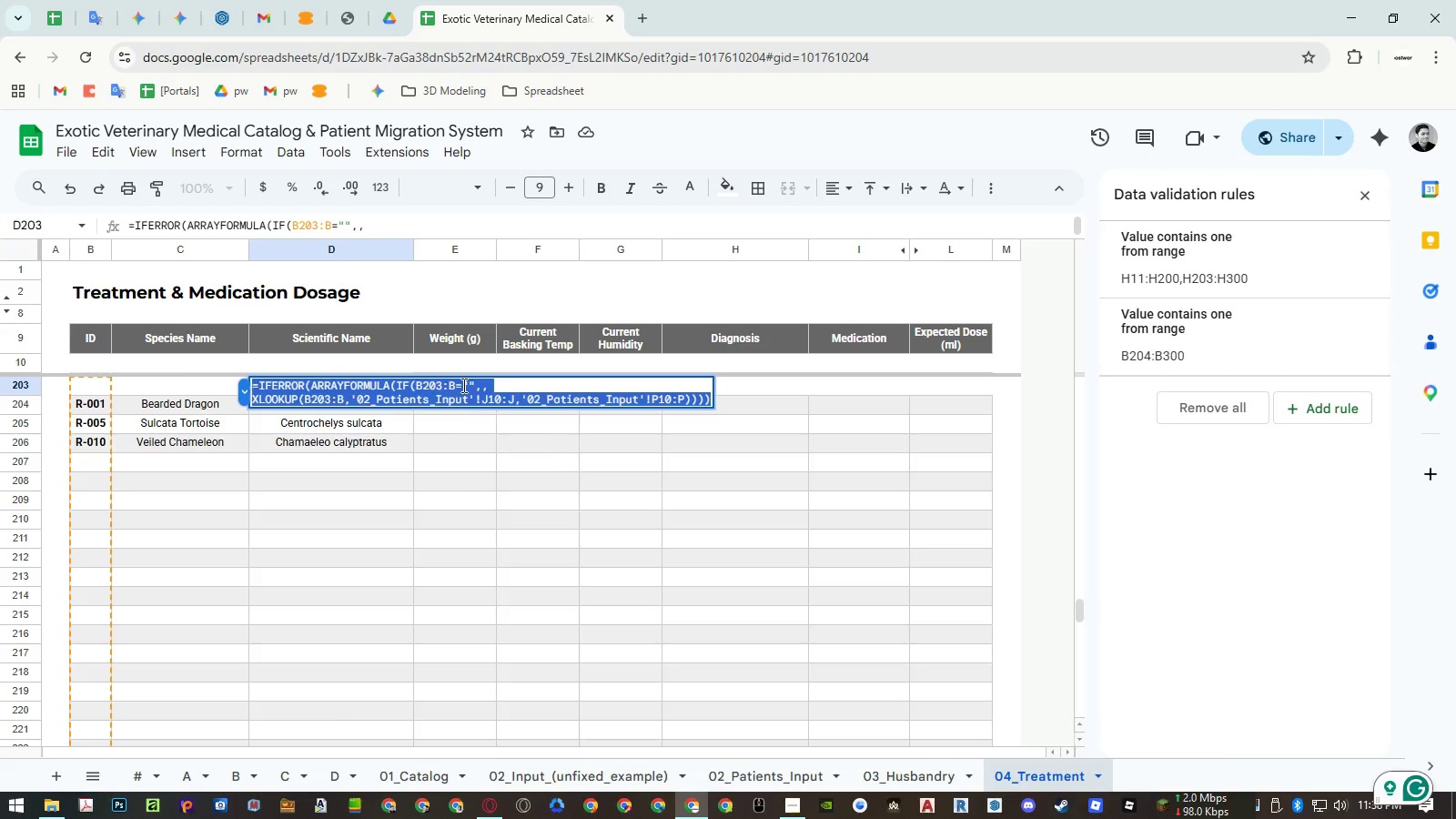 
key(Escape)
 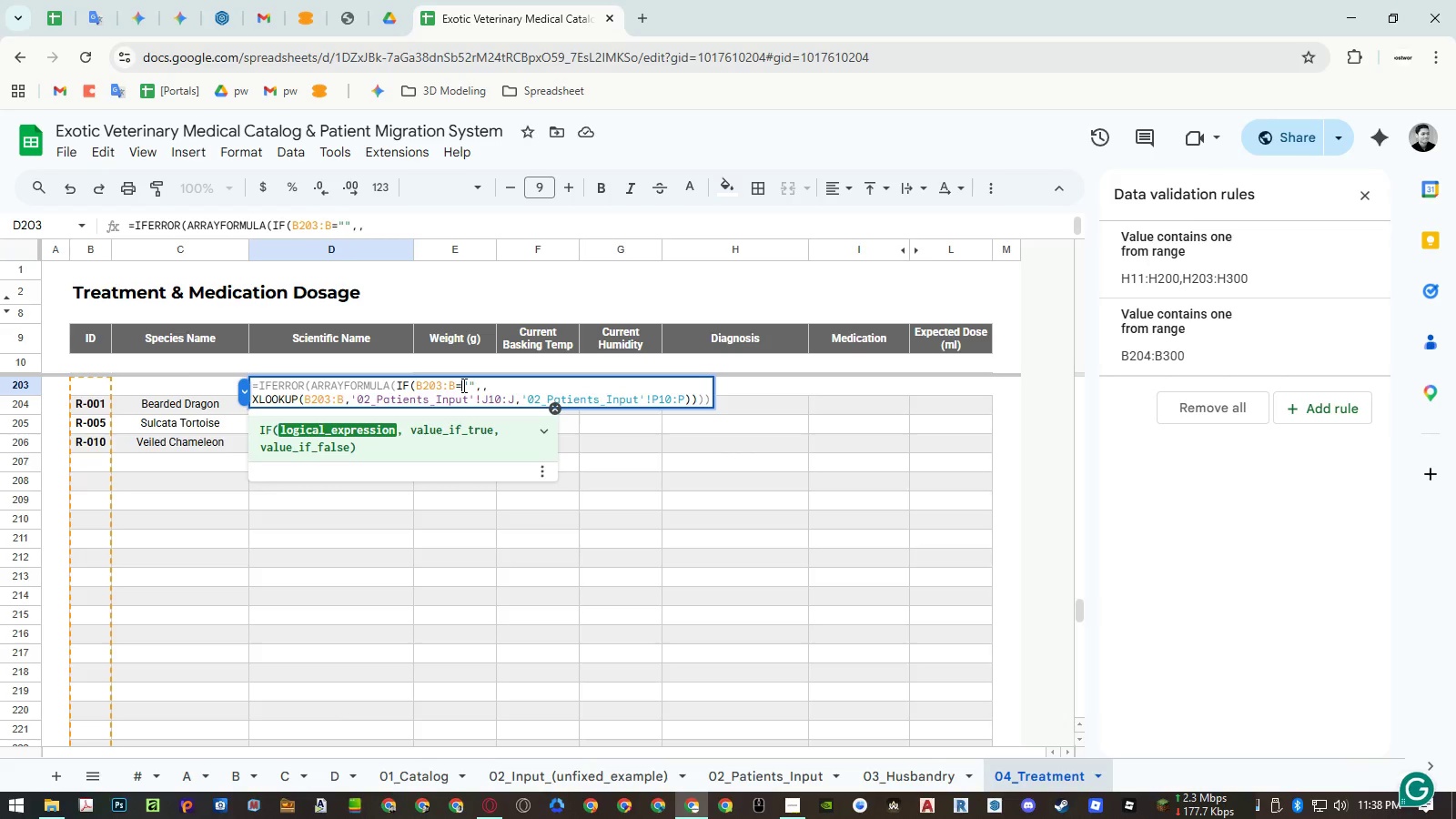 
key(Escape)
 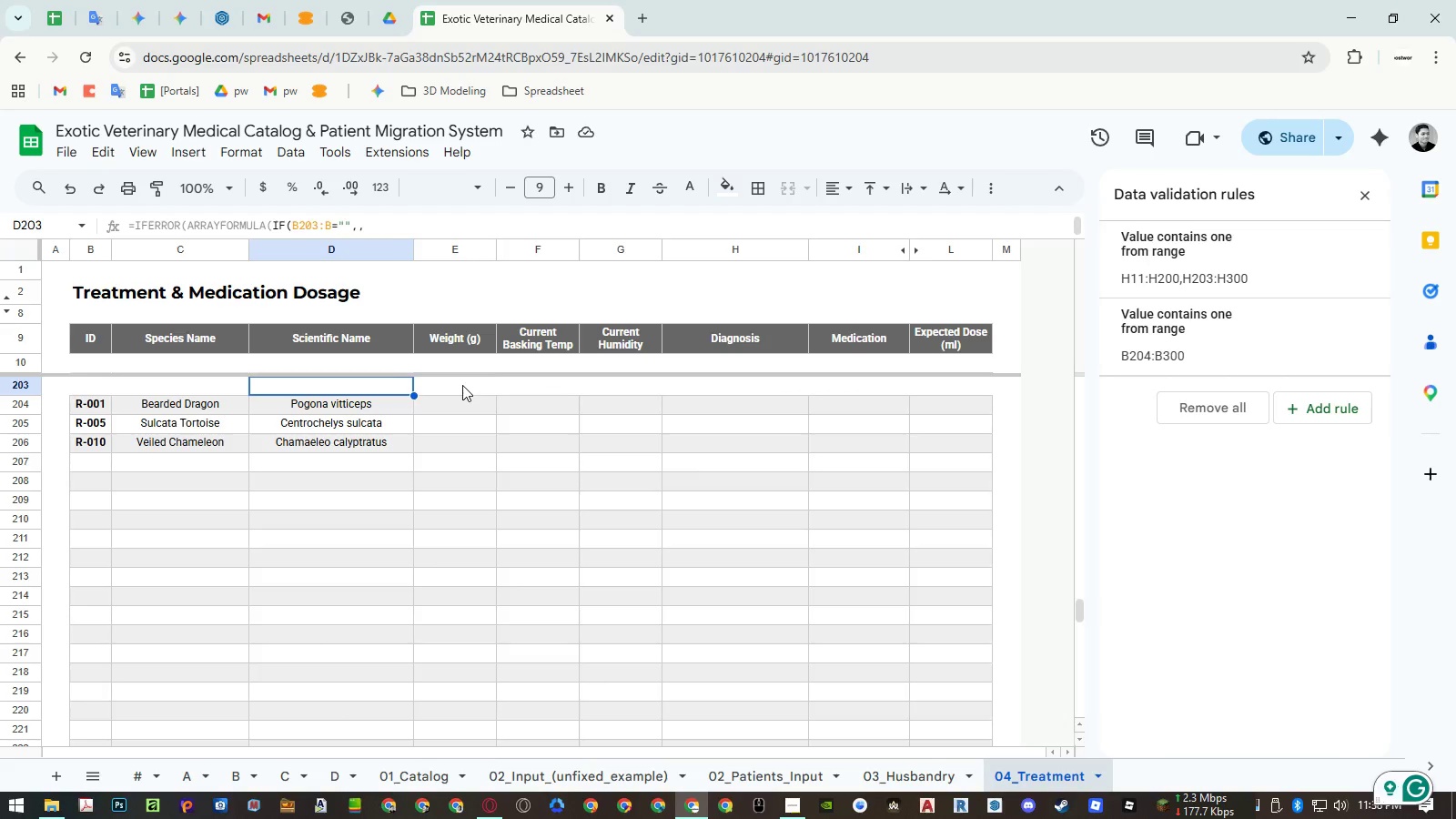 
double_click([463, 385])
 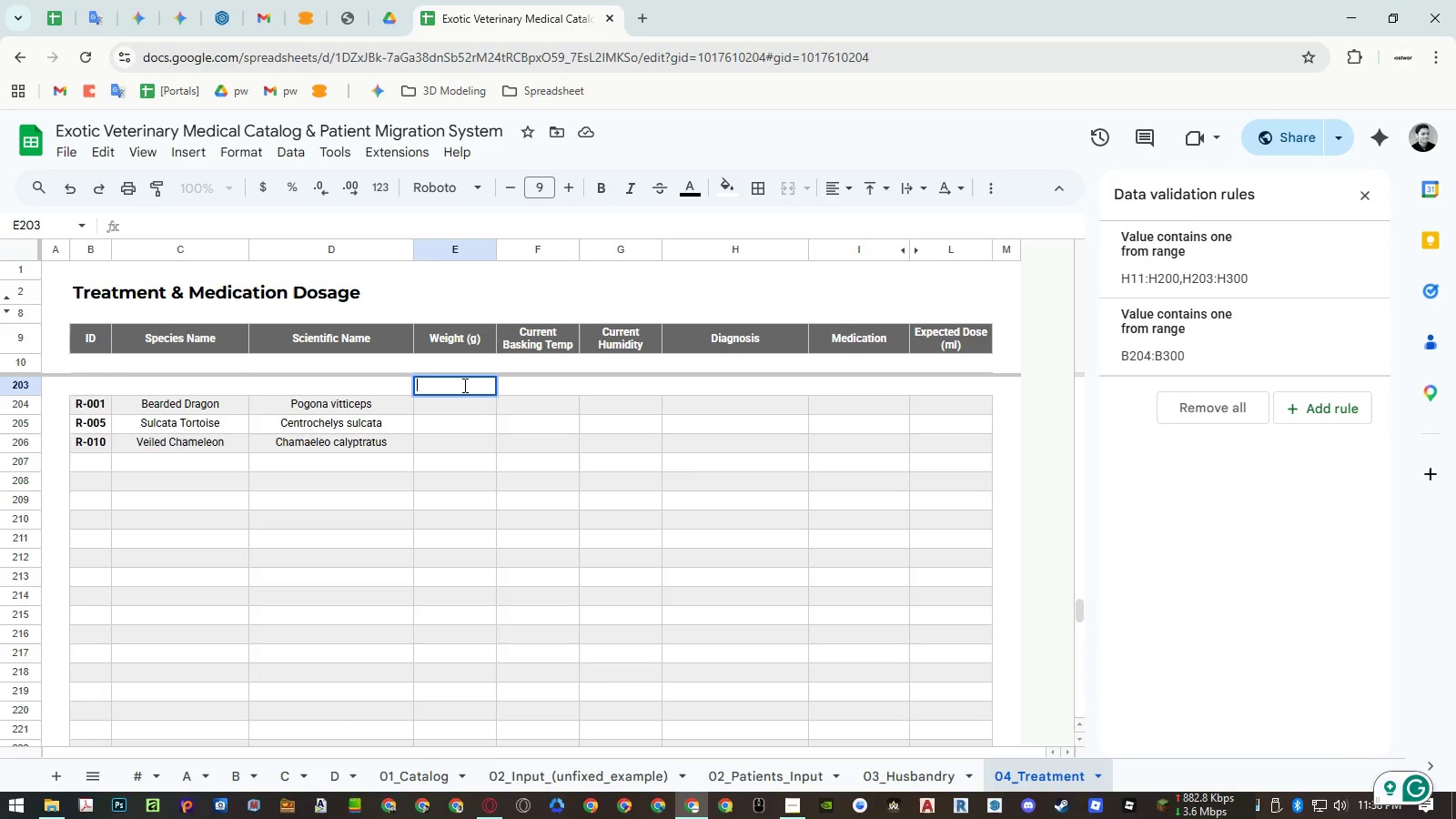 
key(Control+ControlLeft)
 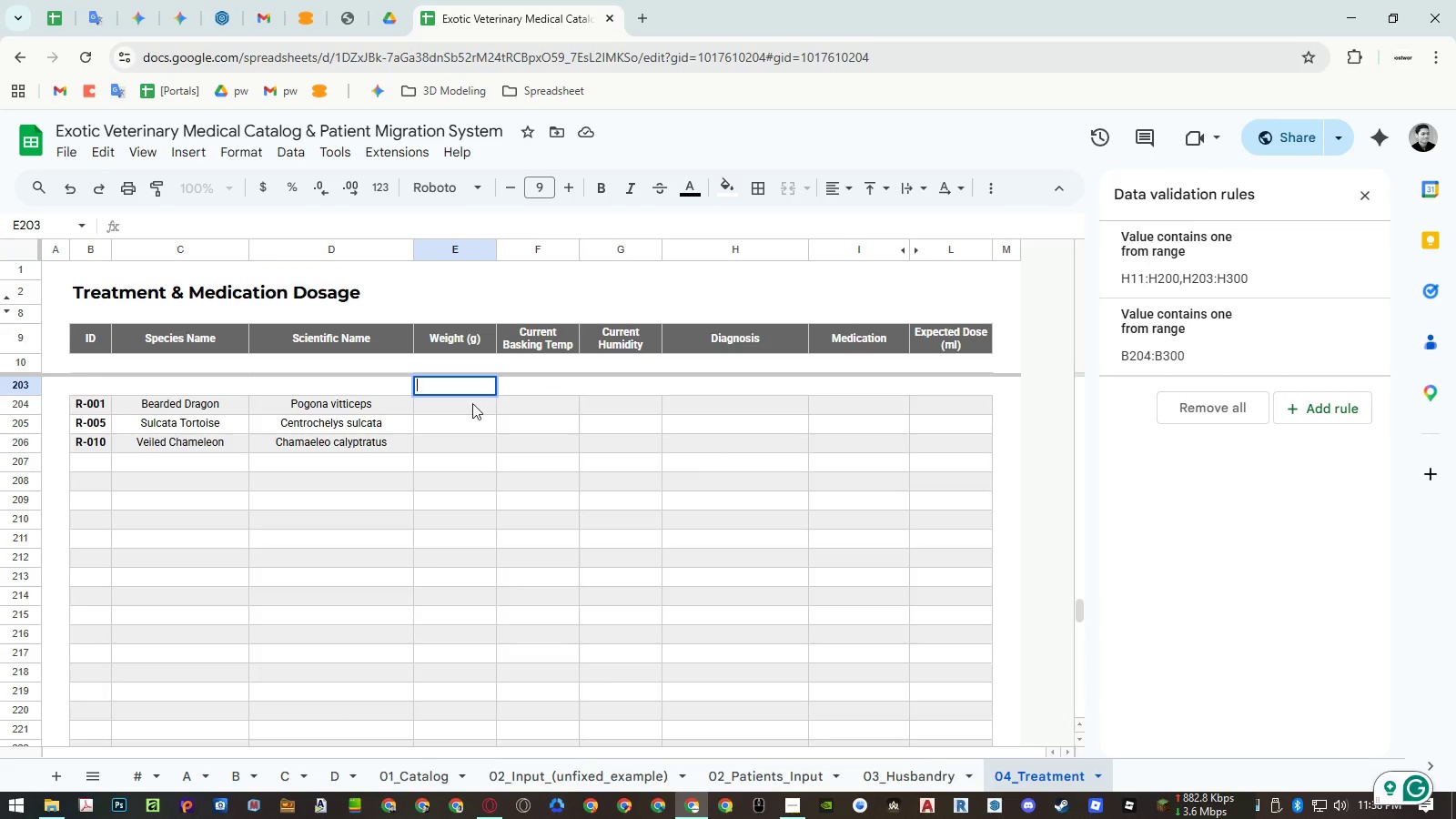 
key(Control+V)
 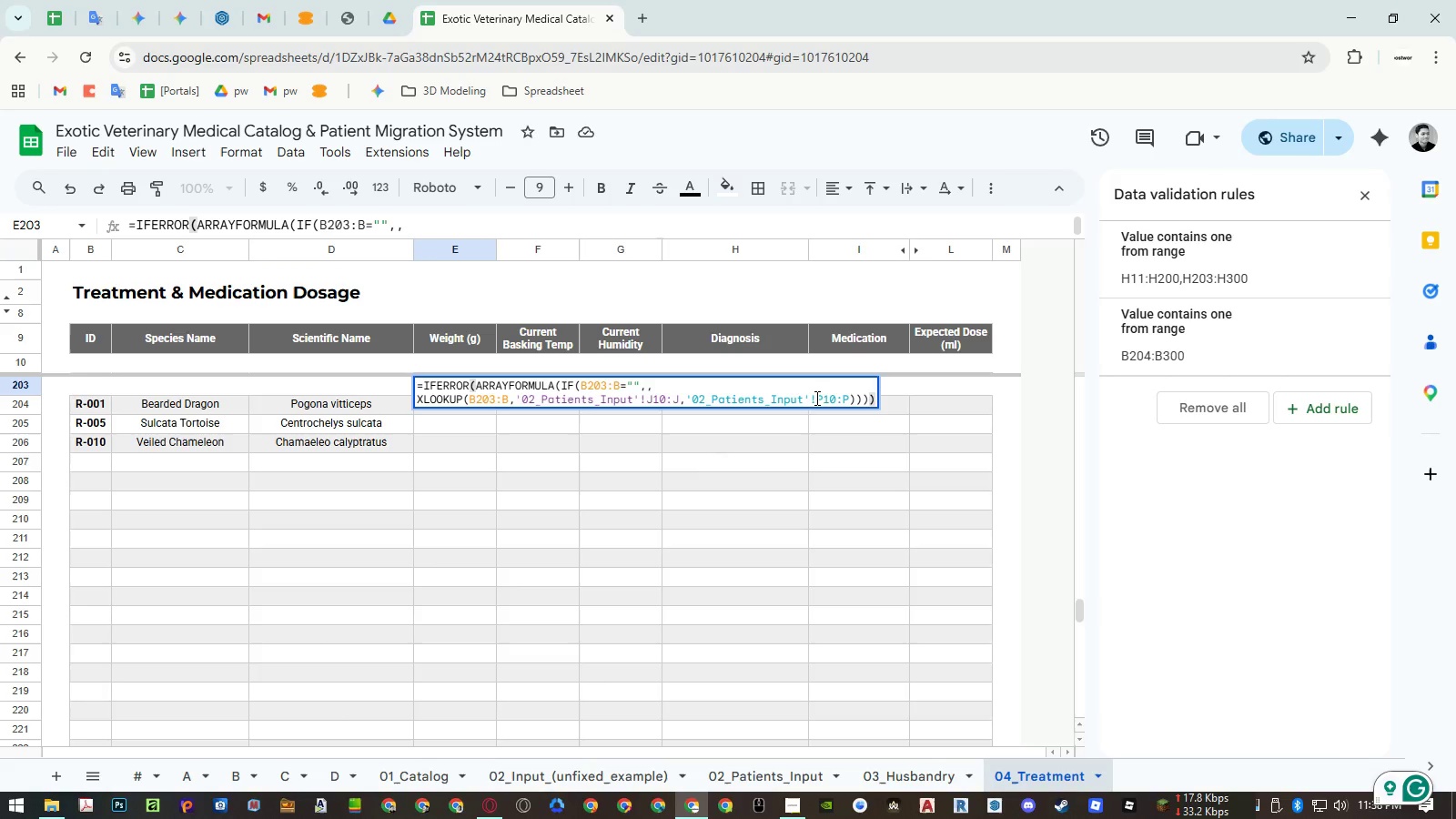 
left_click_drag(start_coordinate=[820, 397], to_coordinate=[814, 397])
 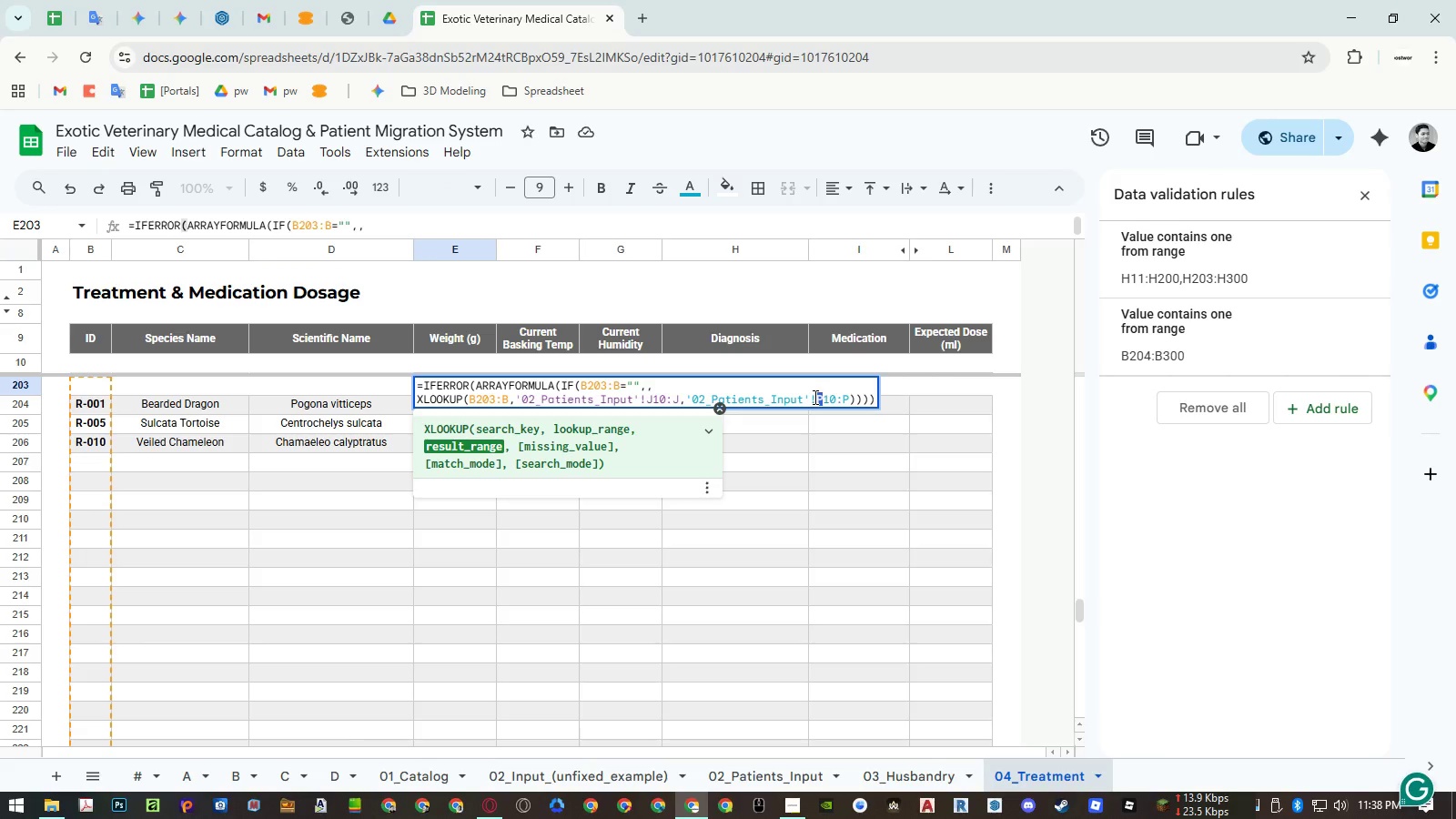 
key(Shift+R)
 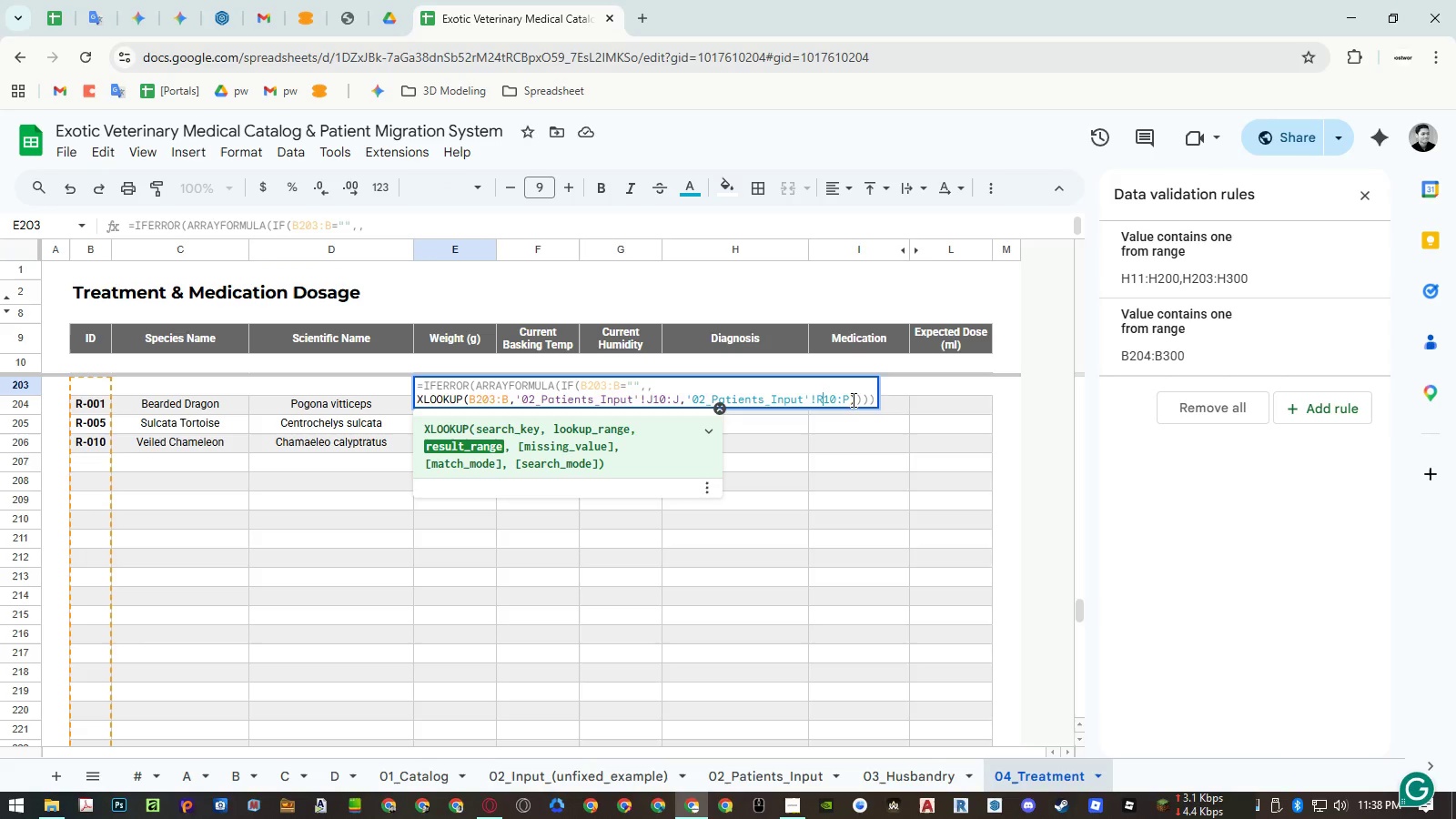 
left_click_drag(start_coordinate=[852, 399], to_coordinate=[844, 399])
 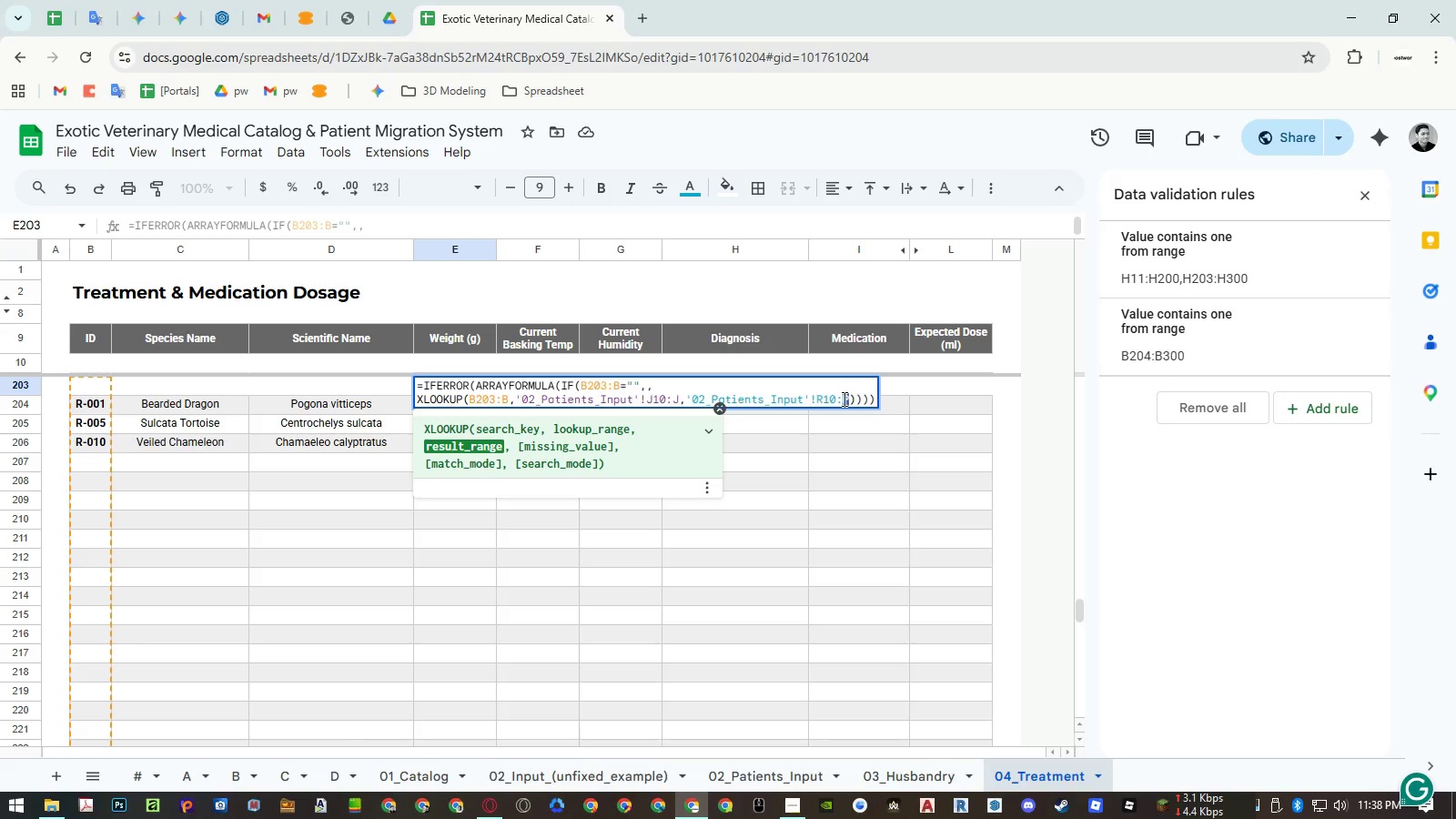 
key(Shift+R)
 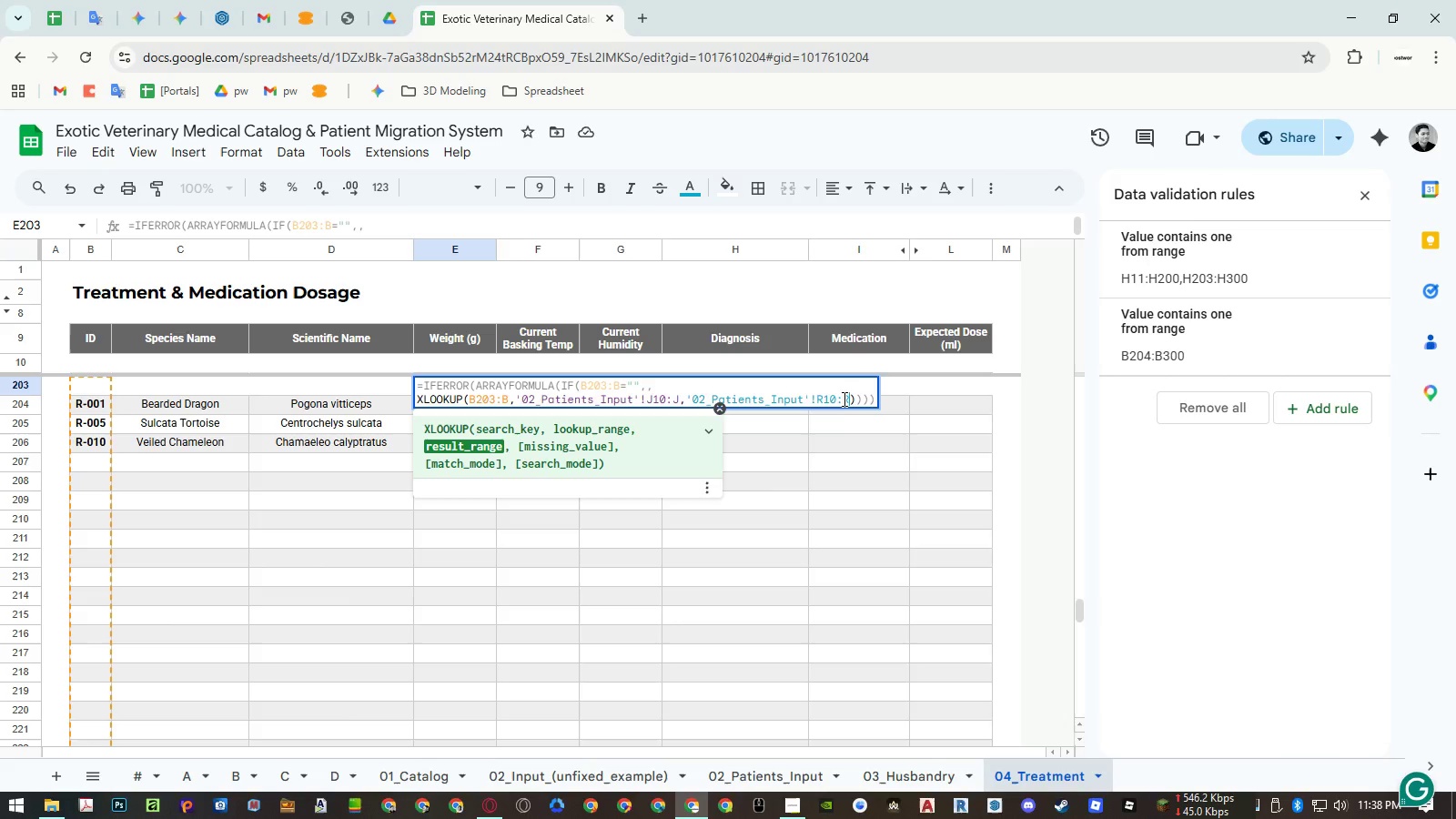 
key(Enter)
 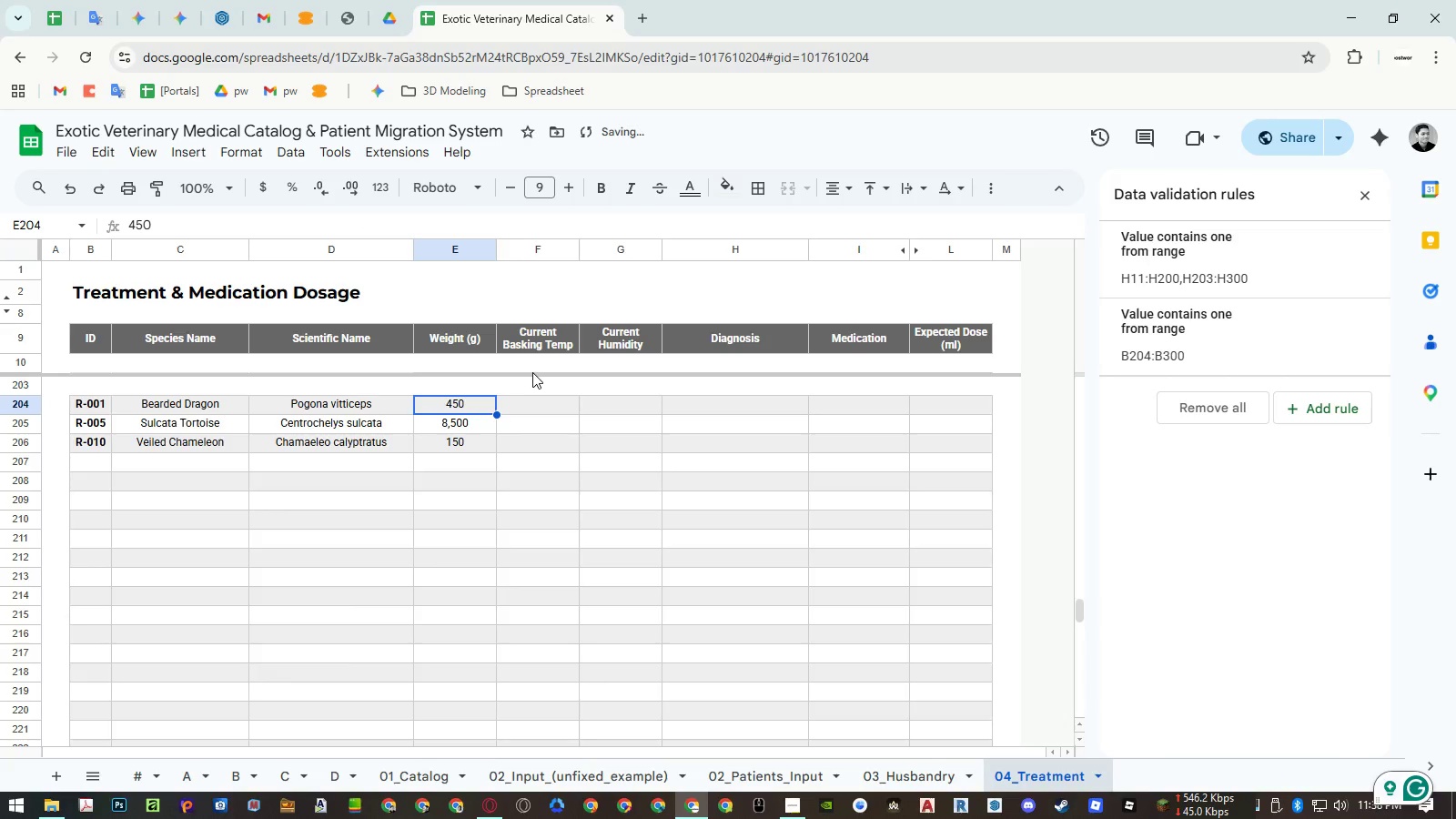 
left_click([533, 359])
 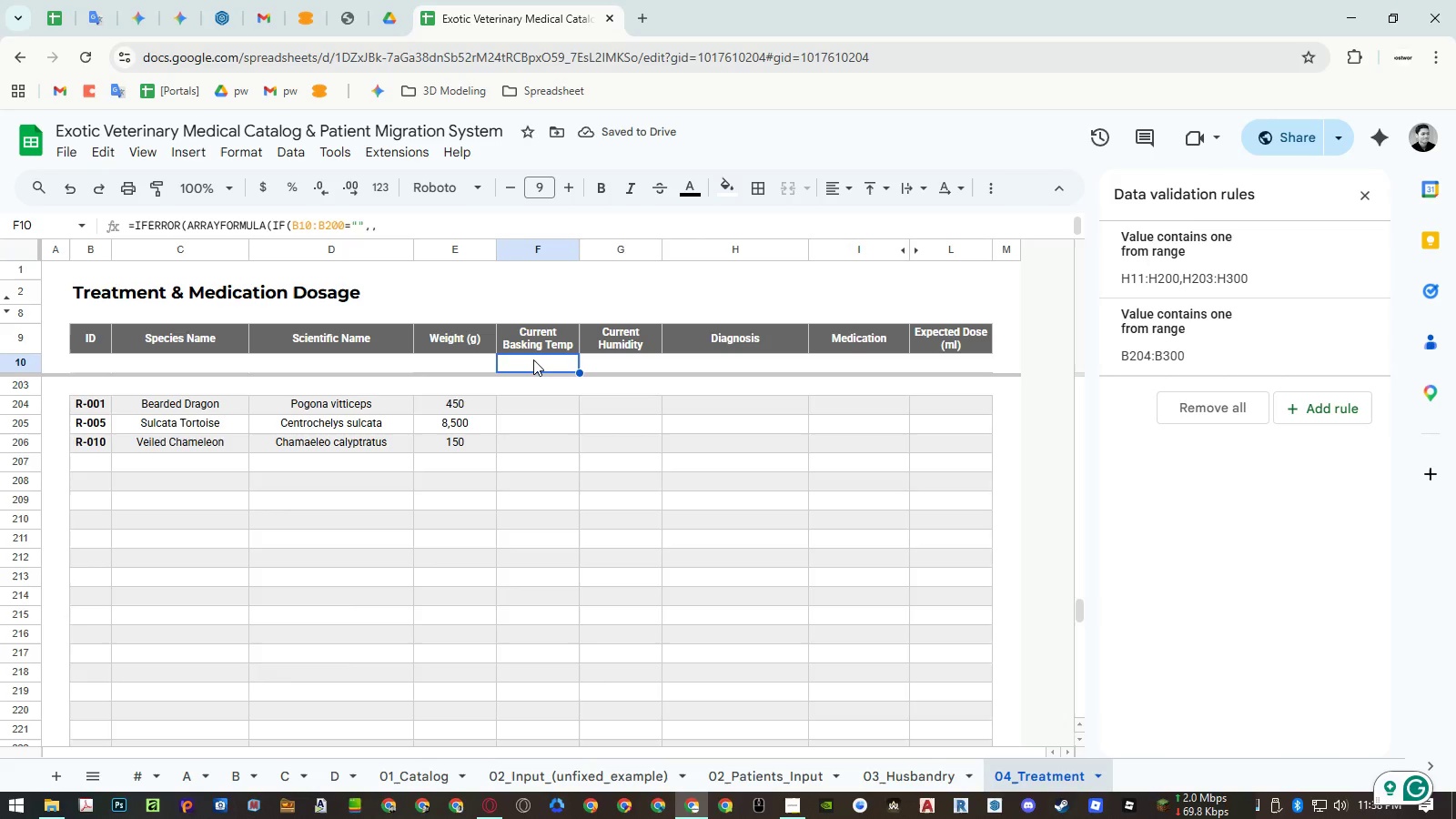 
double_click([533, 359])
 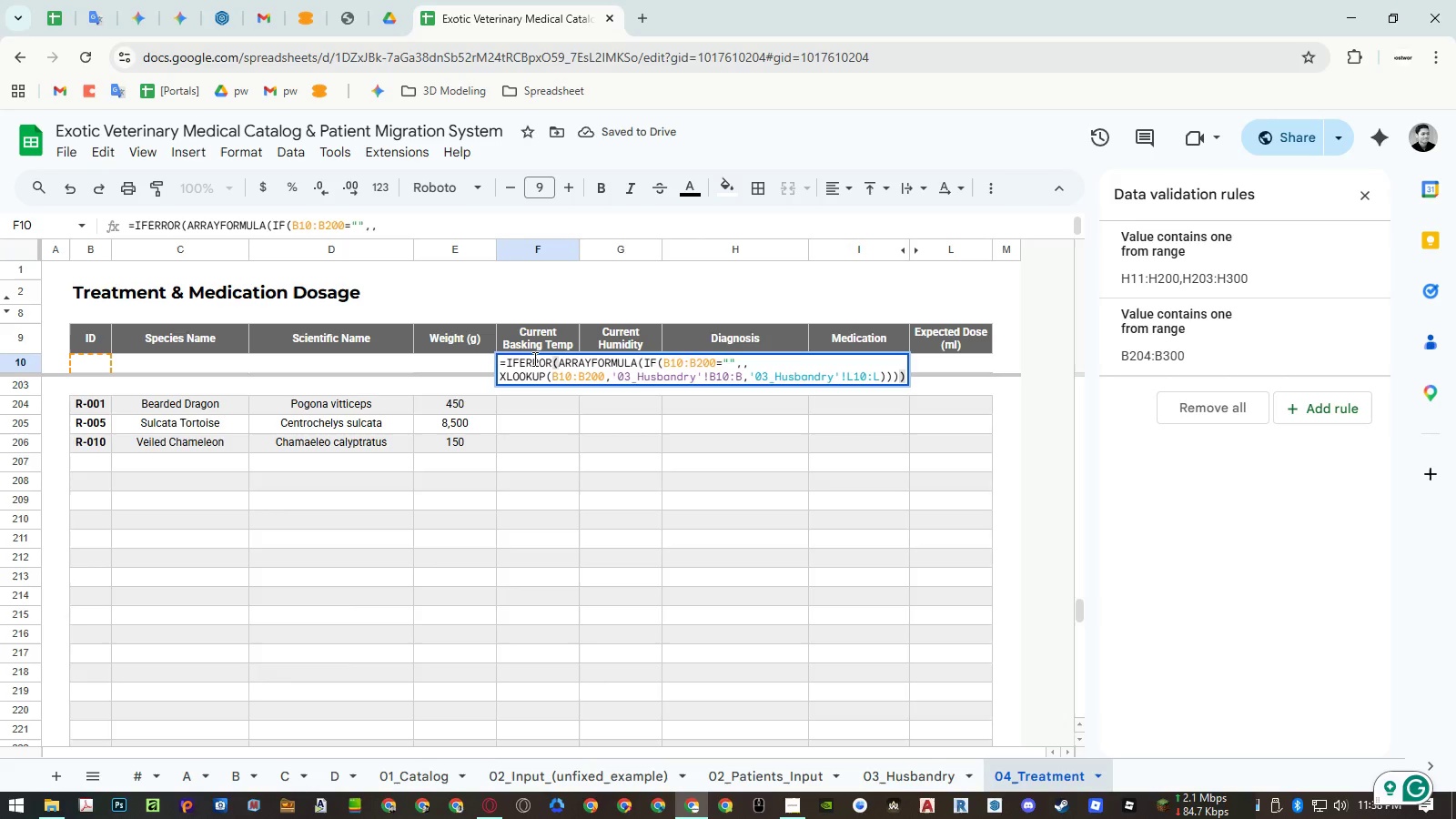 
key(Control+A)
 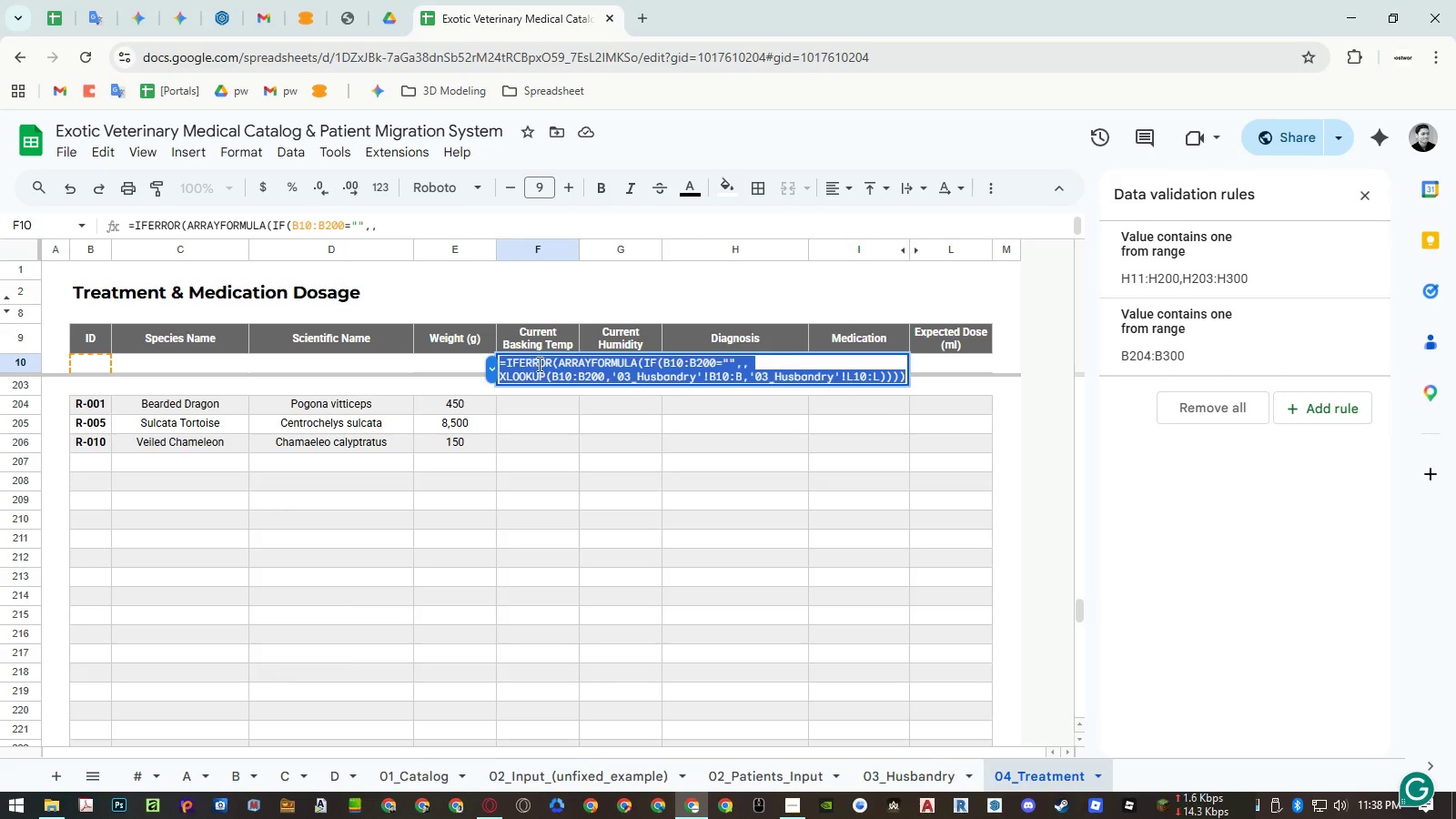 
key(Control+ControlLeft)
 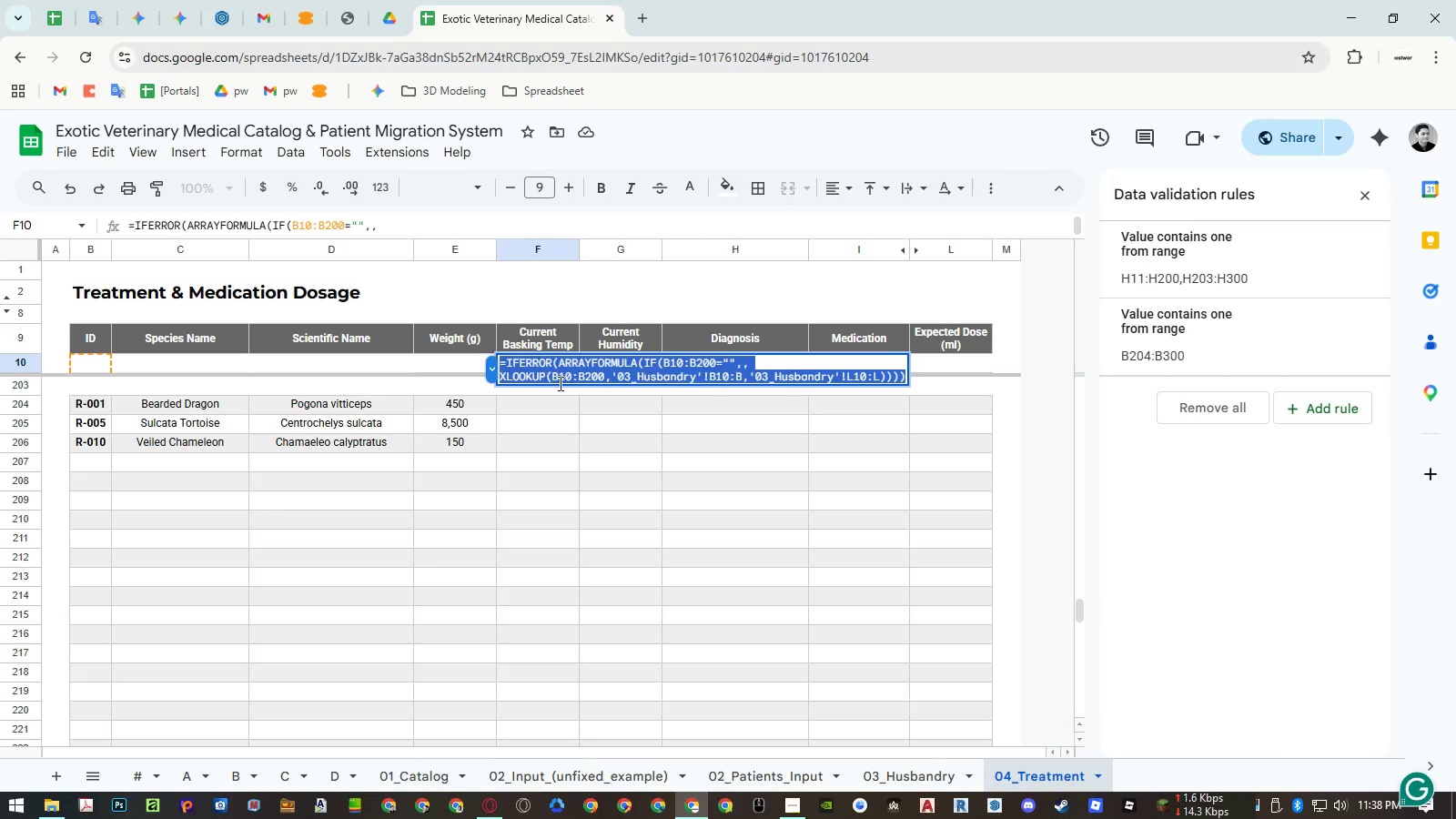 
key(Control+C)
 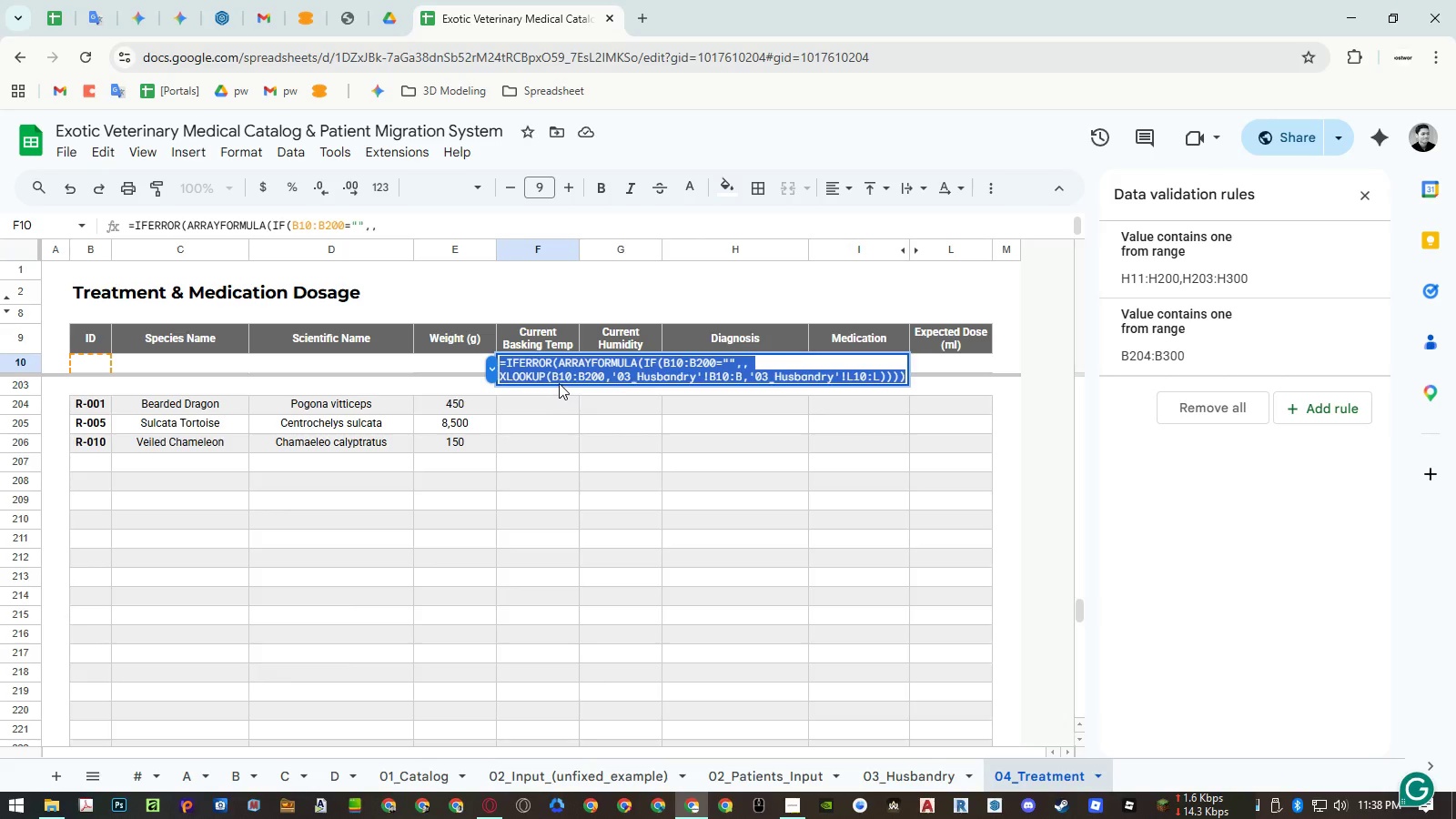 
key(Escape)
 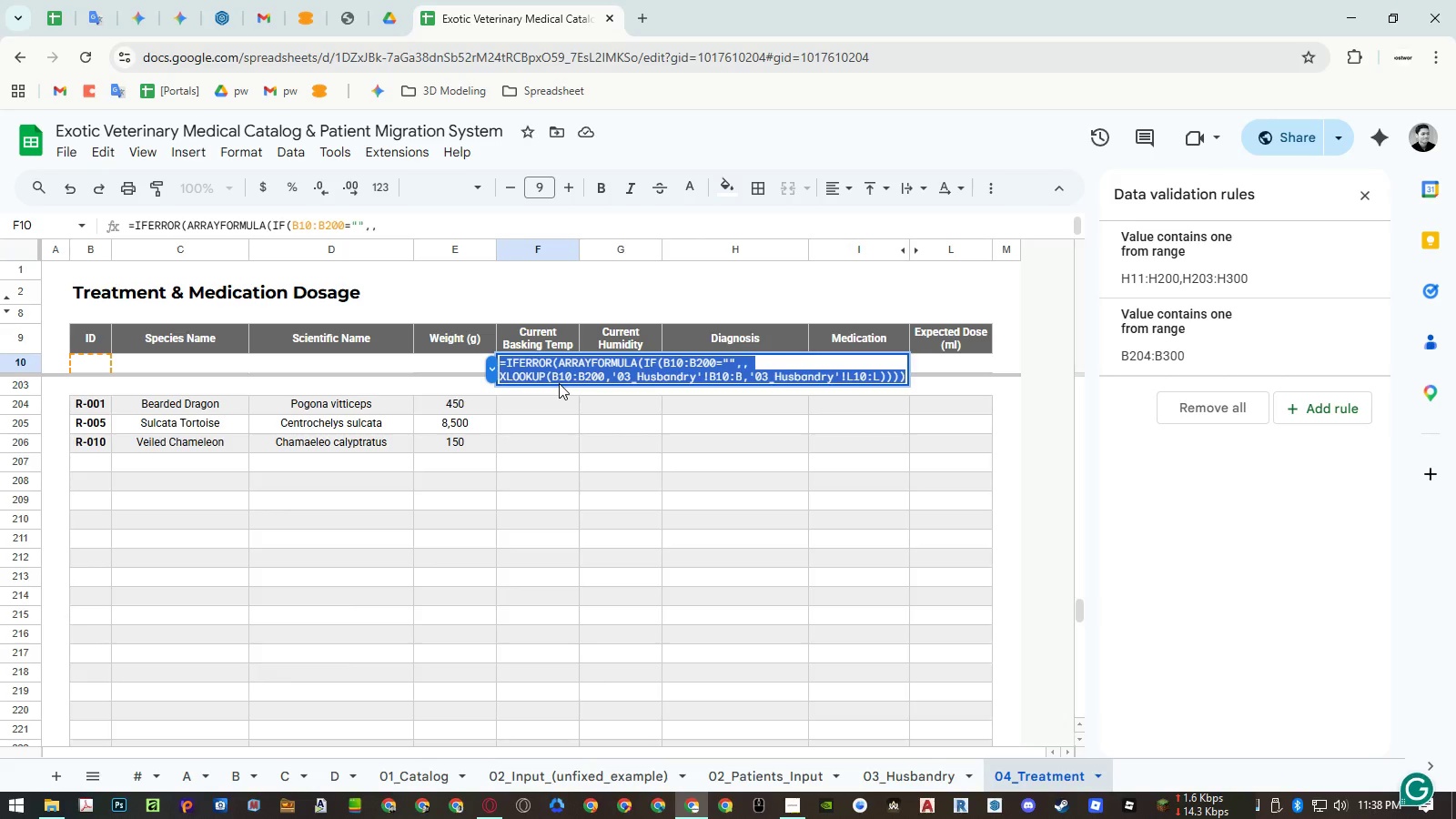 
key(Escape)
 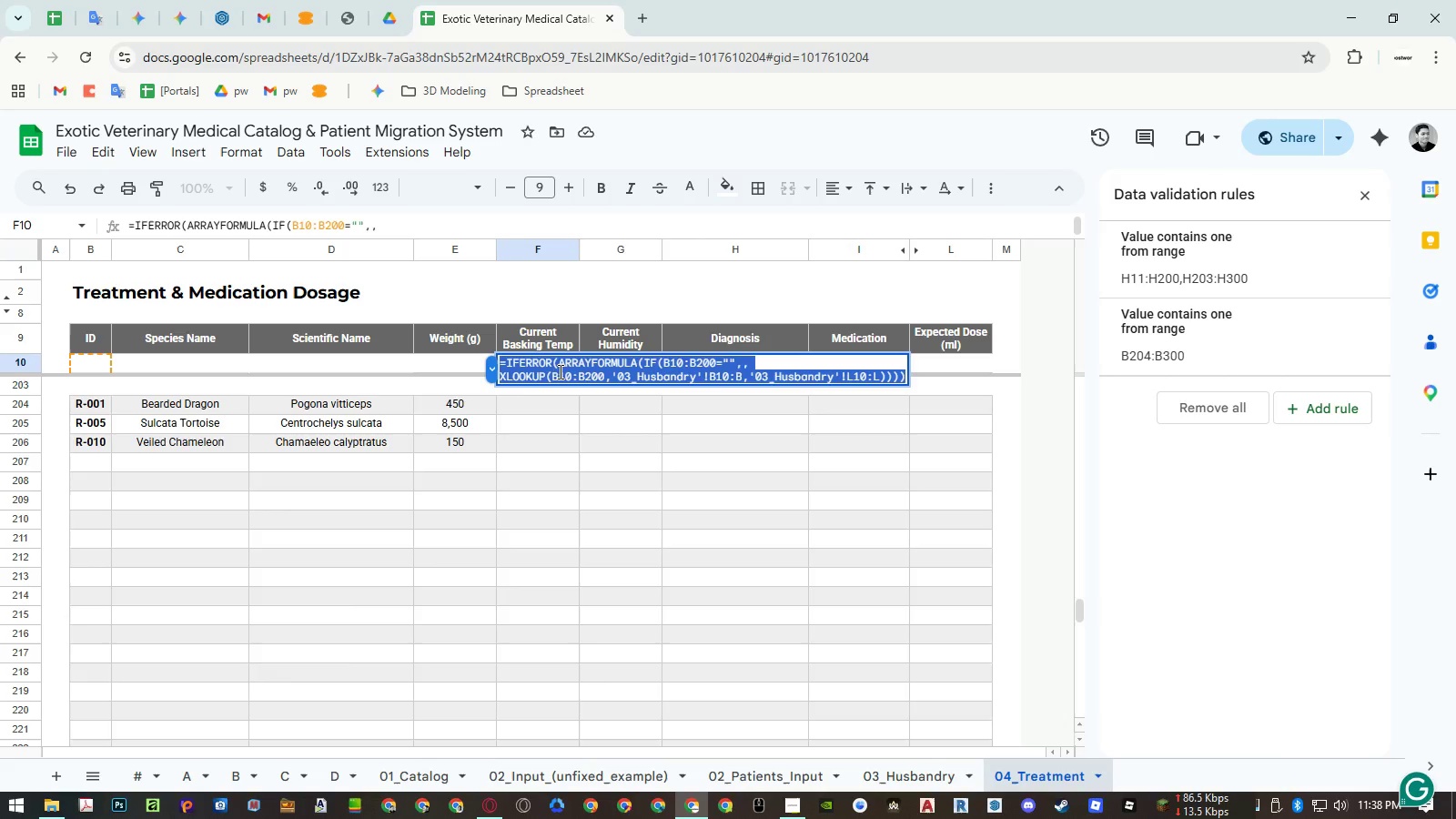 
left_click([559, 371])
 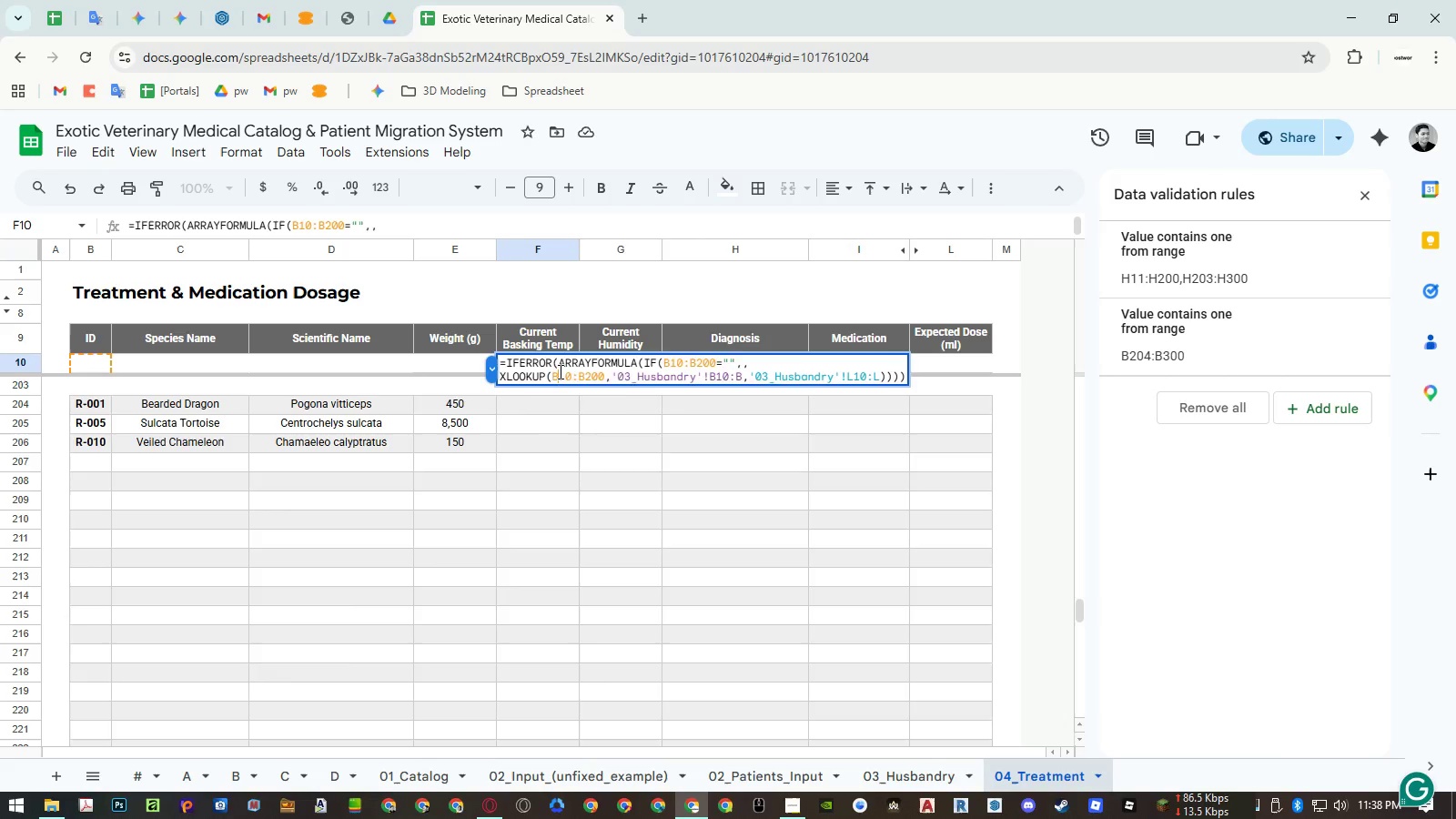 
key(Escape)
 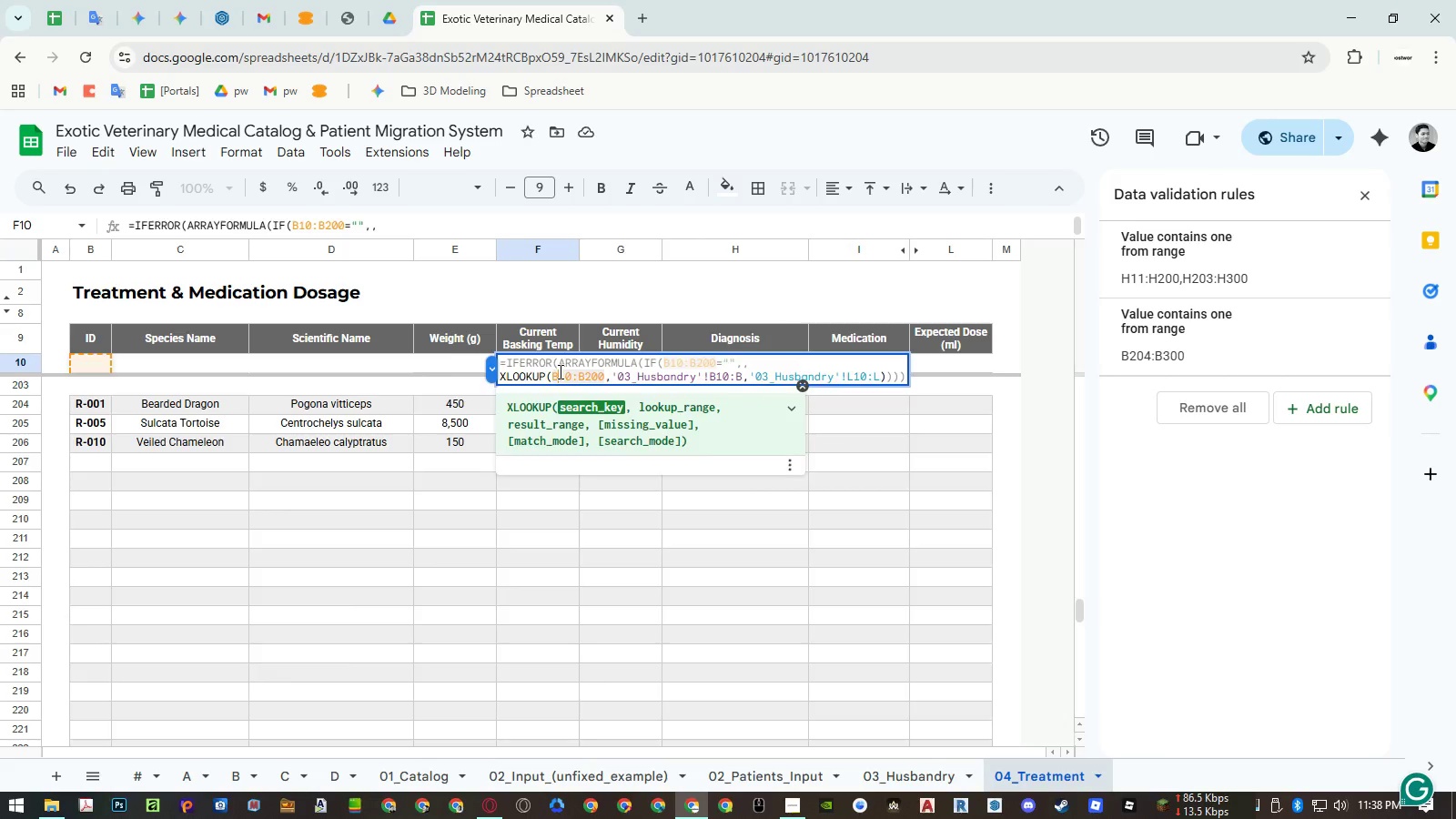 
key(Escape)
 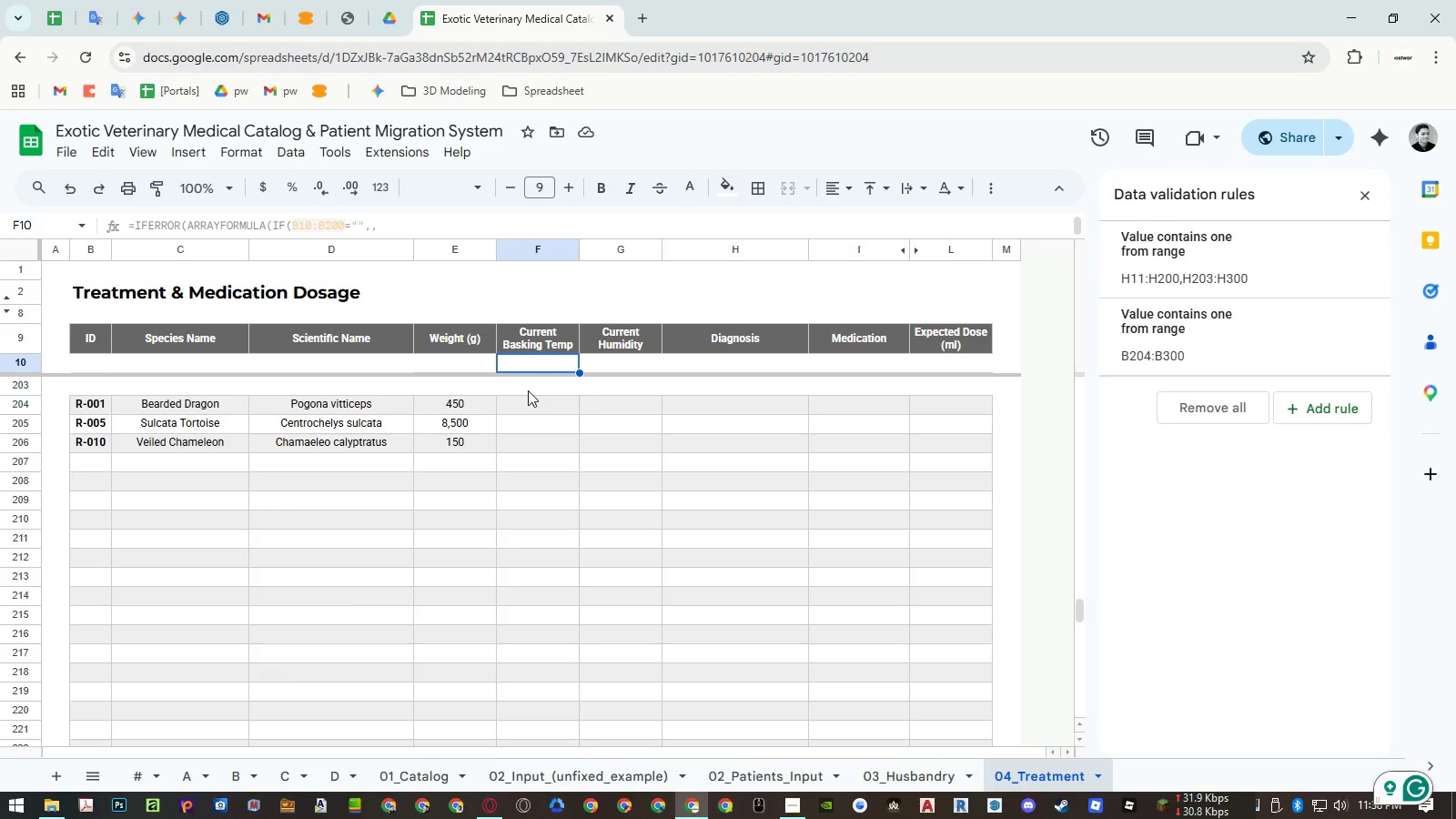 
double_click([528, 390])
 